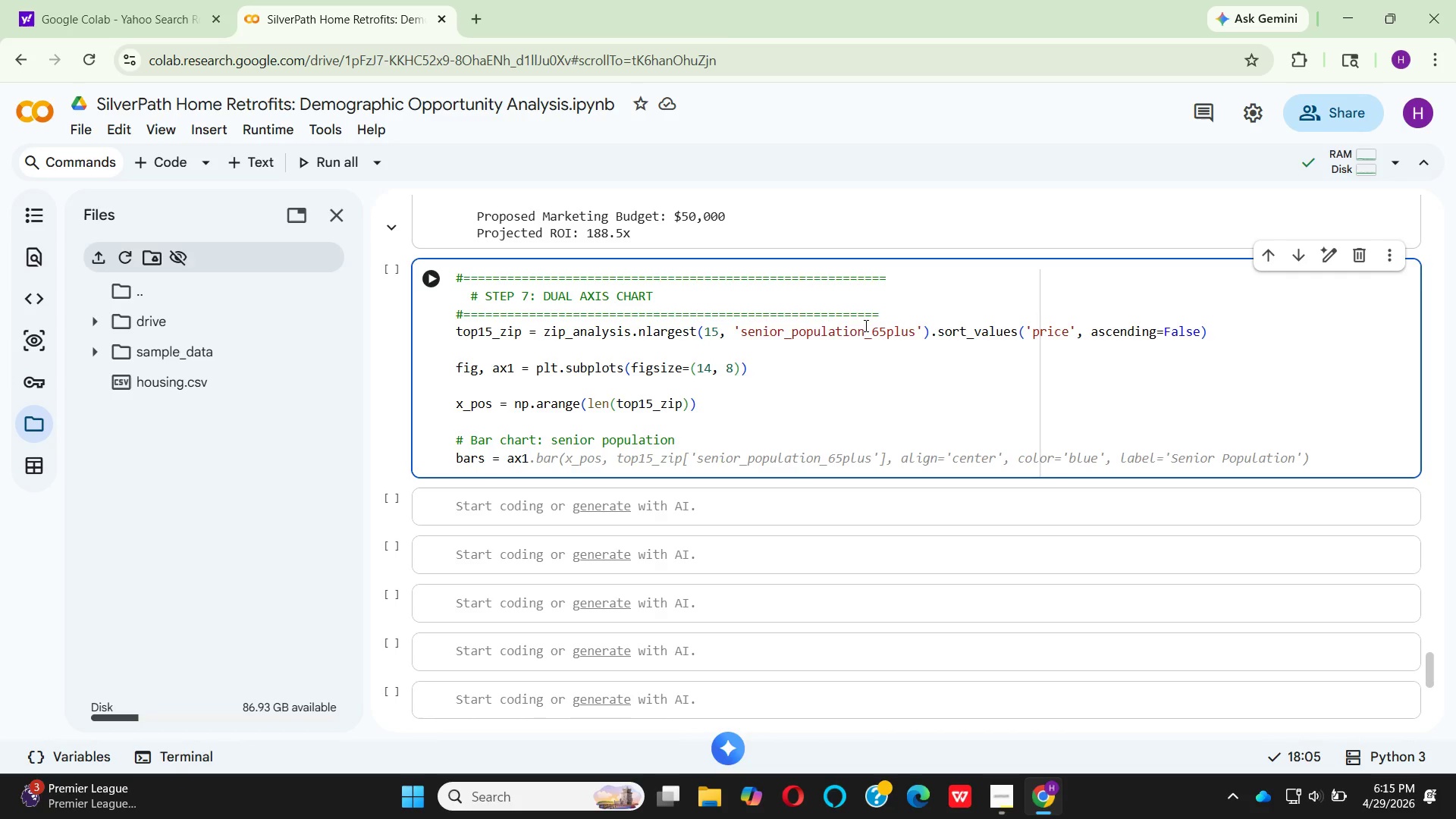 
wait(5.97)
 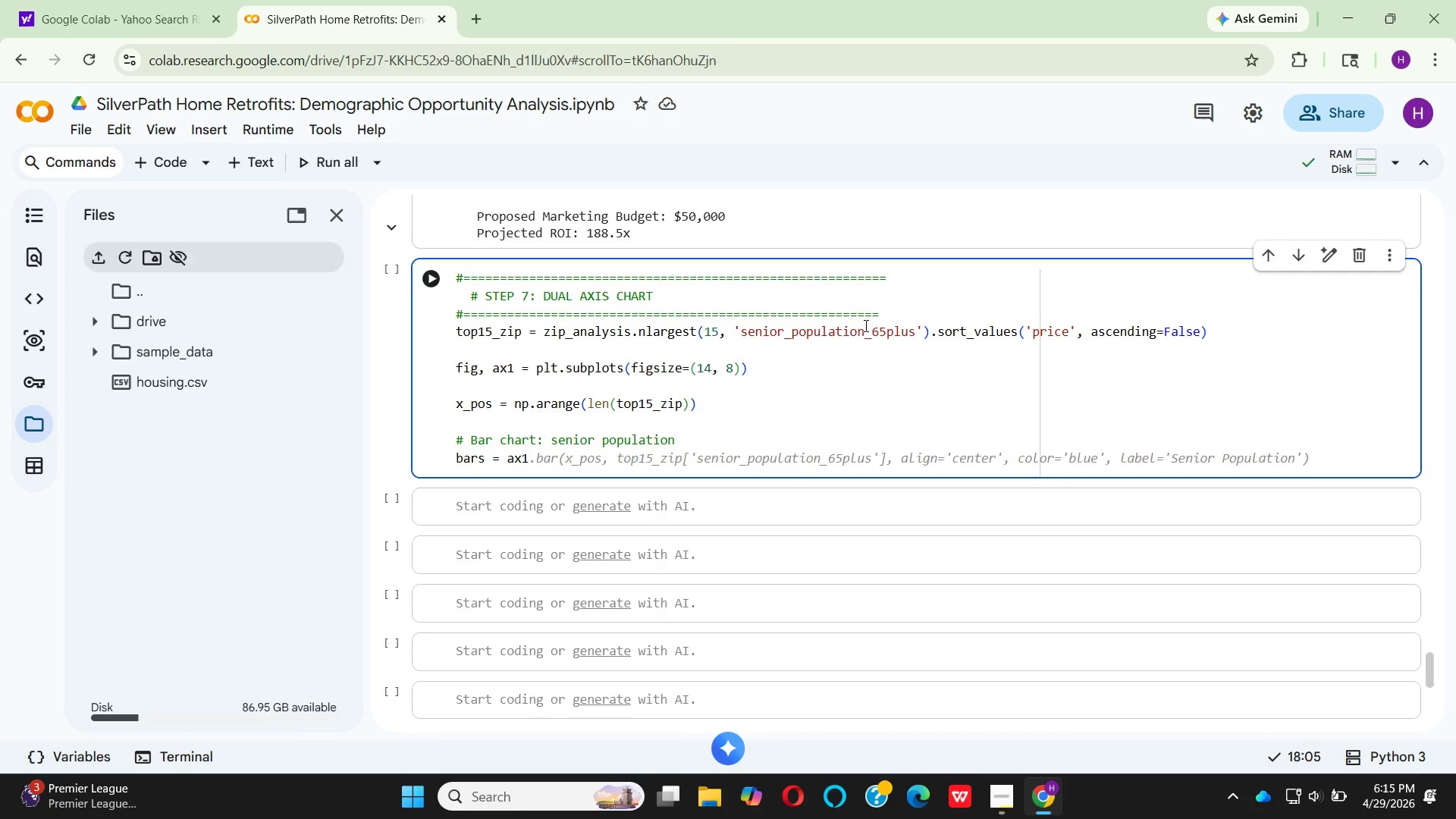 
type(.bar)
 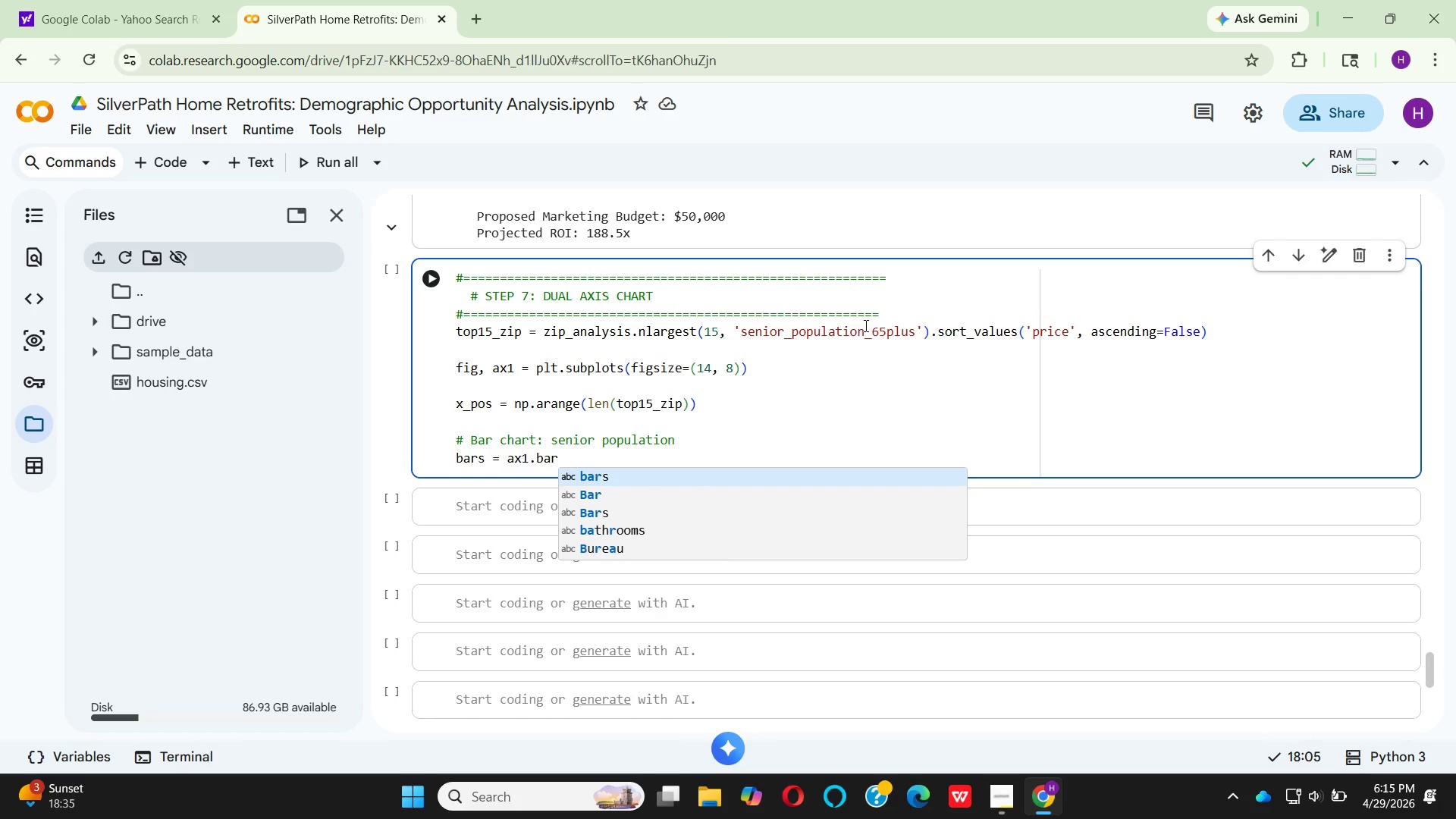 
wait(26.11)
 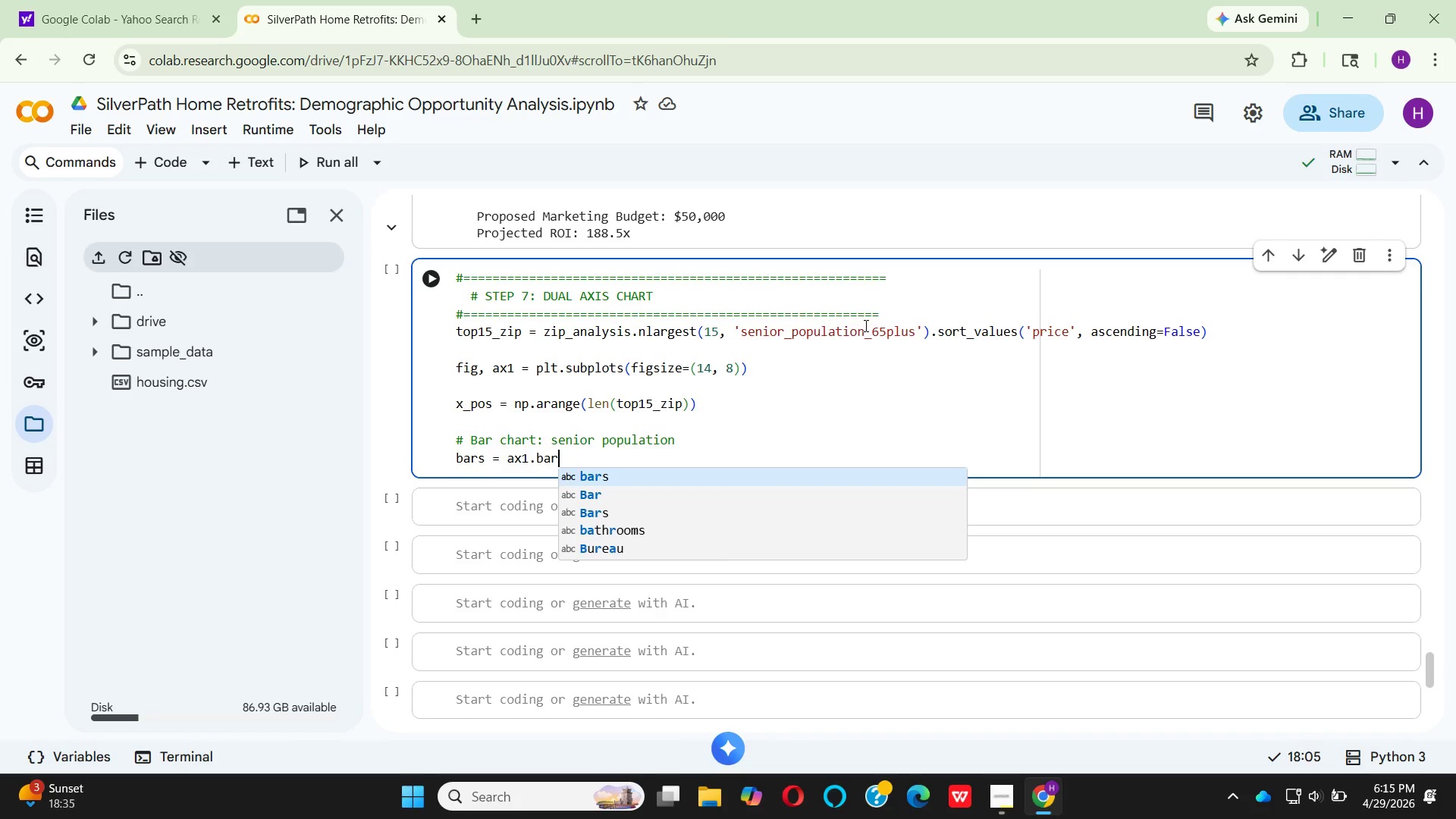 
key(Shift+9)
 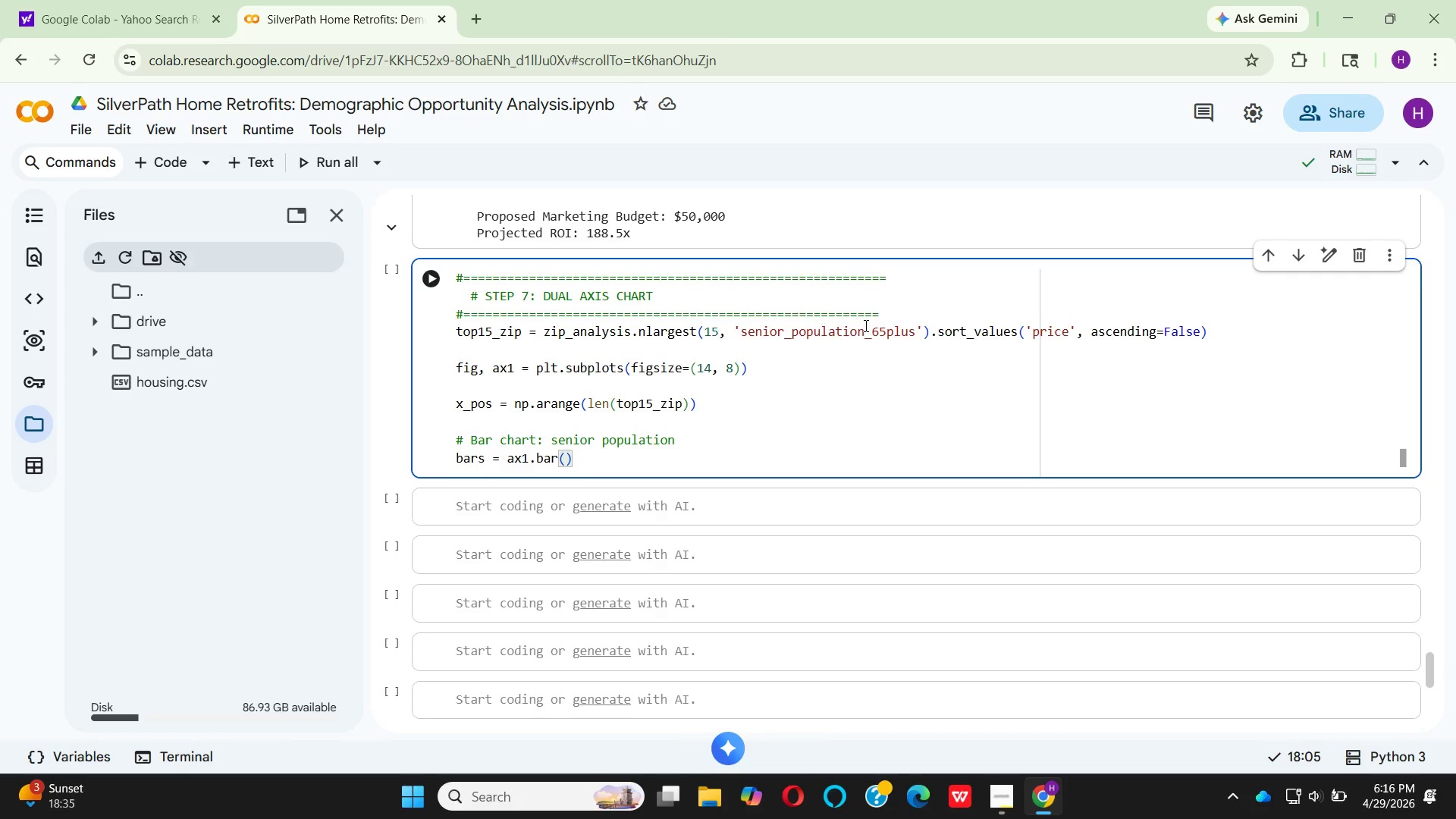 
wait(52.72)
 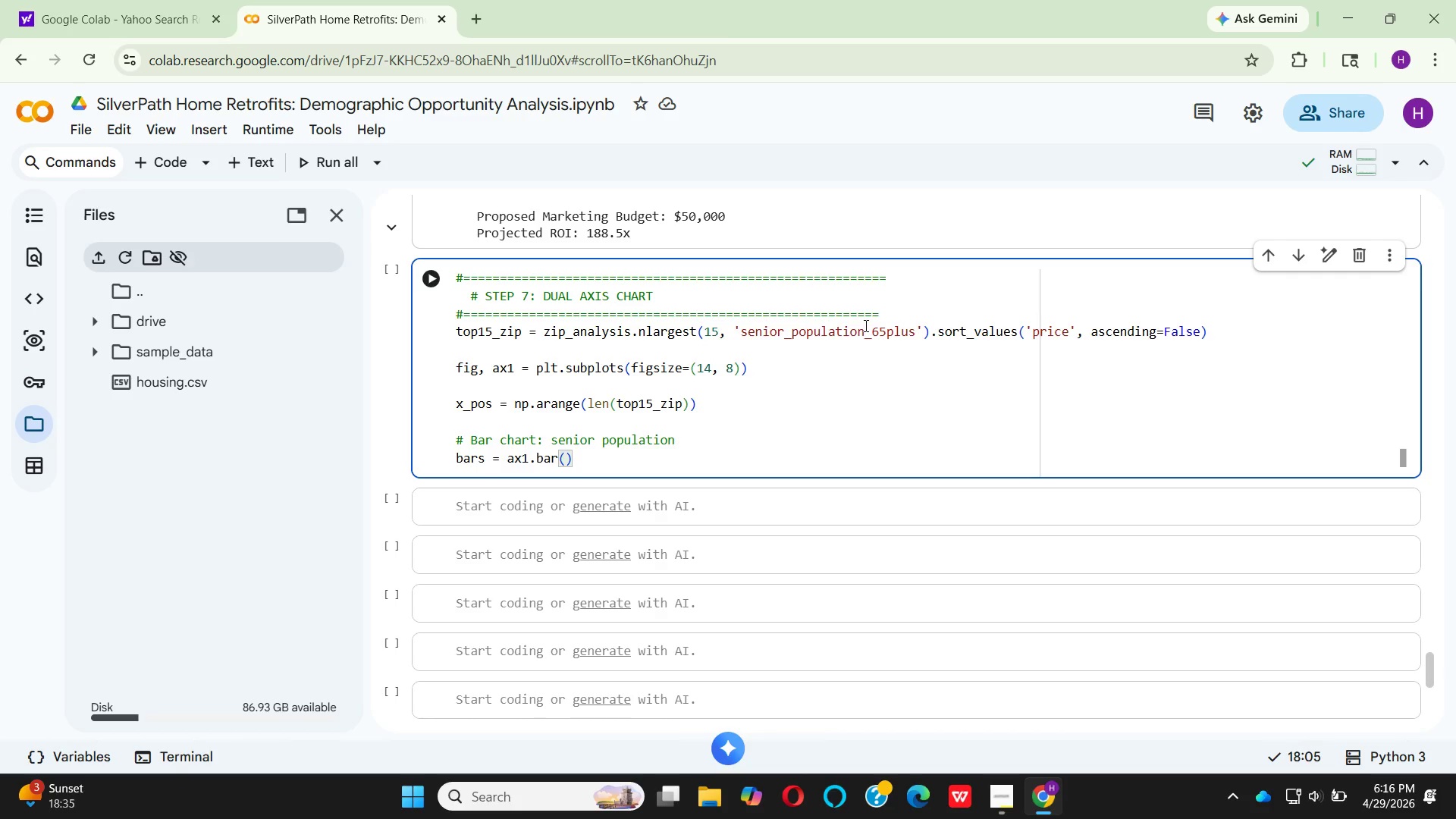 
key(X)
 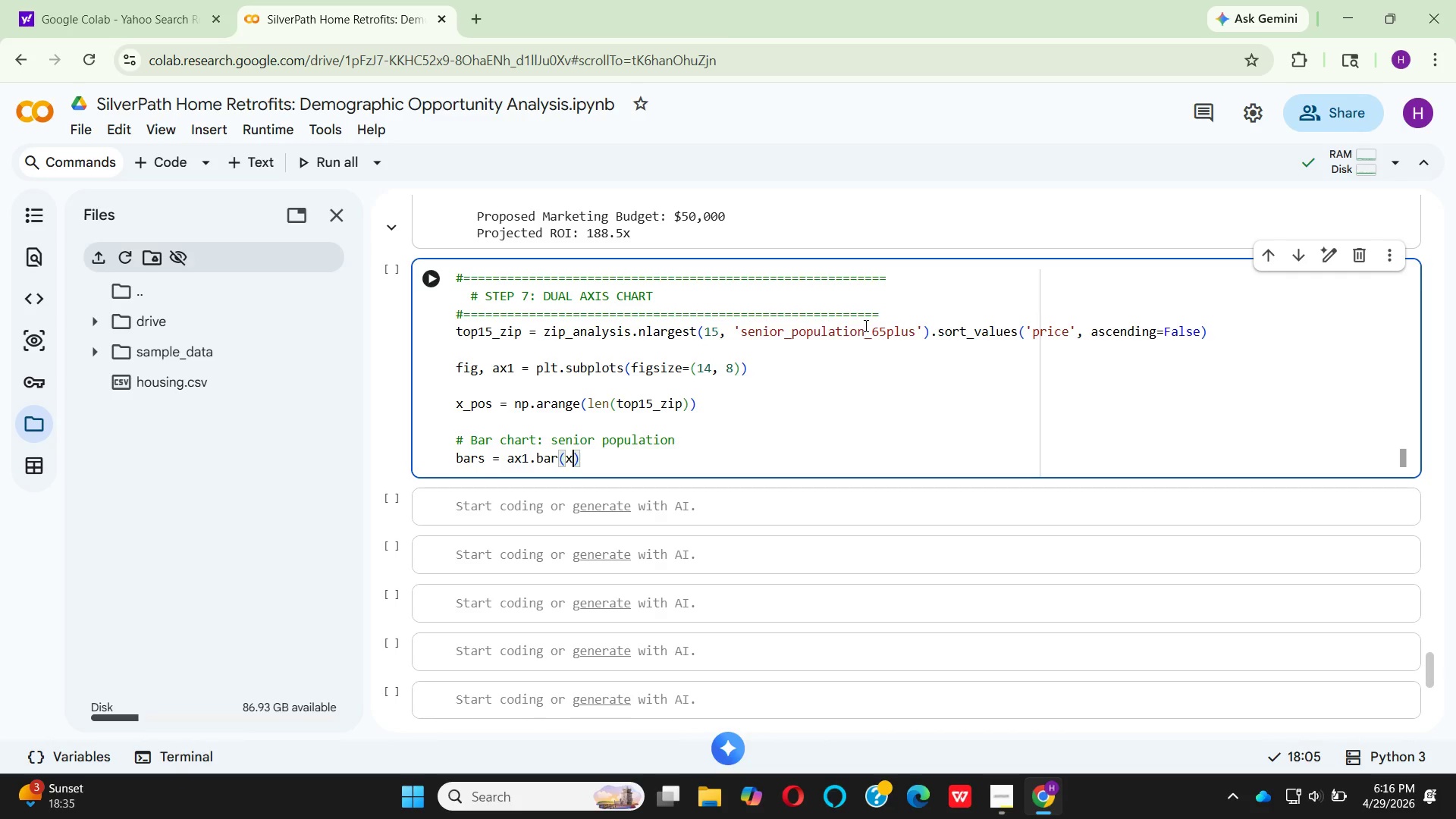 
key(Shift+Minus)
 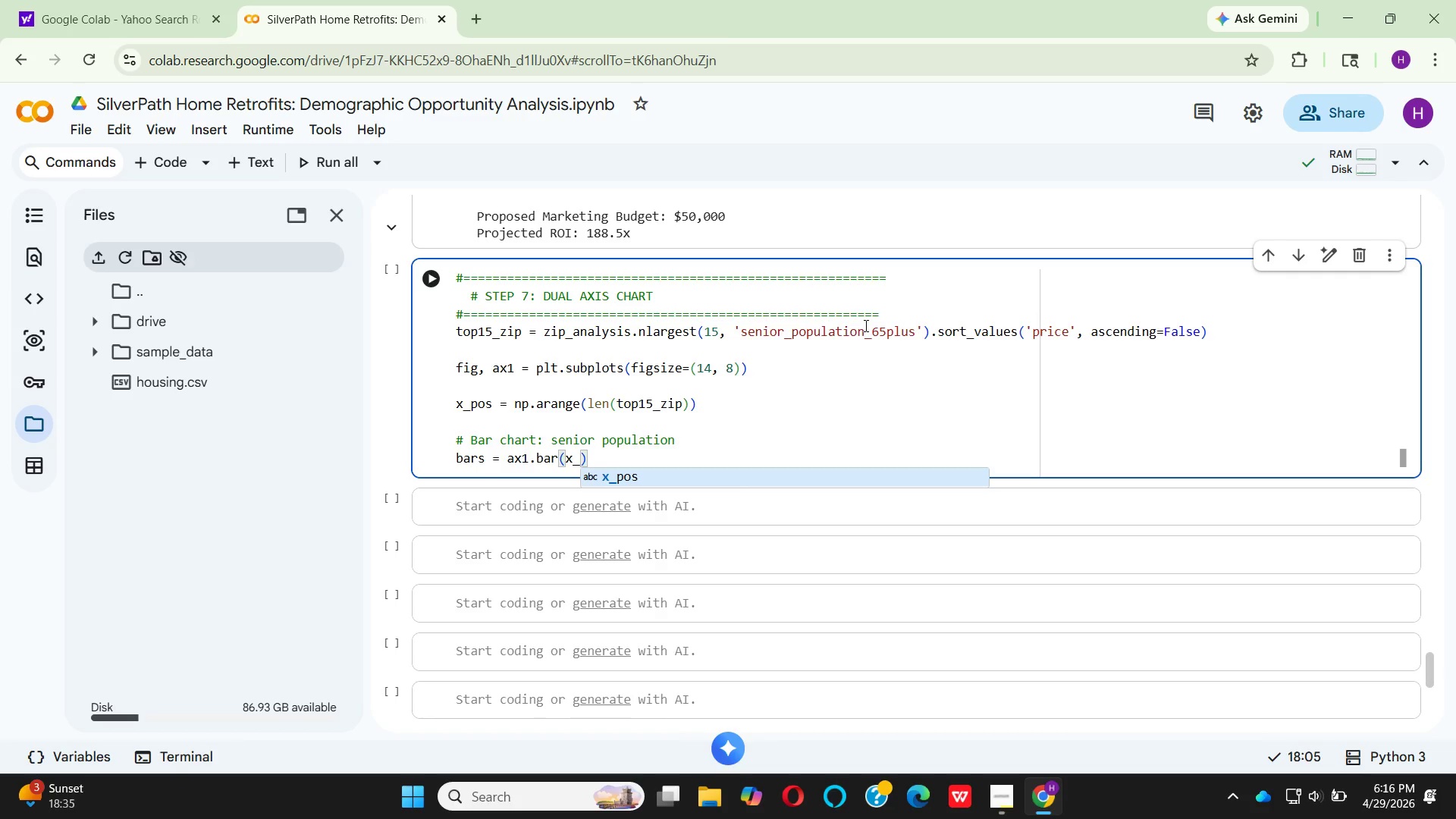 
key(Enter)
 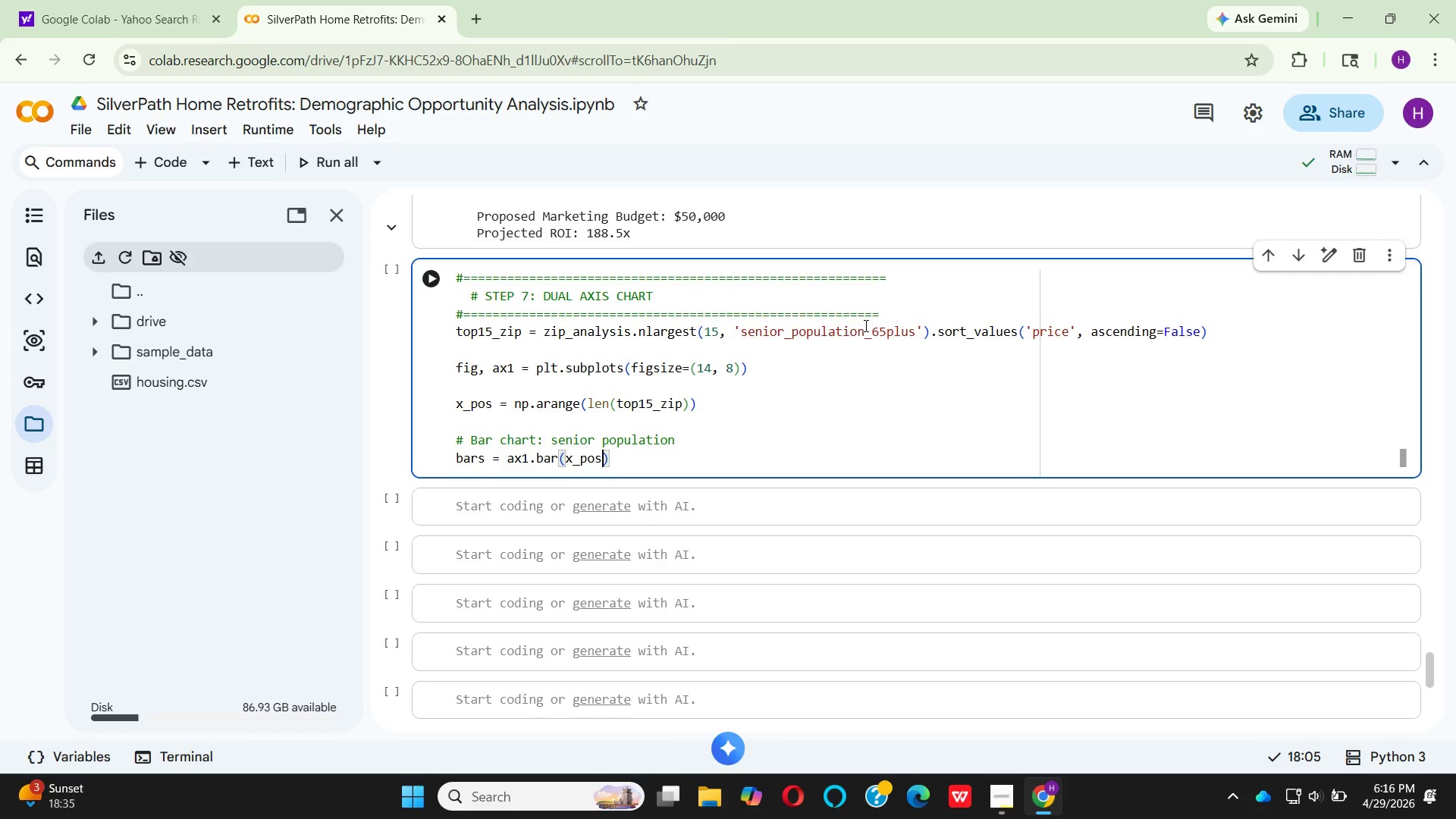 
key(Comma)
 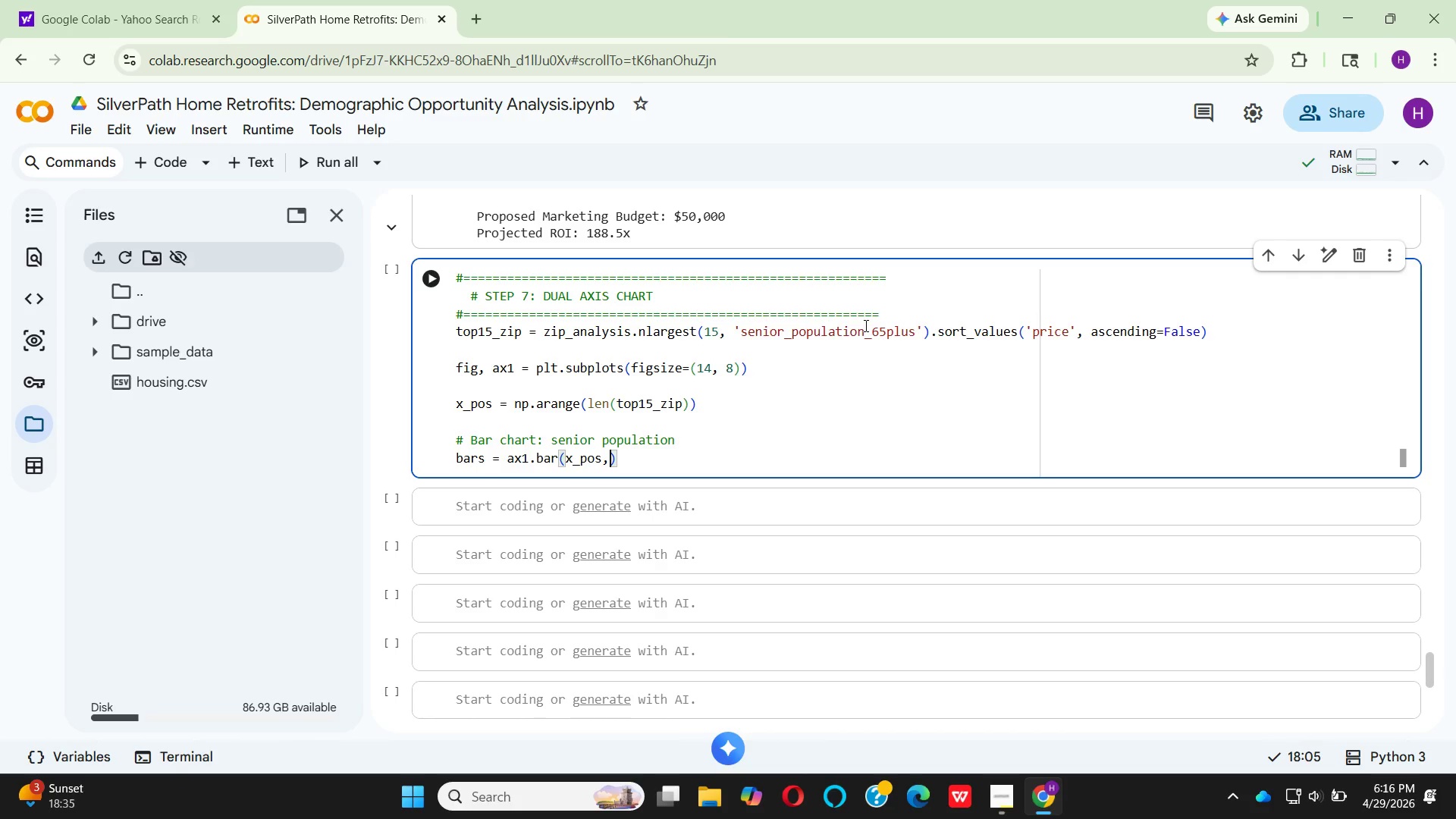 
key(Space)
 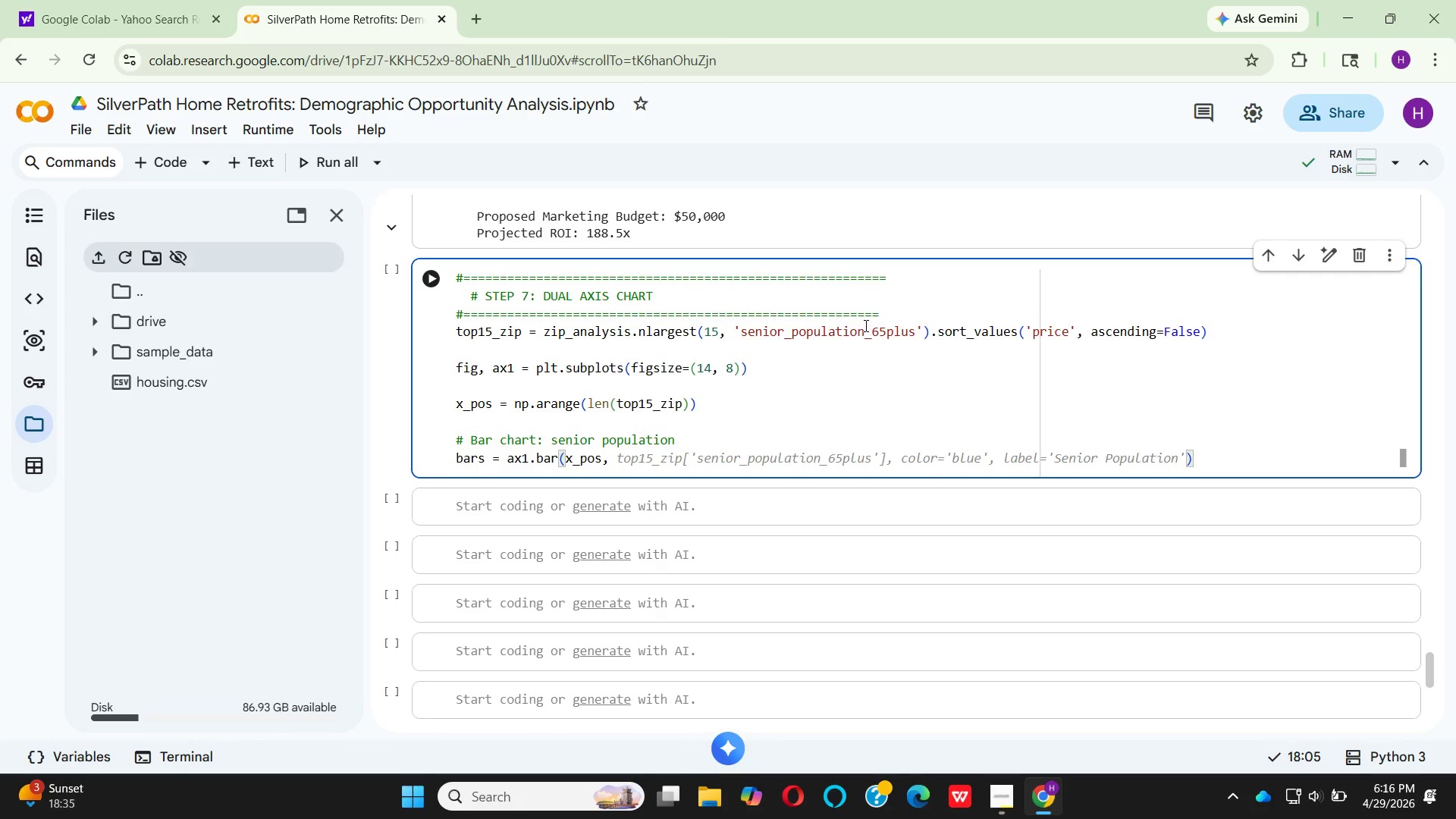 
type(top15)
 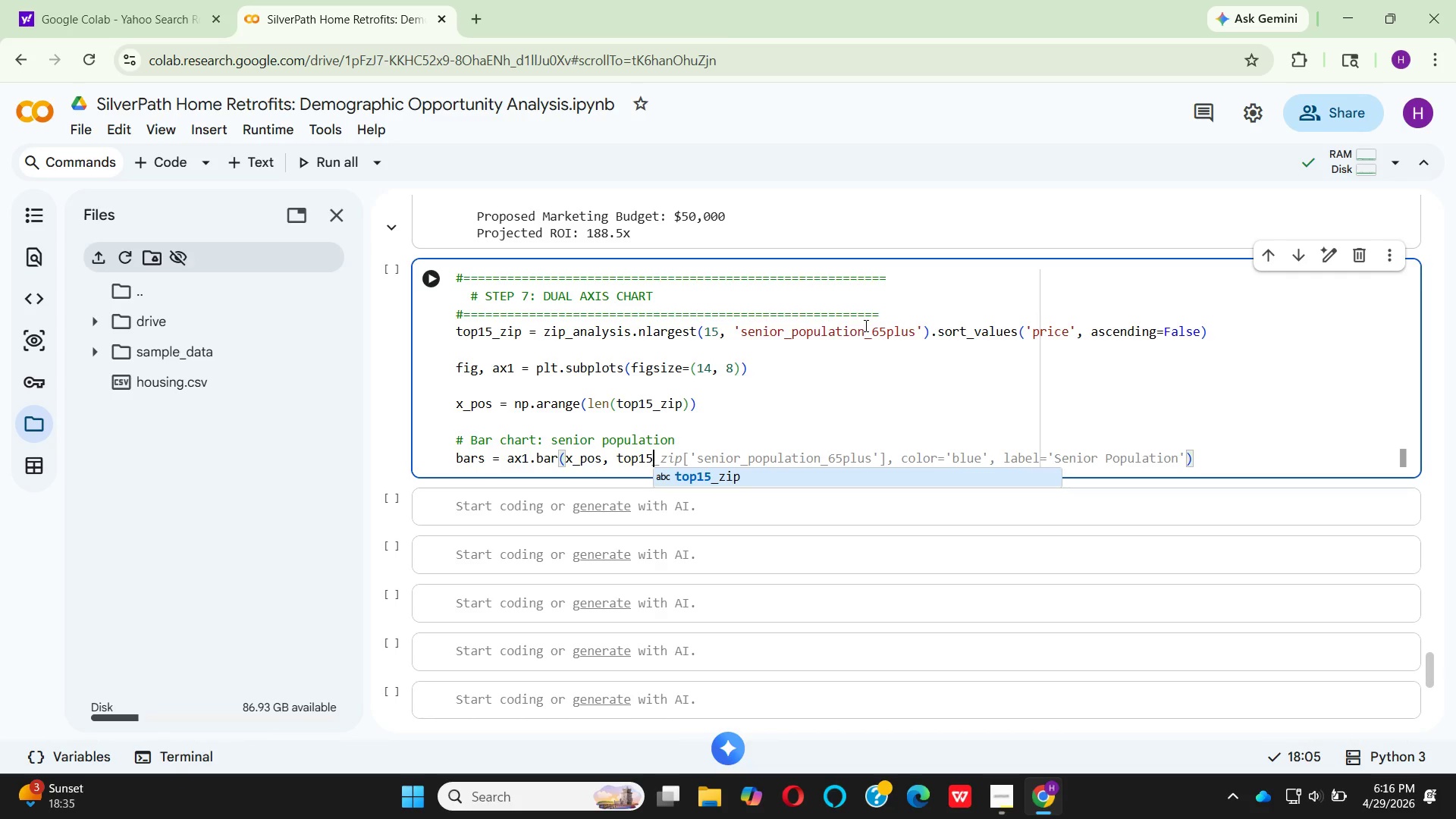 
key(Enter)
 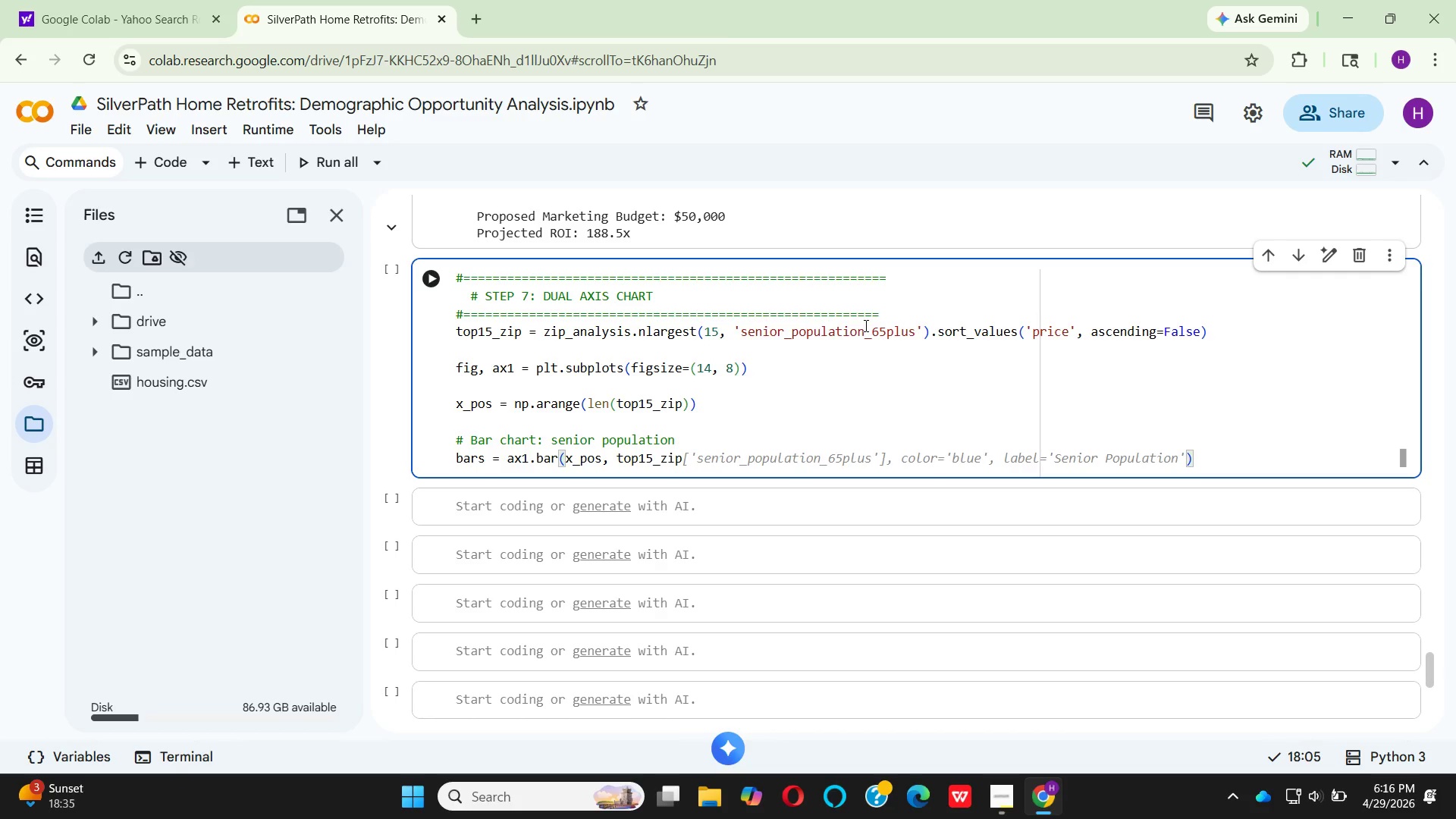 
key(BracketLeft)
 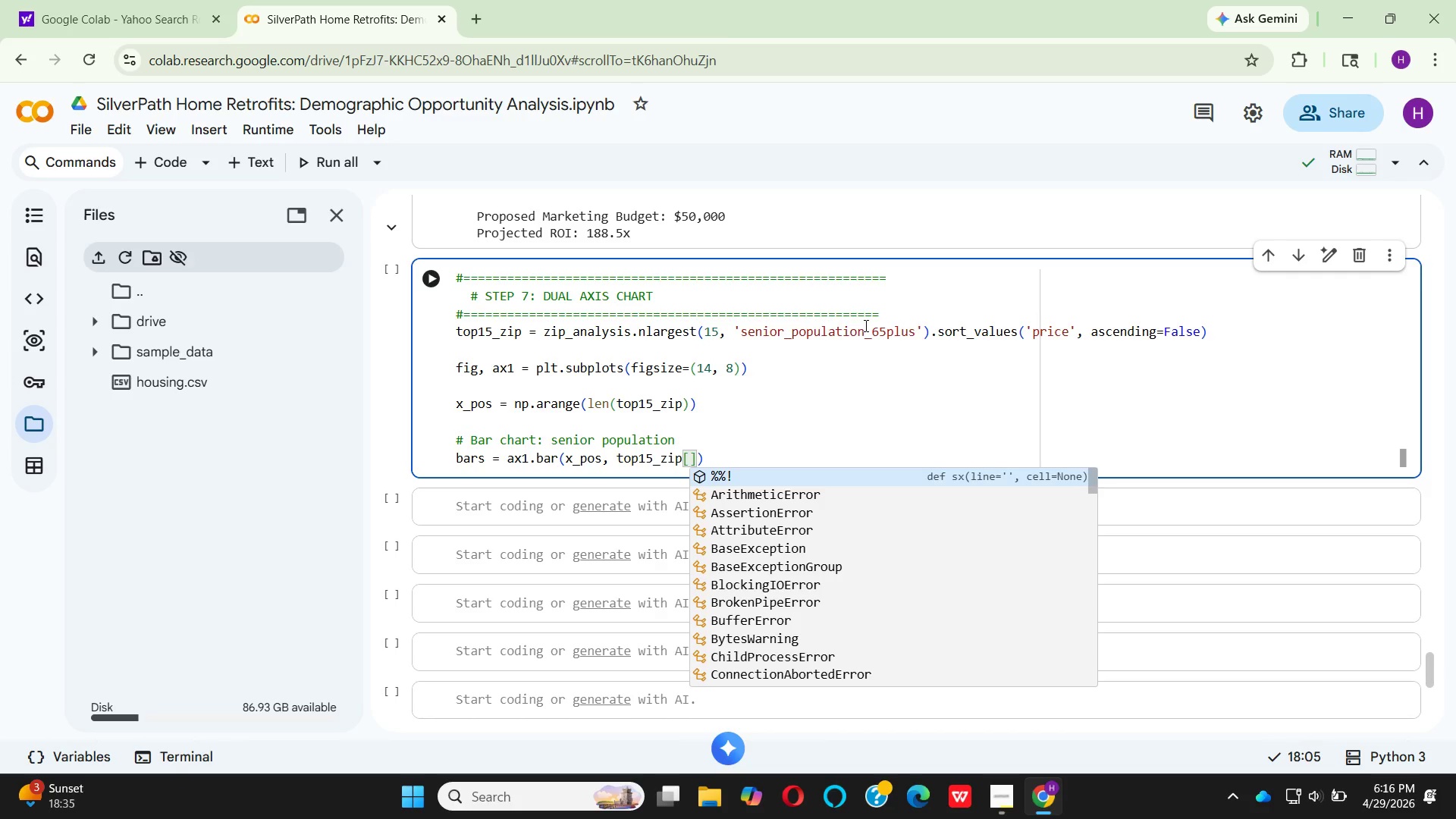 
key(Quote)
 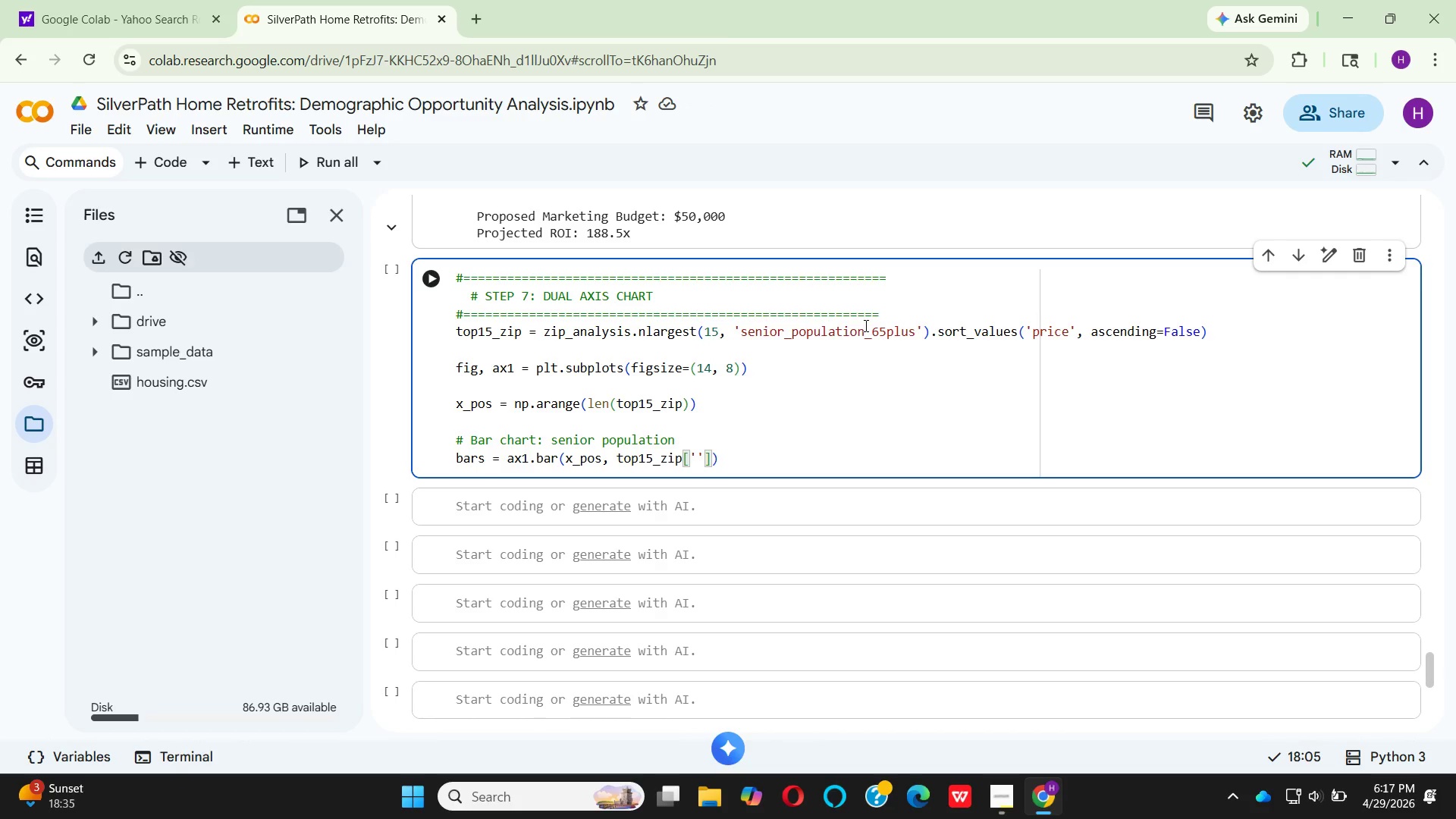 
wait(21.67)
 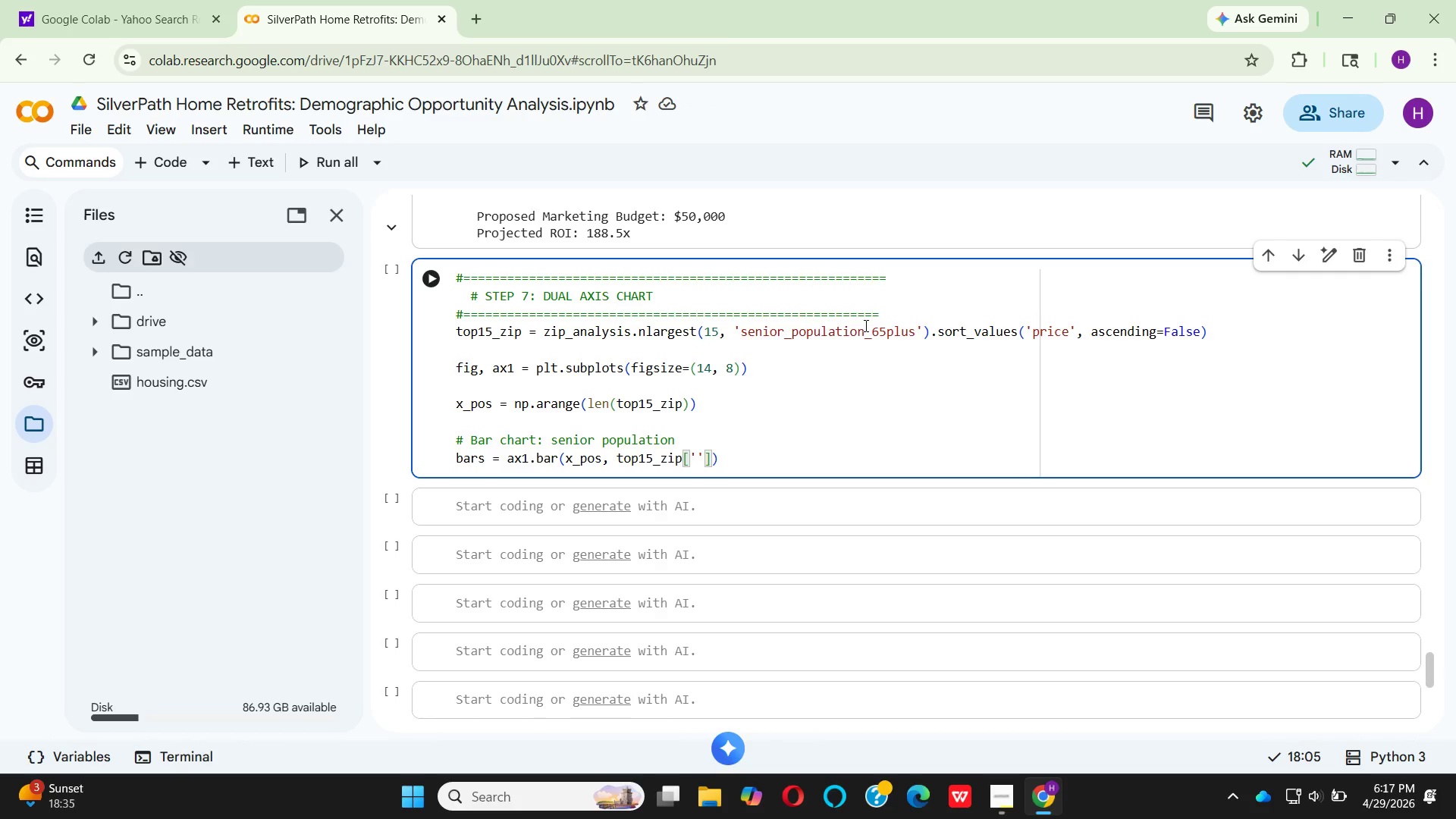 
type(senior )
key(Backspace)
type(_p)
 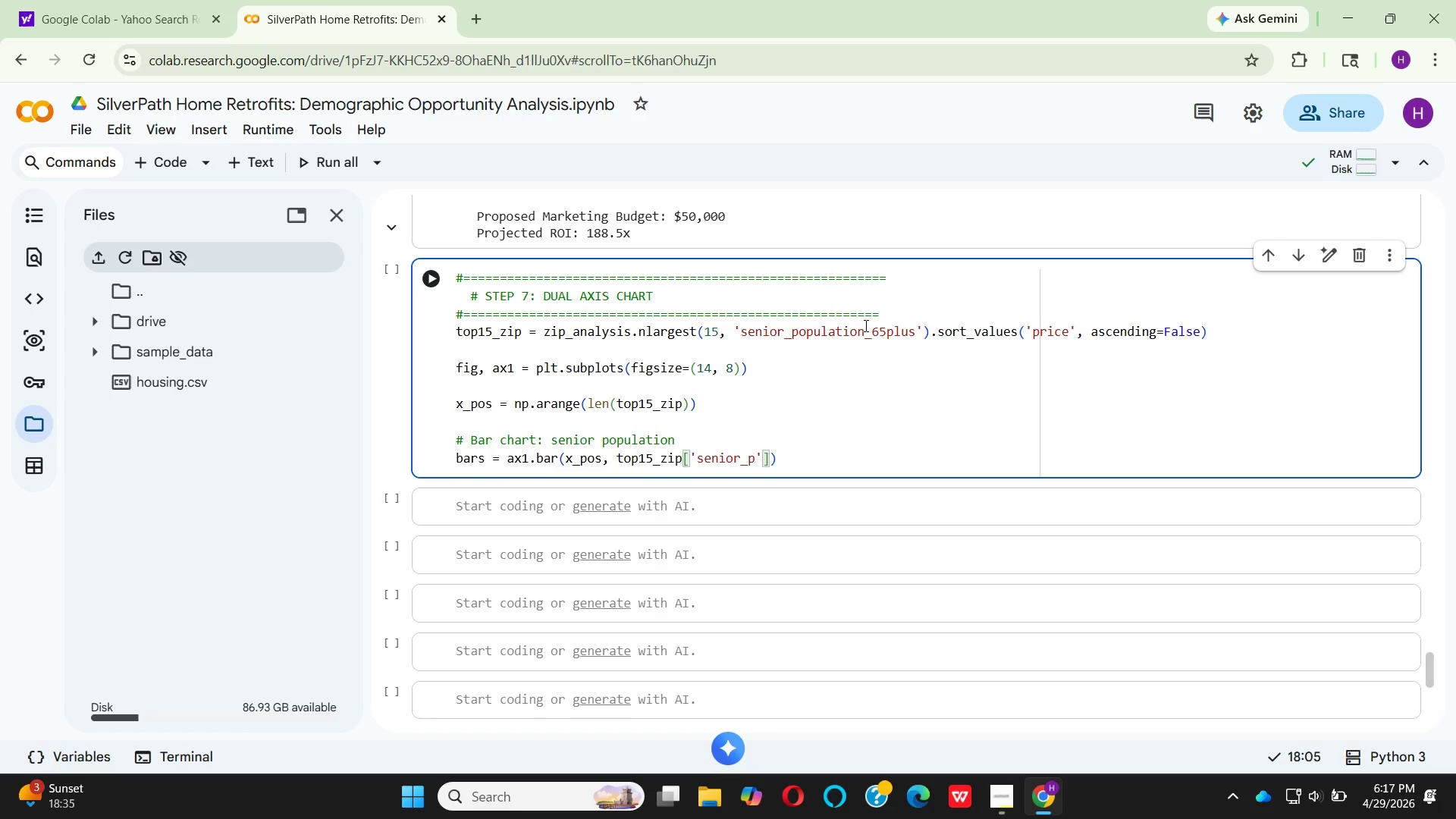 
wait(5.33)
 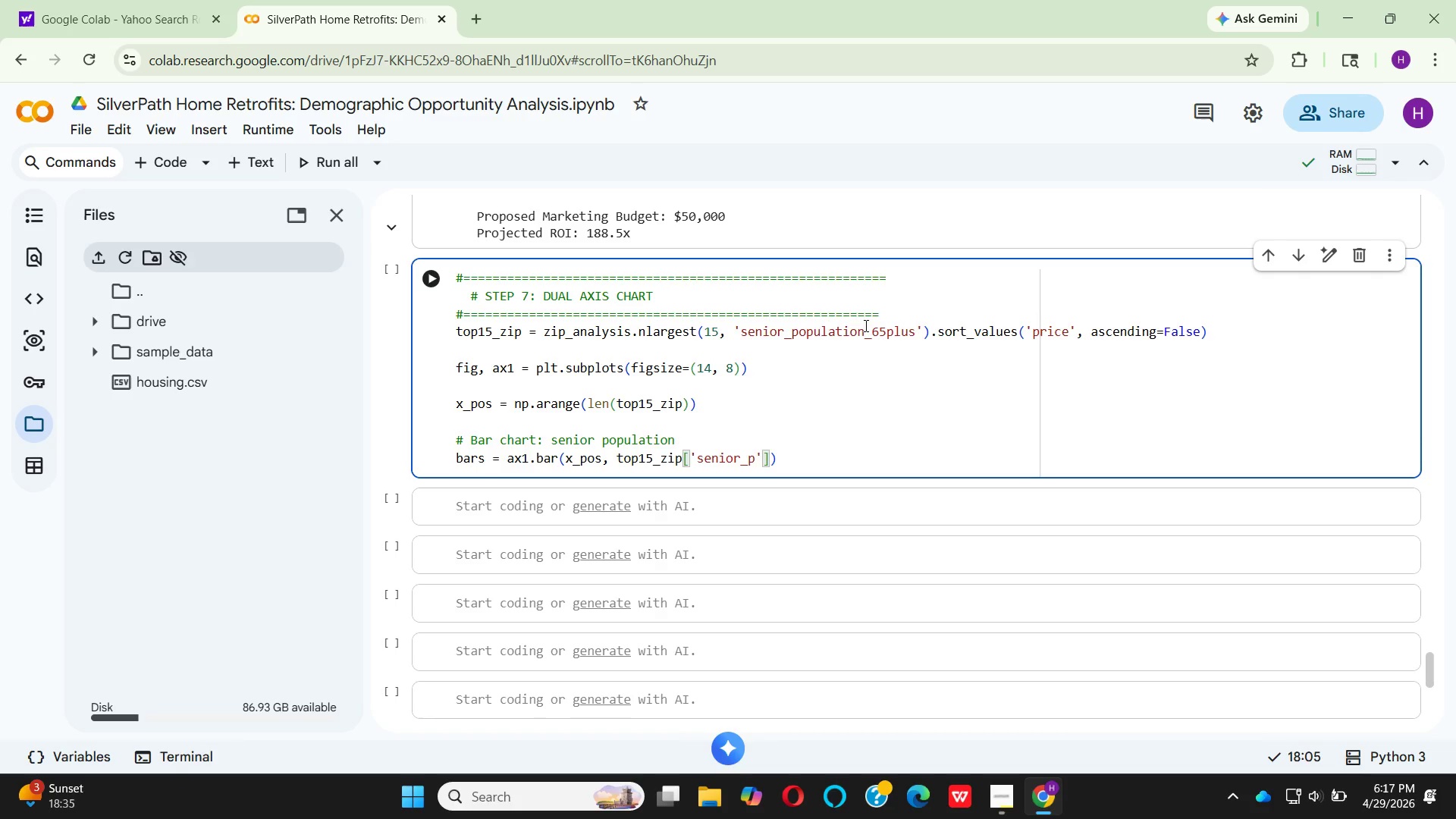 
type(opulation_65plus)
 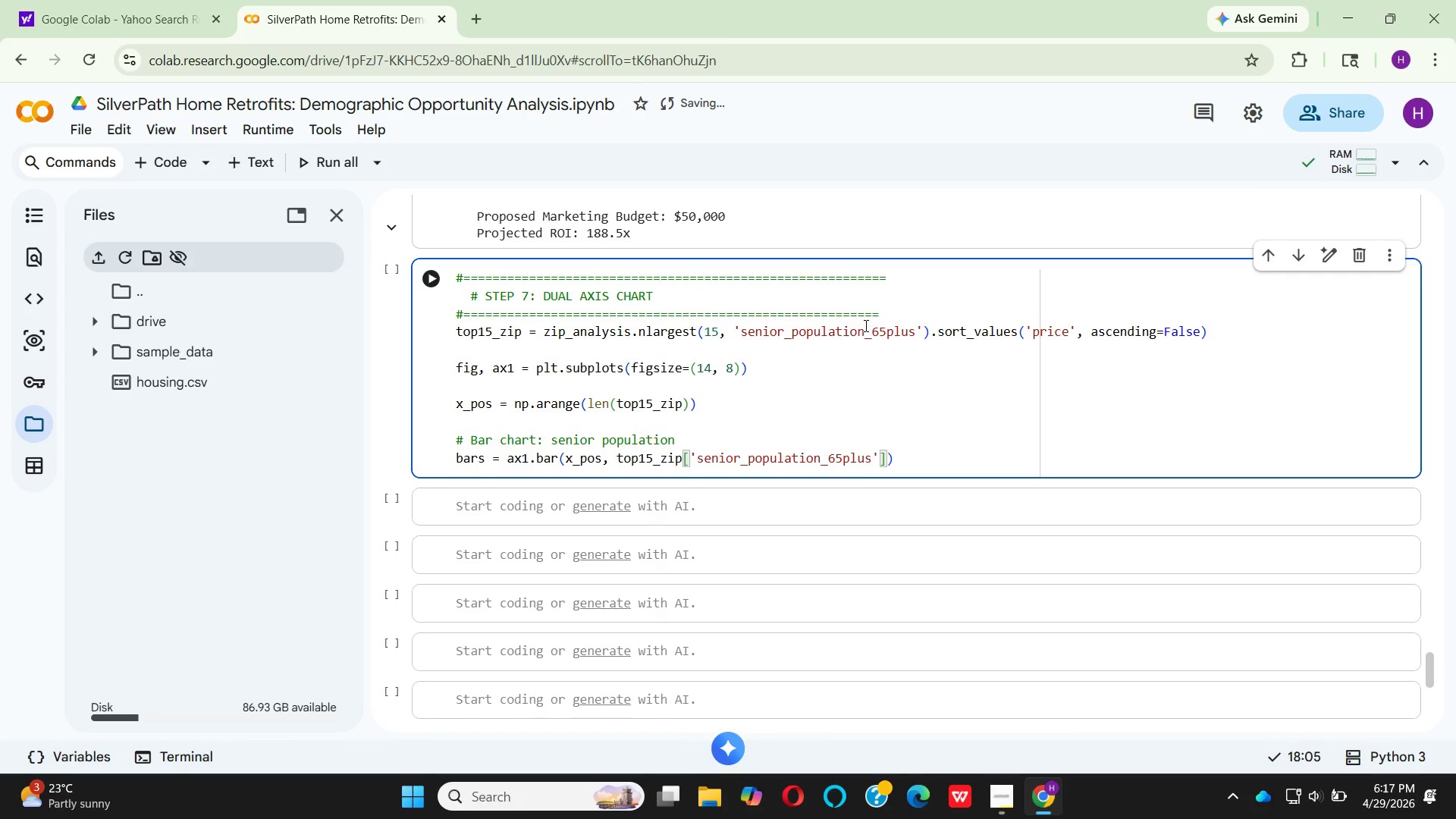 
key(ArrowRight)
 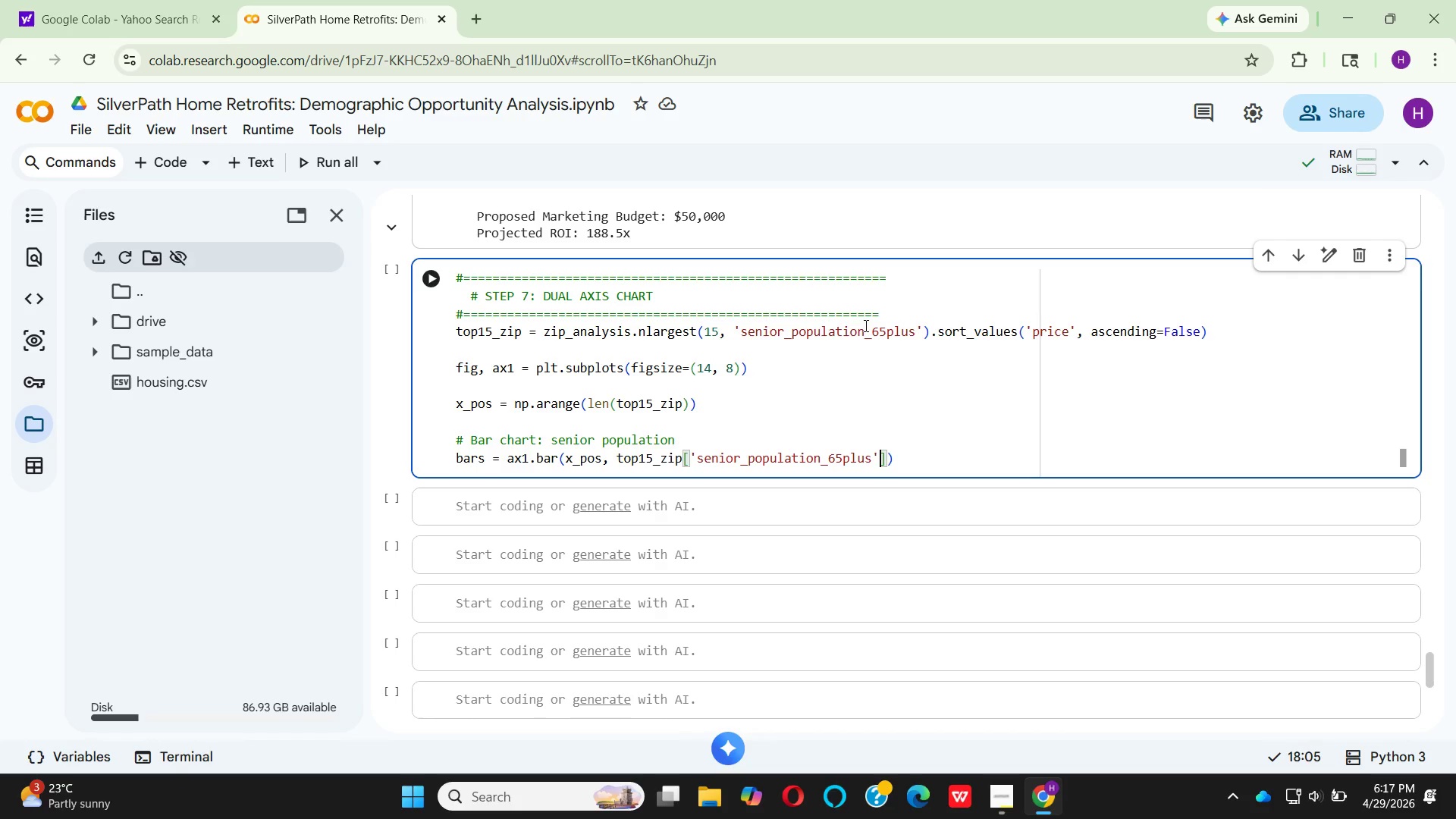 
key(ArrowRight)
 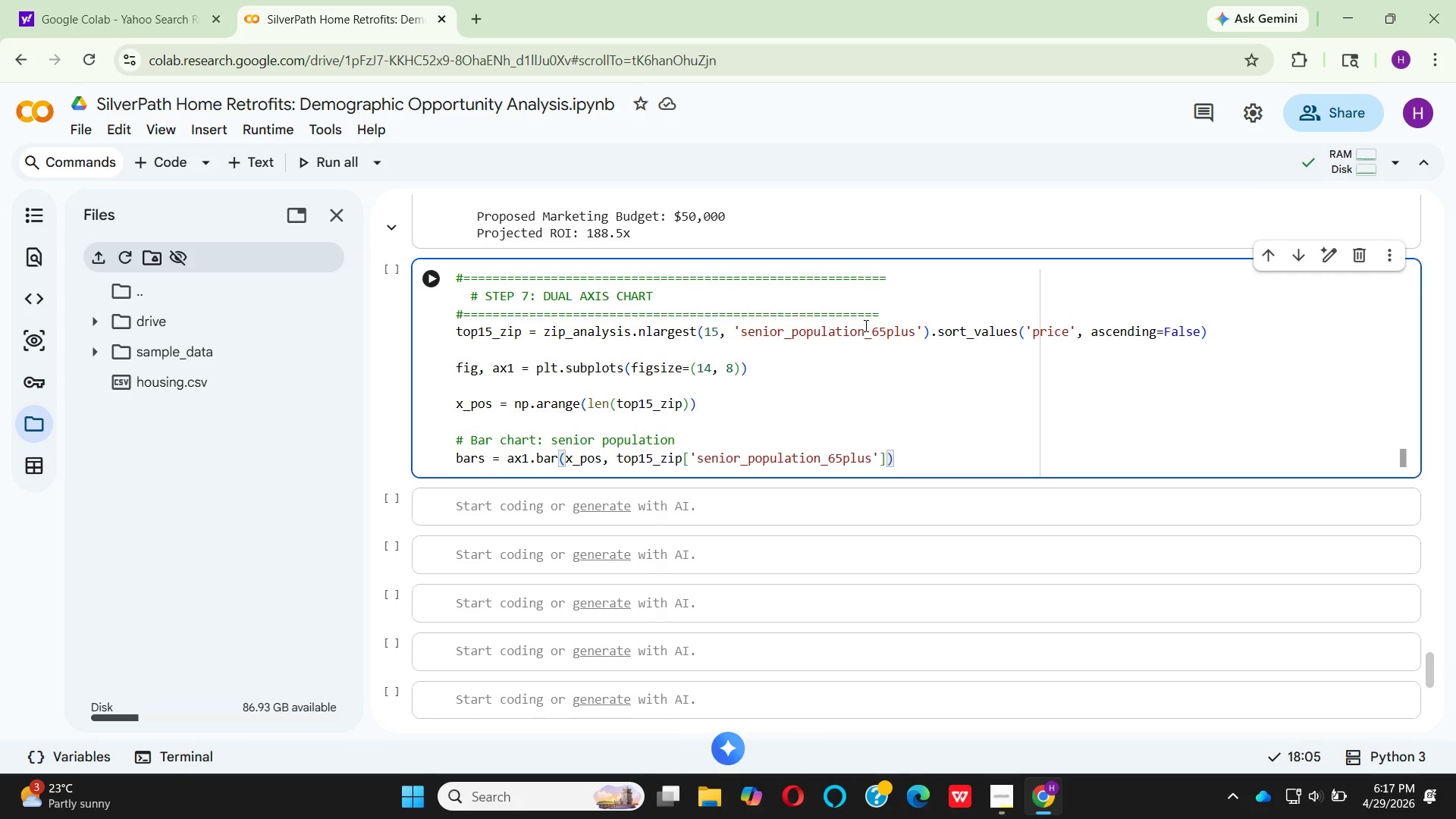 
type( / 1000,)
 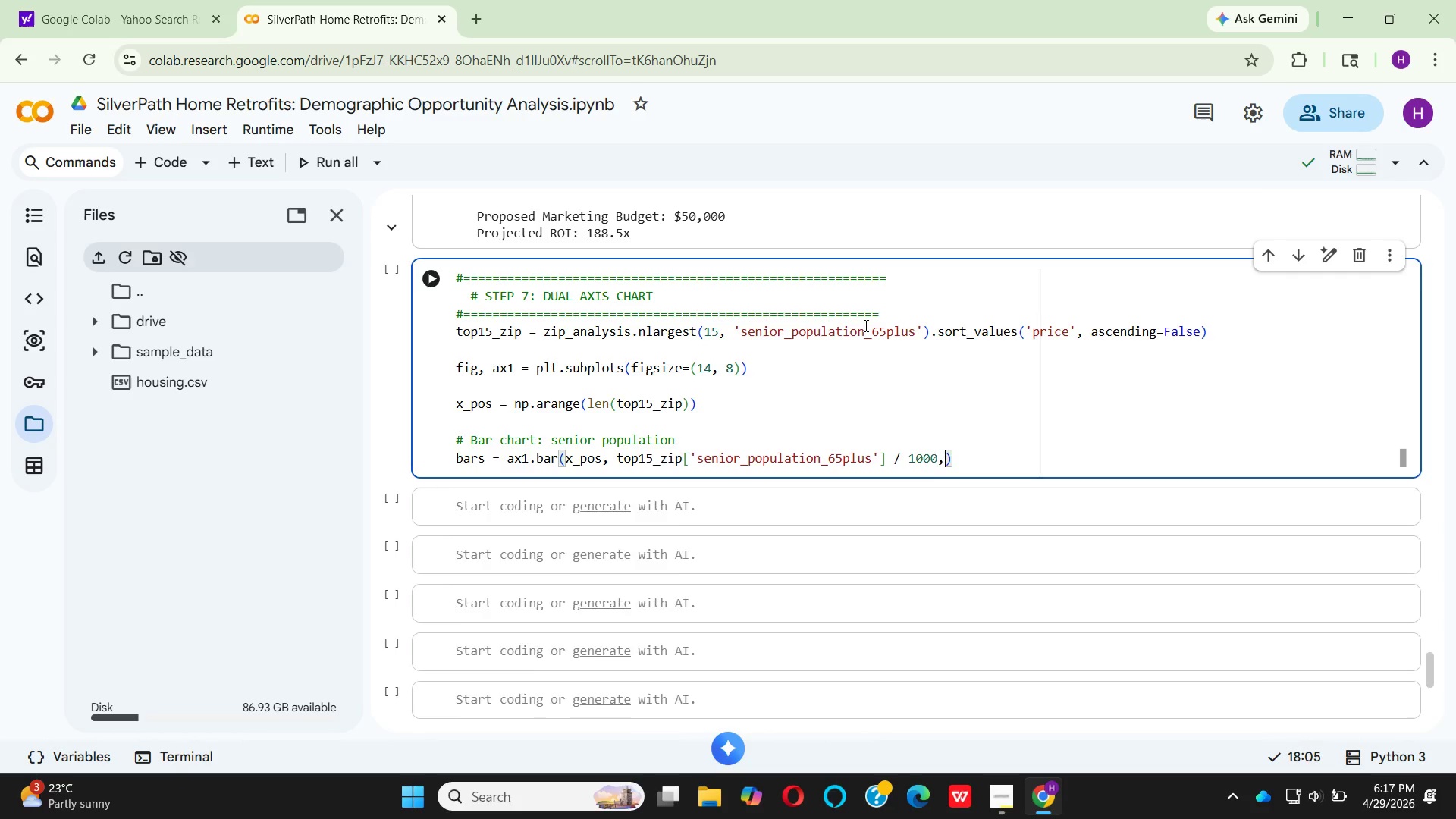 
key(Enter)
 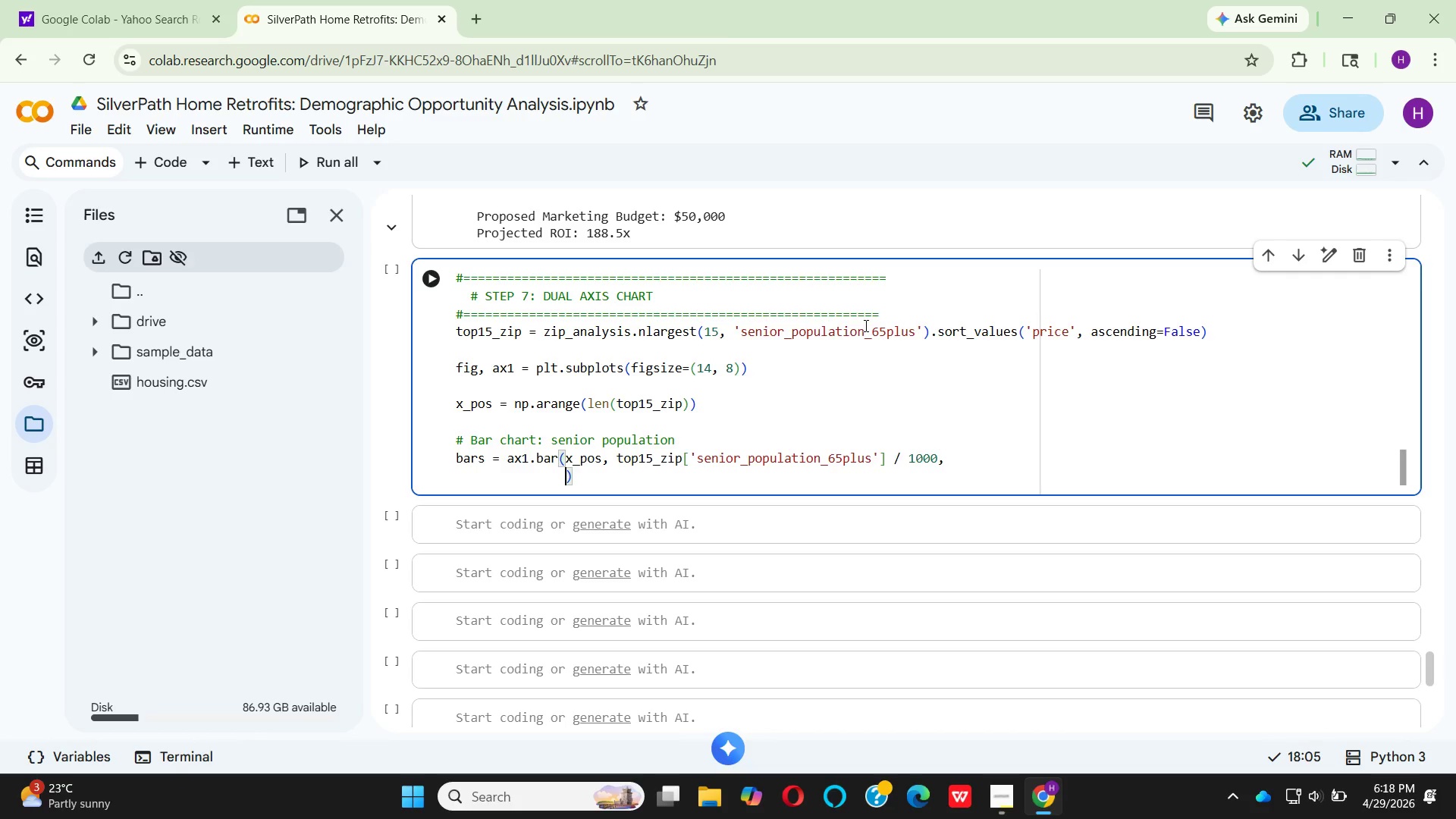 
wait(7.09)
 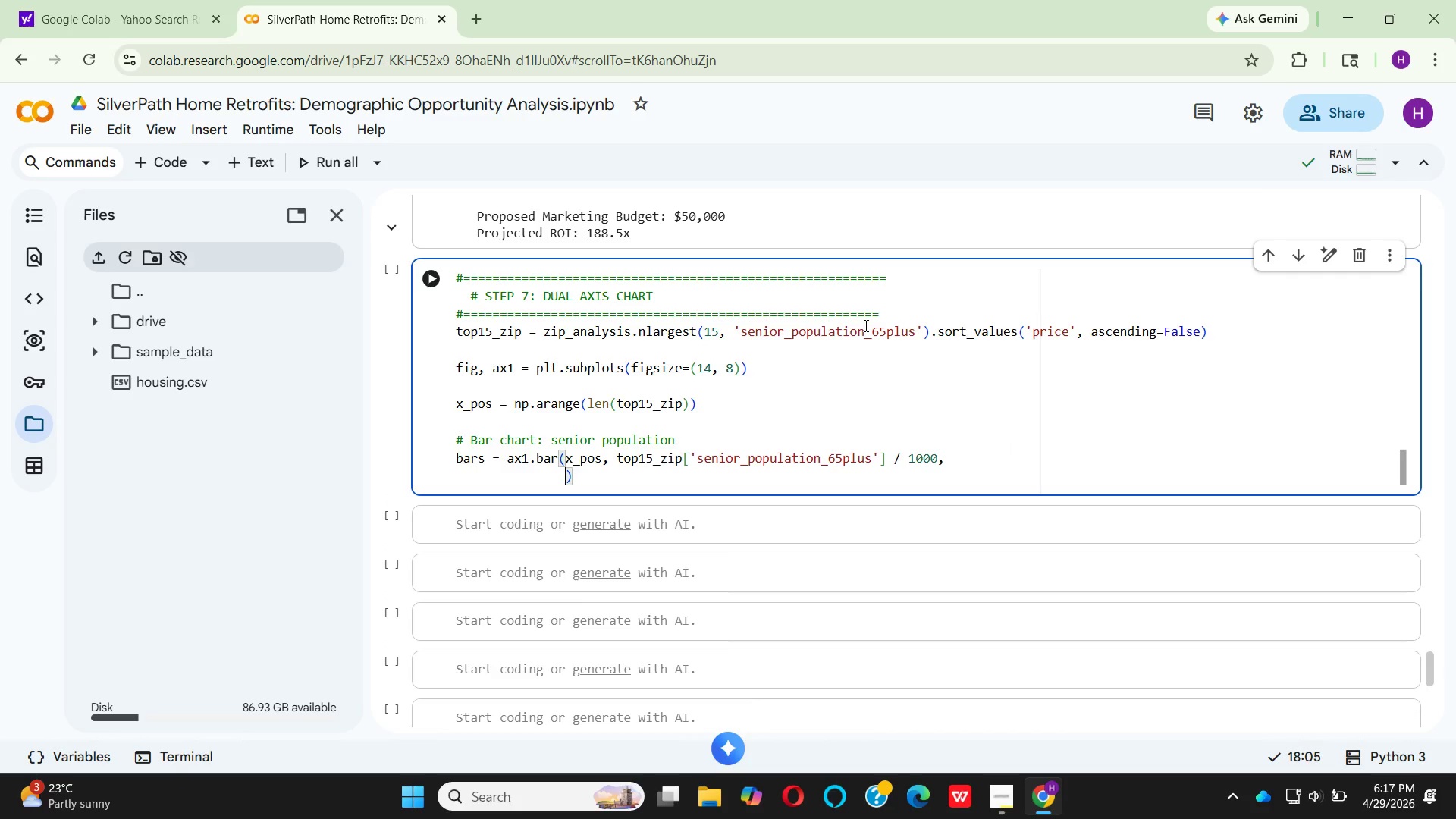 
type(colo)
 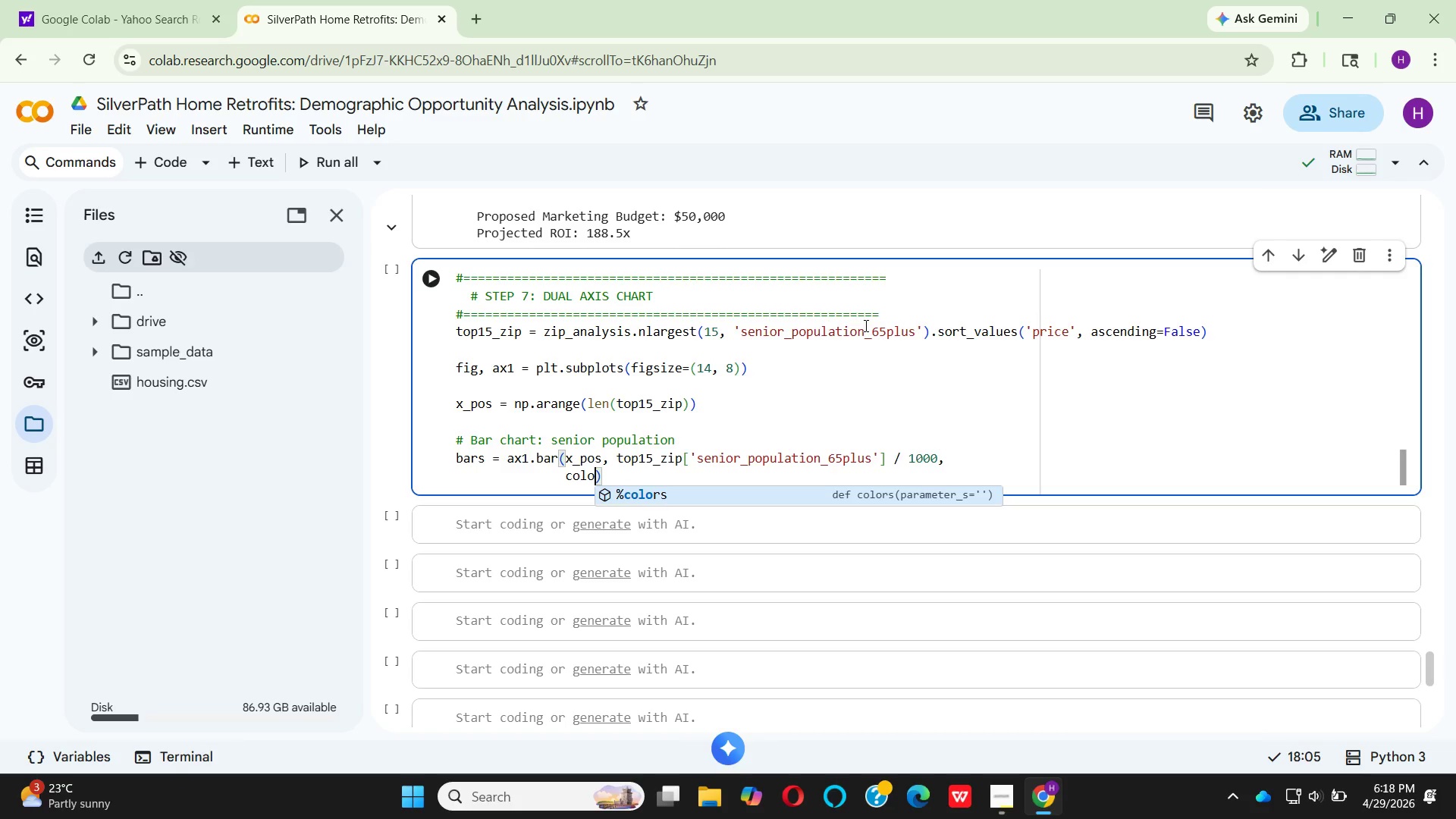 
wait(5.58)
 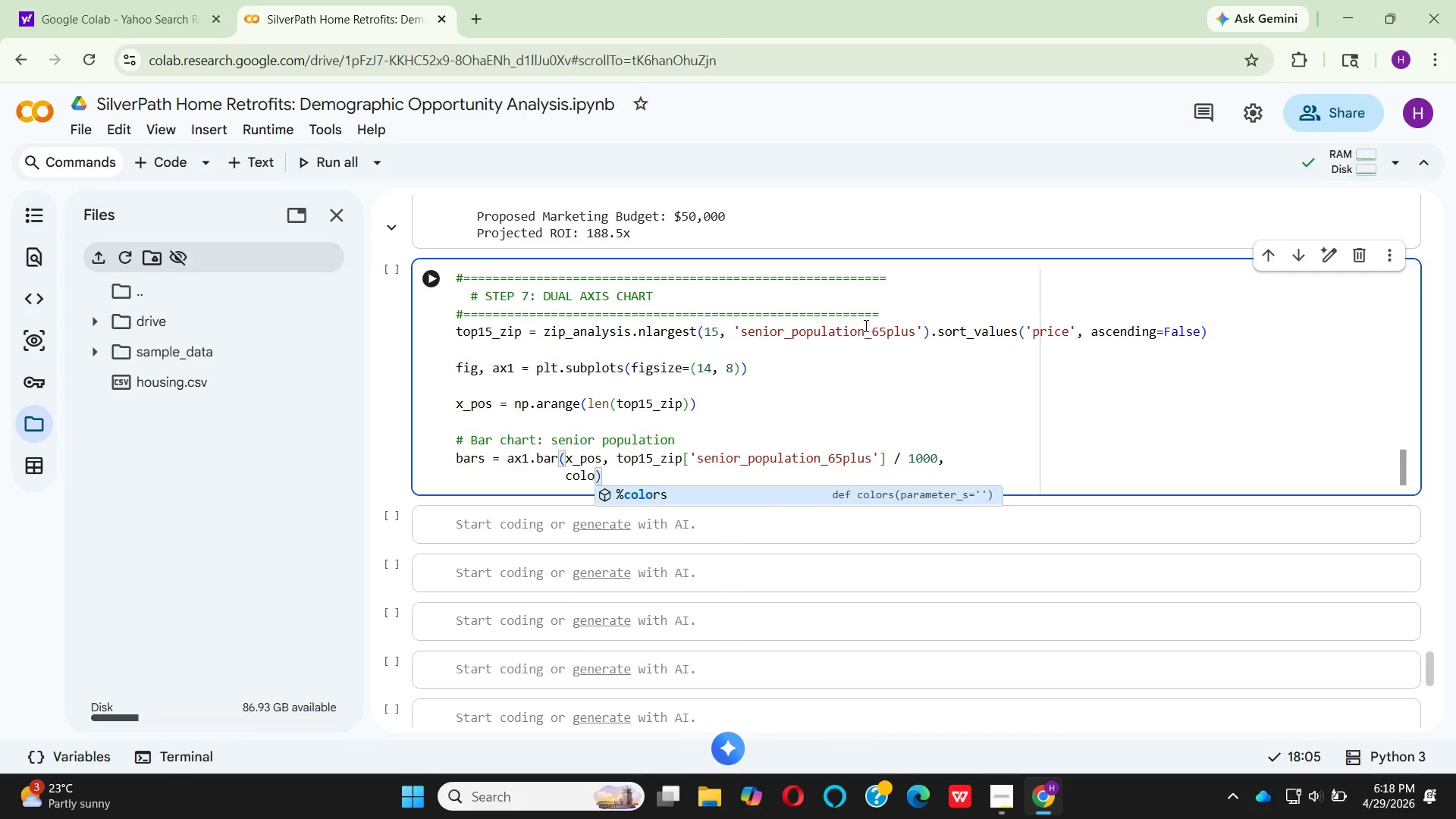 
key(Equal)
 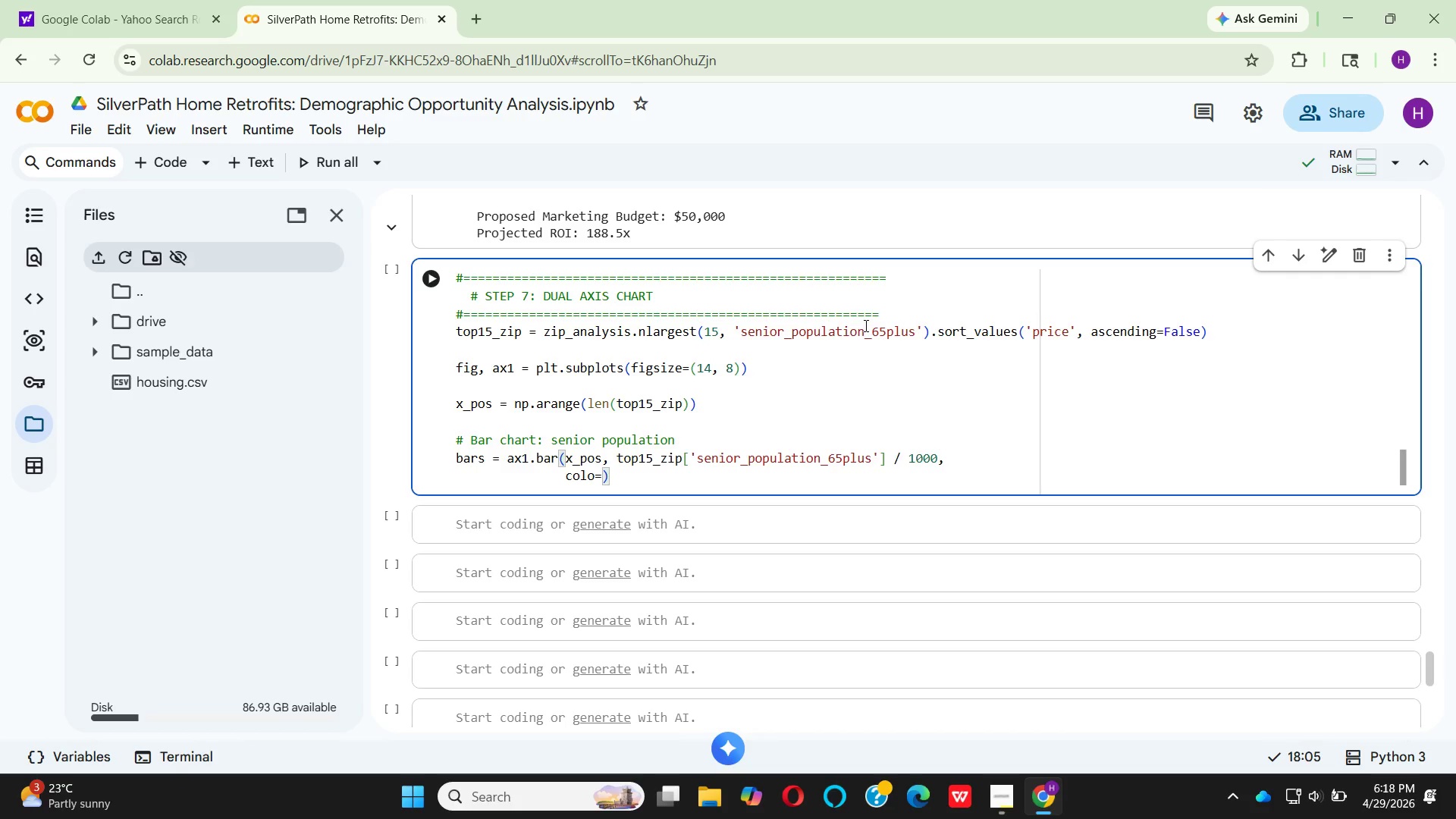 
key(Backspace)
 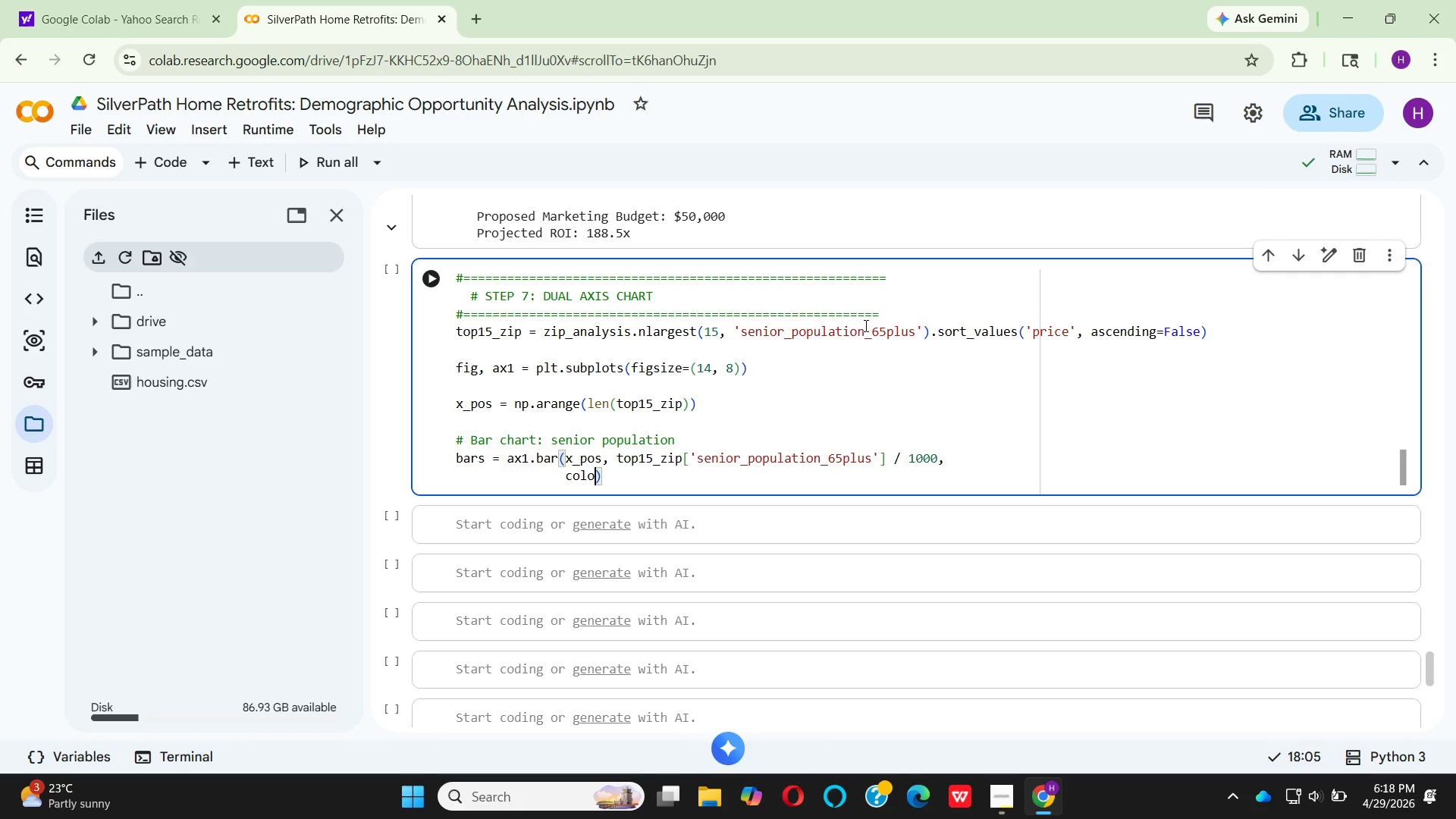 
key(R)
 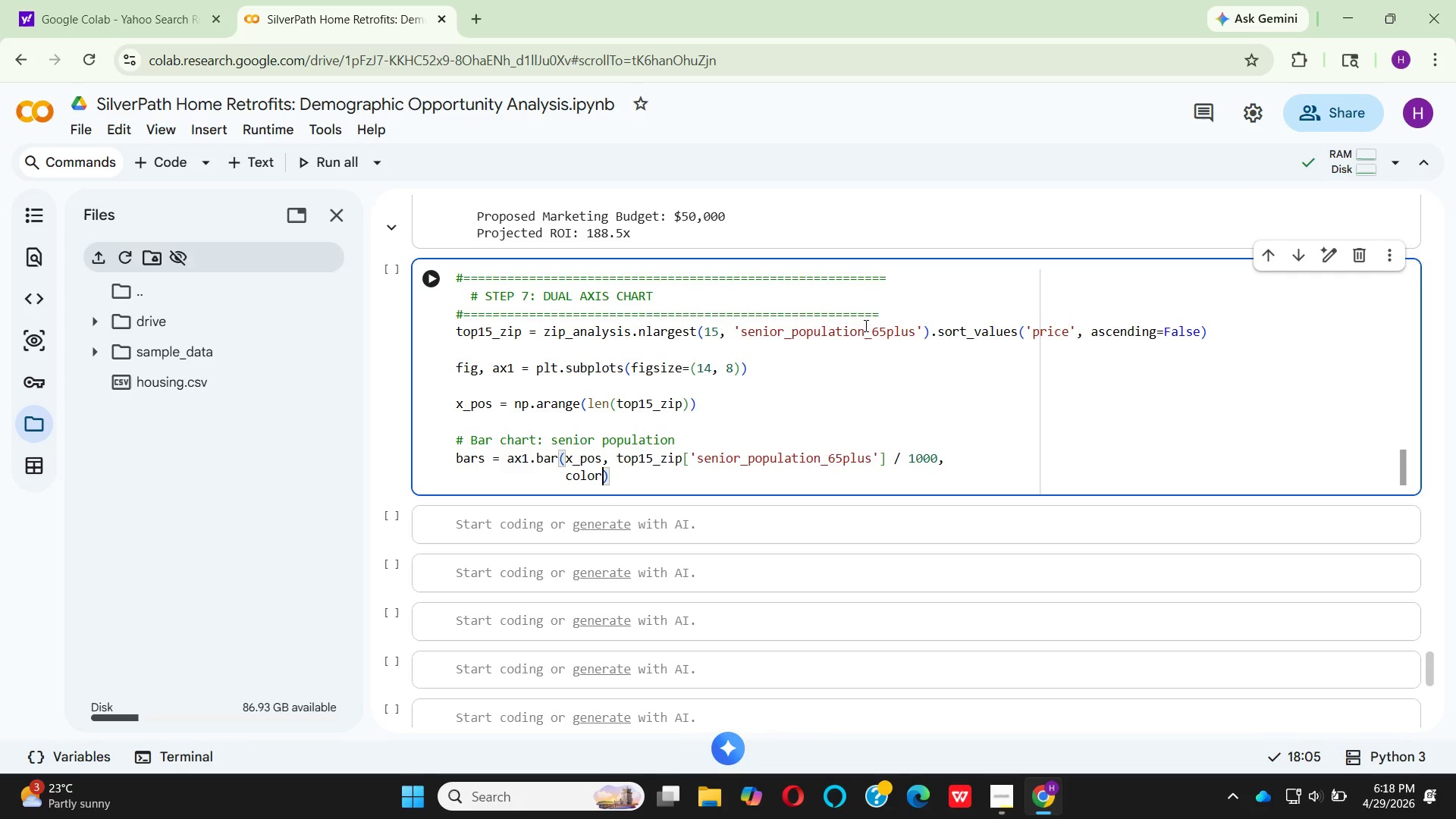 
key(Equal)
 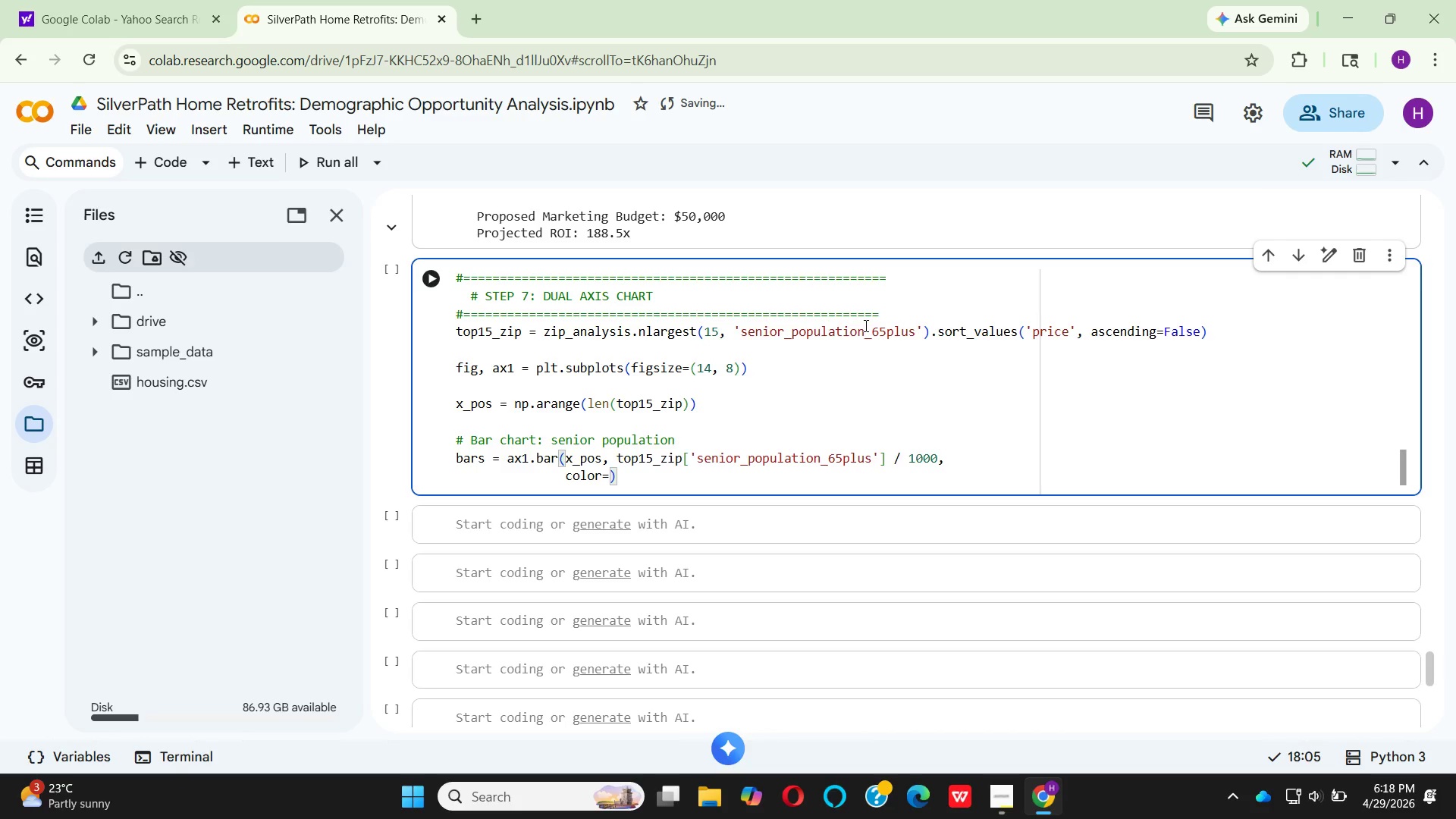 
key(Quote)
 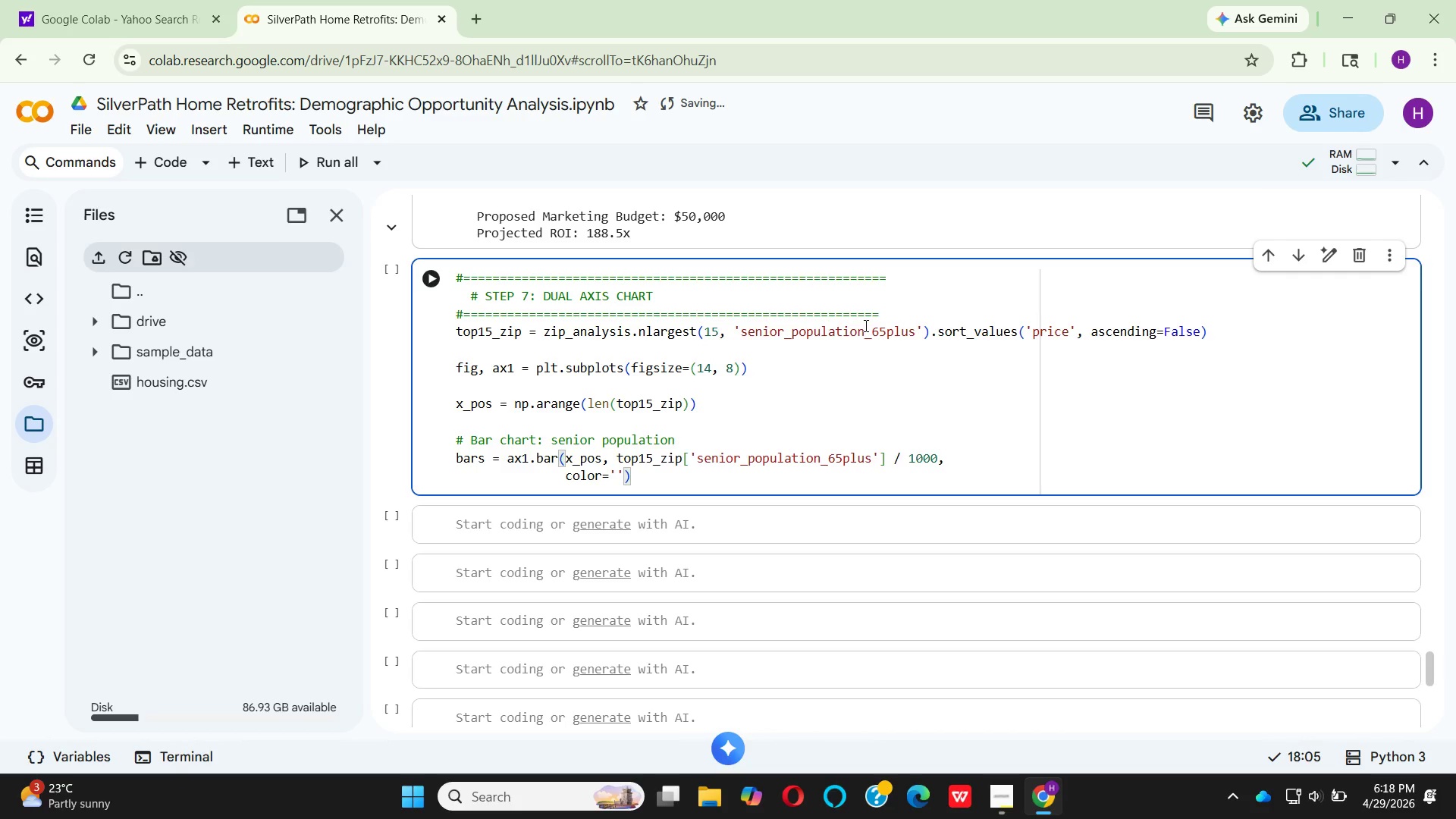 
key(Shift+ShiftLeft)
 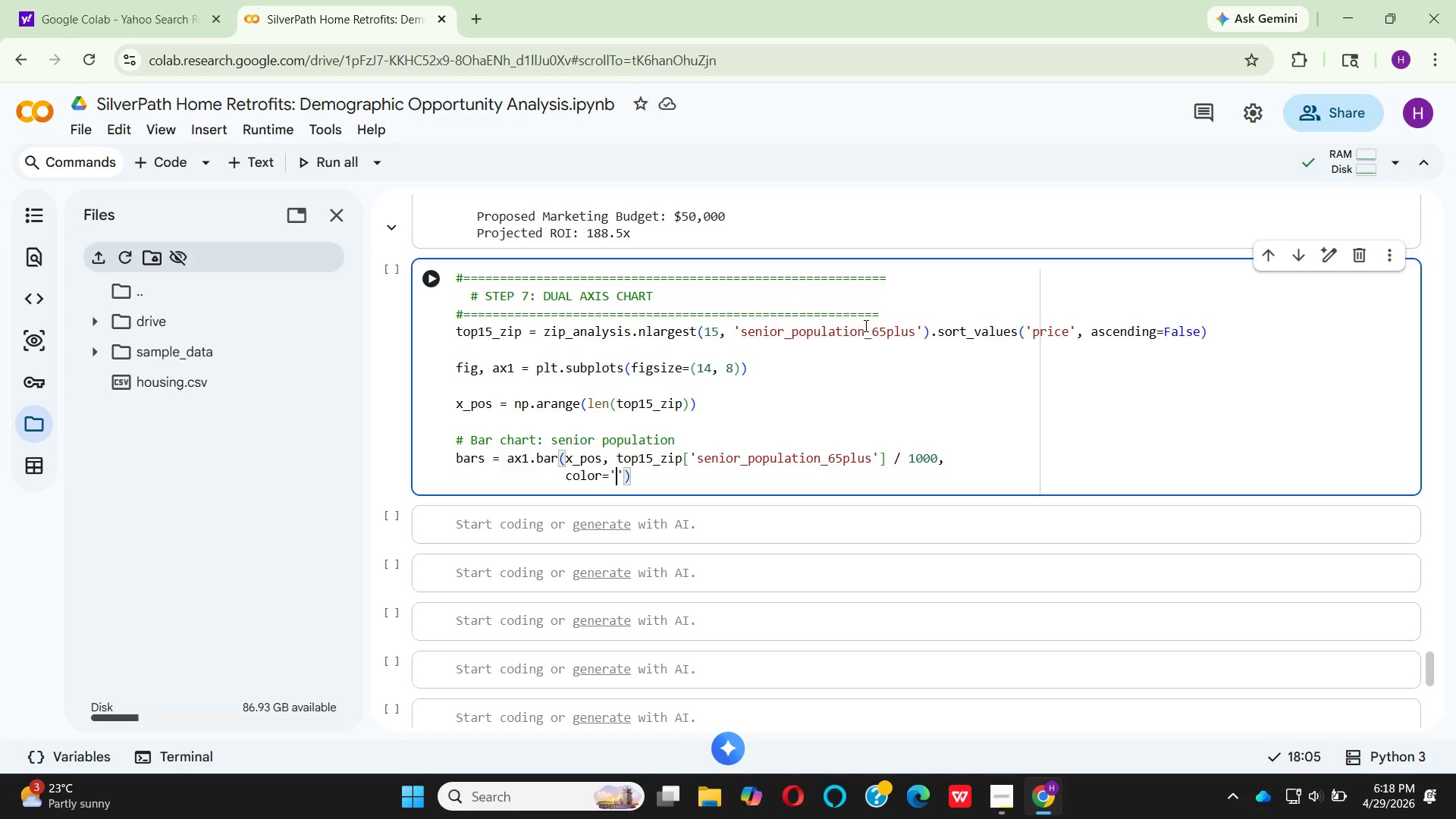 
key(Shift+3)
 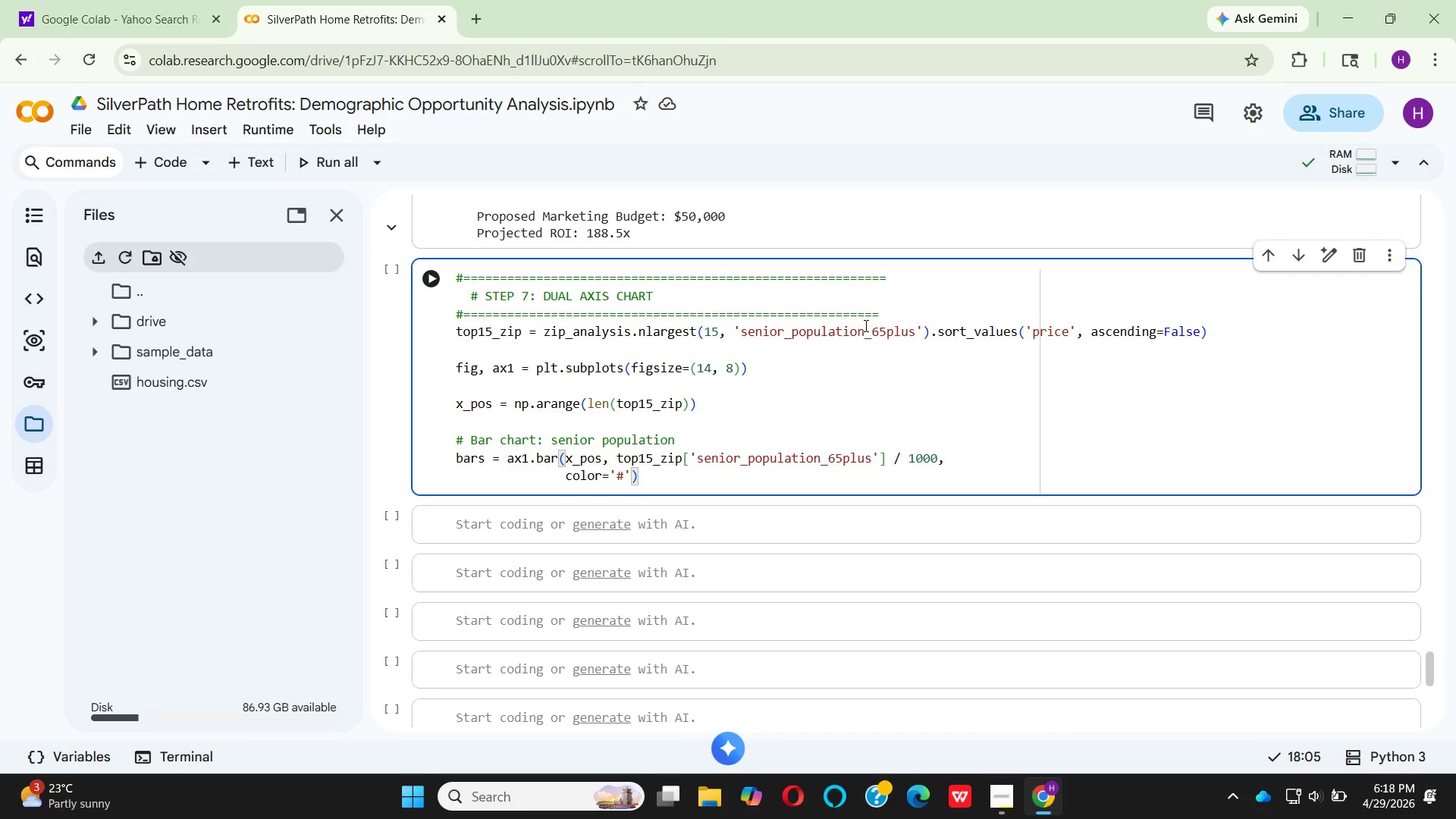 
key(CapsLock)
 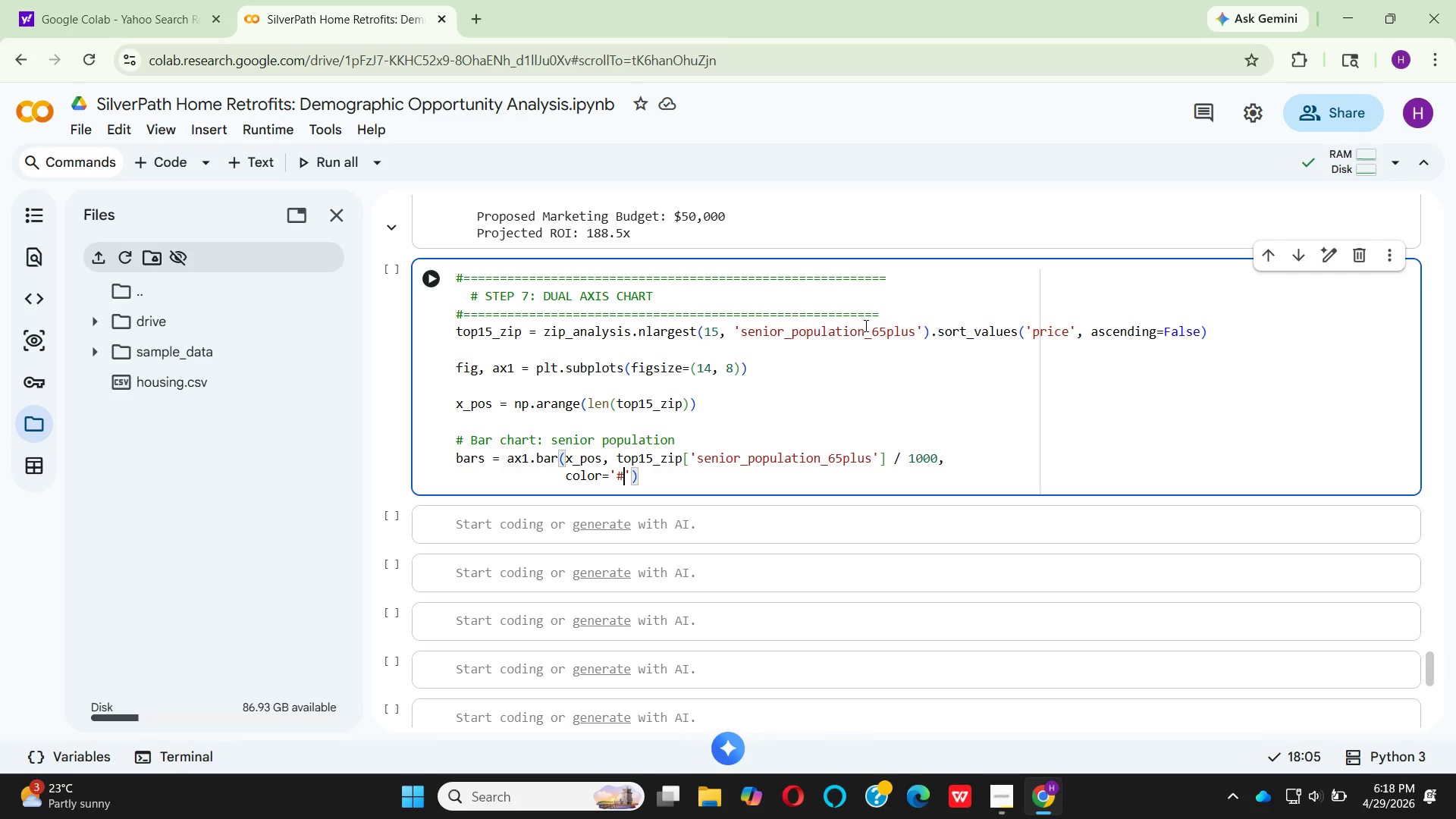 
wait(12.01)
 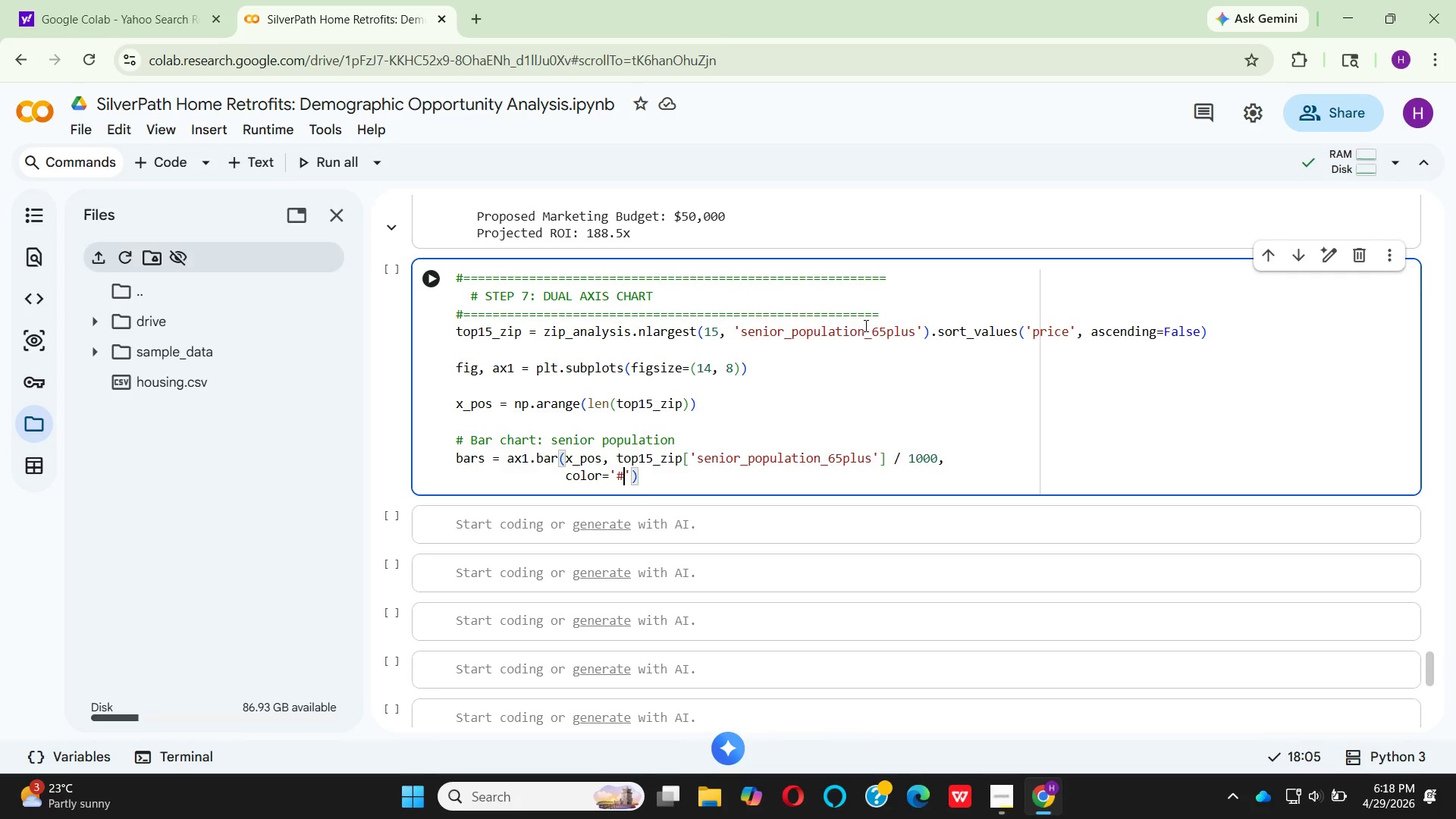 
key(2)
 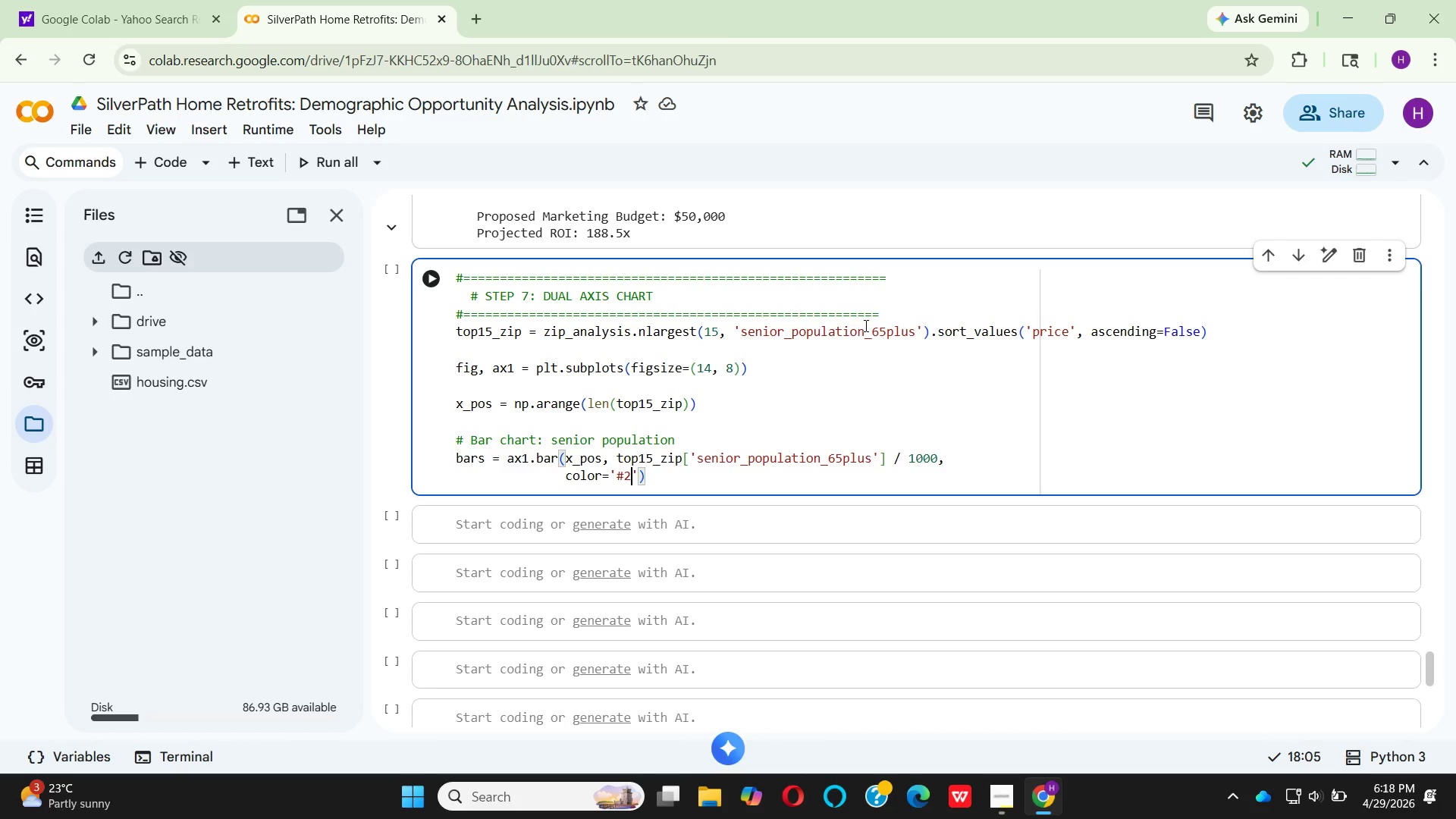 
type(E8)
 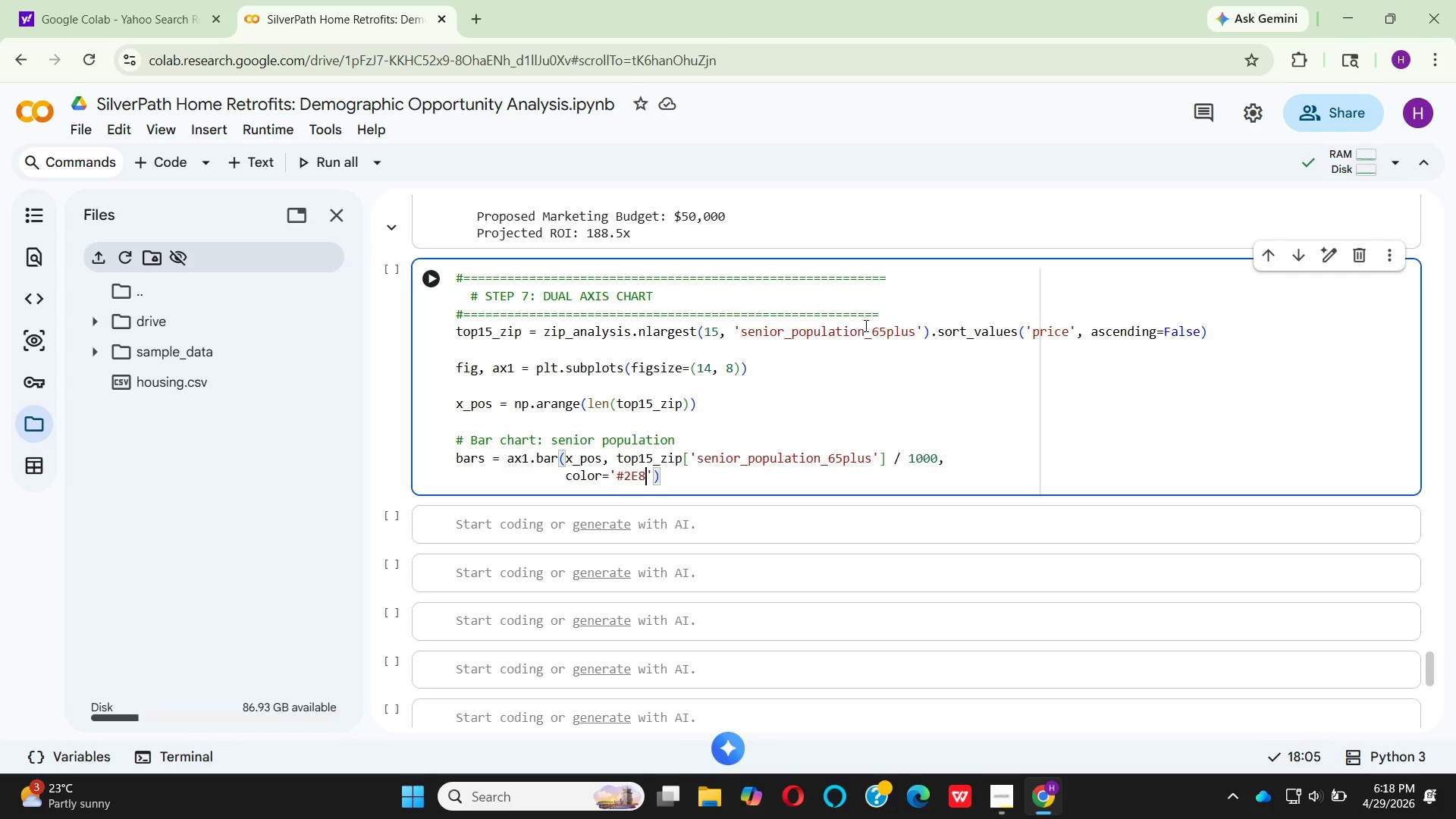 
wait(6.73)
 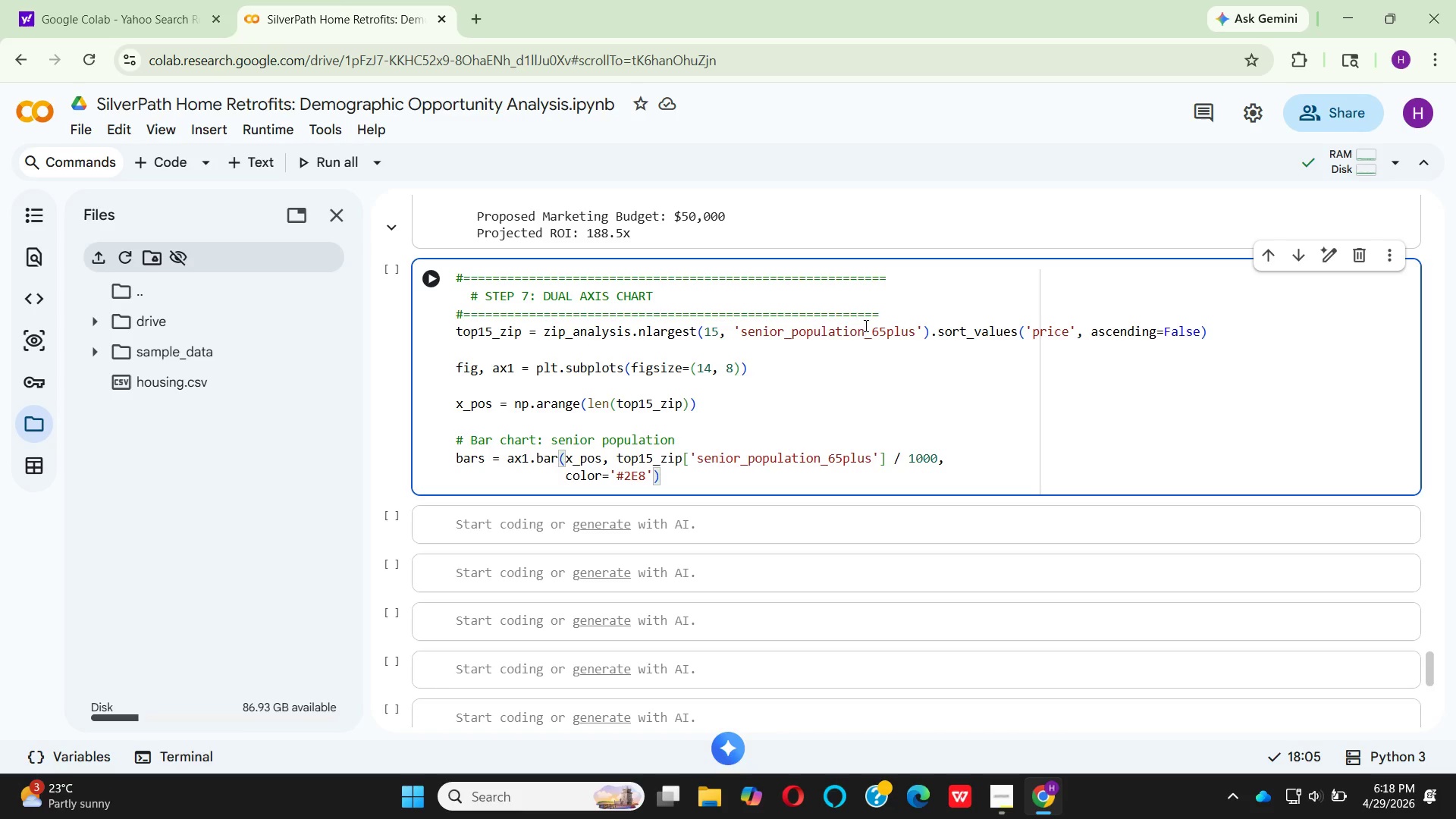 
type(6AB)
 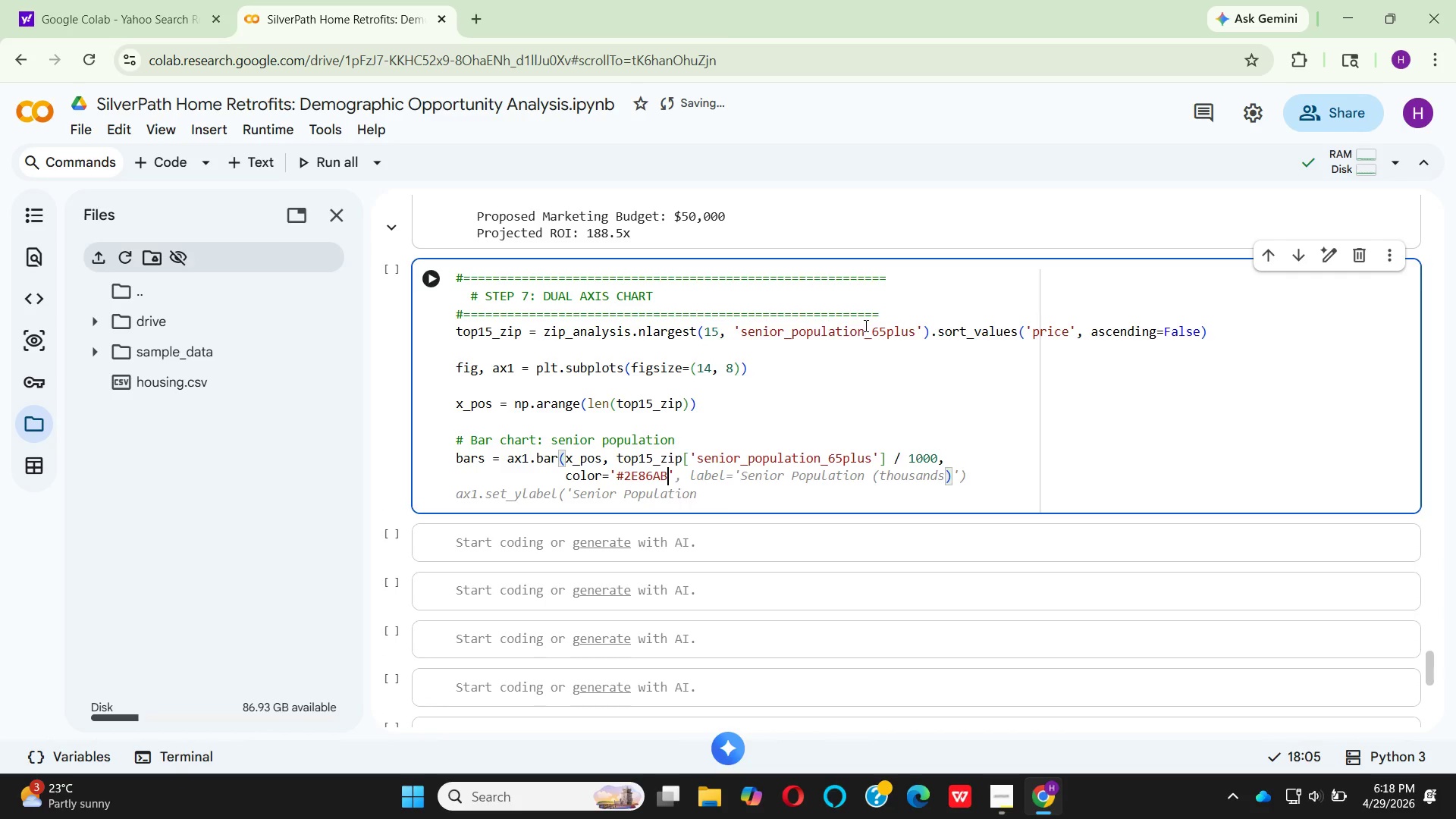 
key(ArrowRight)
 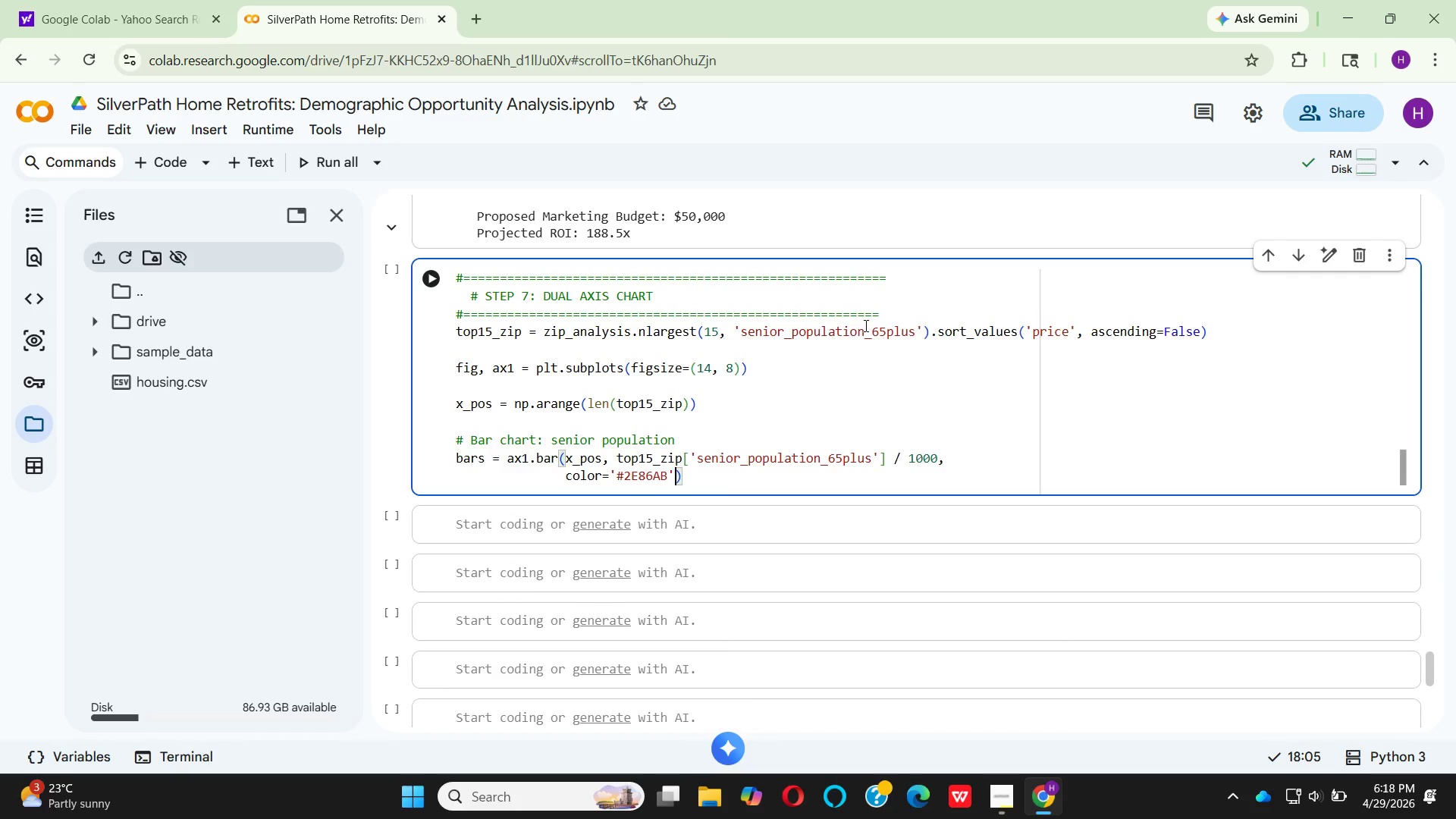 
type(, alpha0.8, labe)
 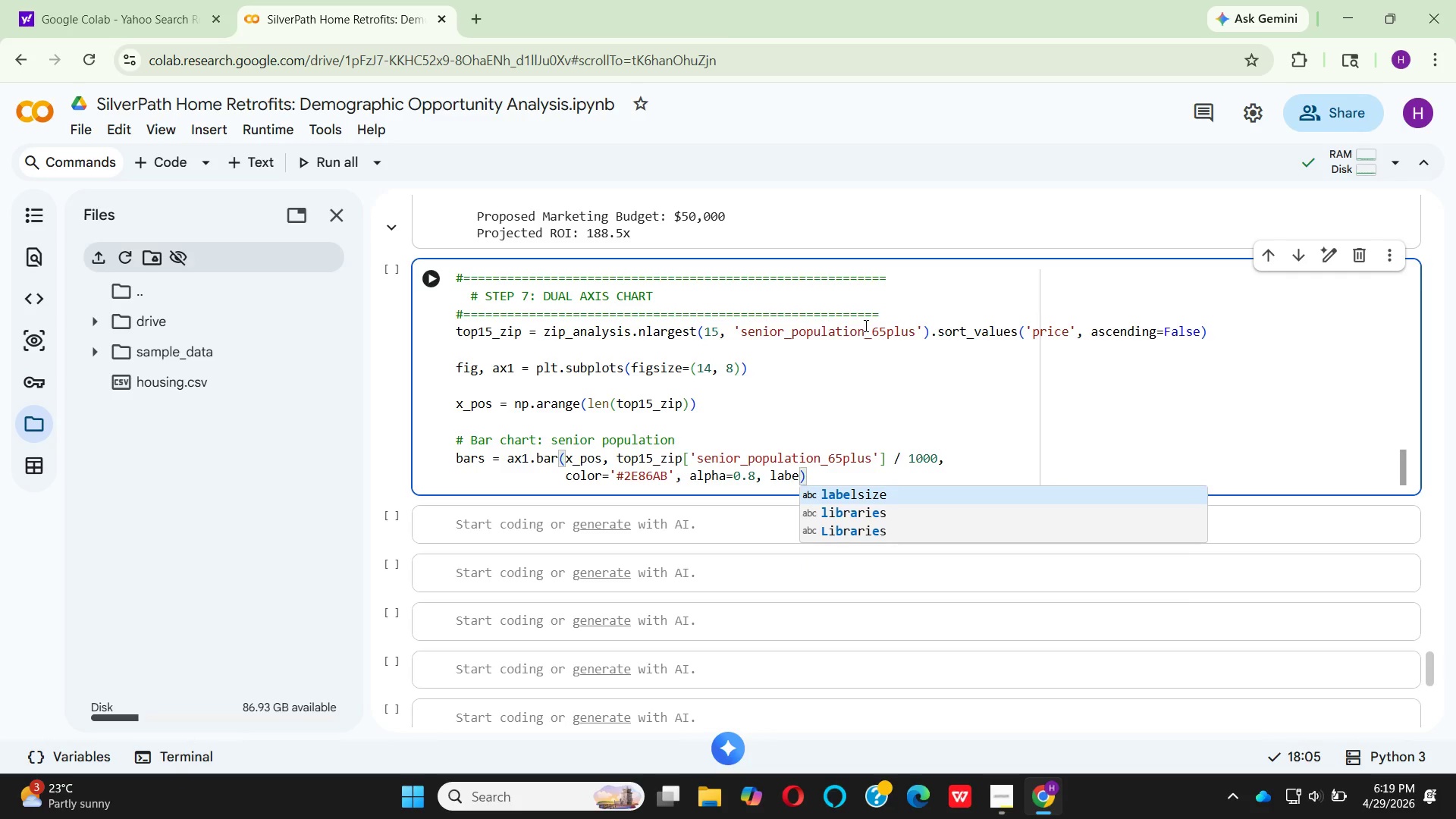 
hold_key(key=Equal, duration=0.33)
 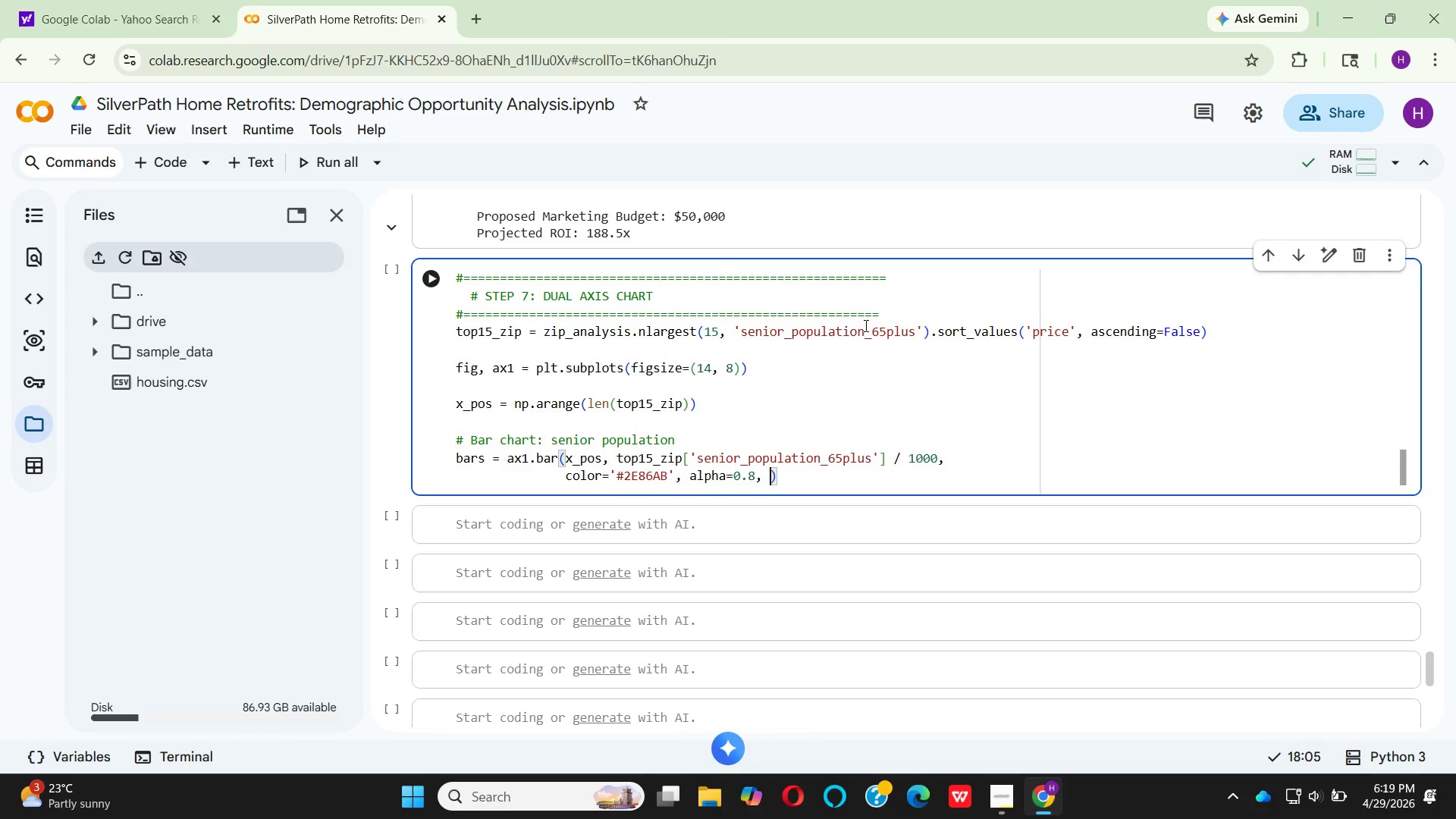 
key(L)
 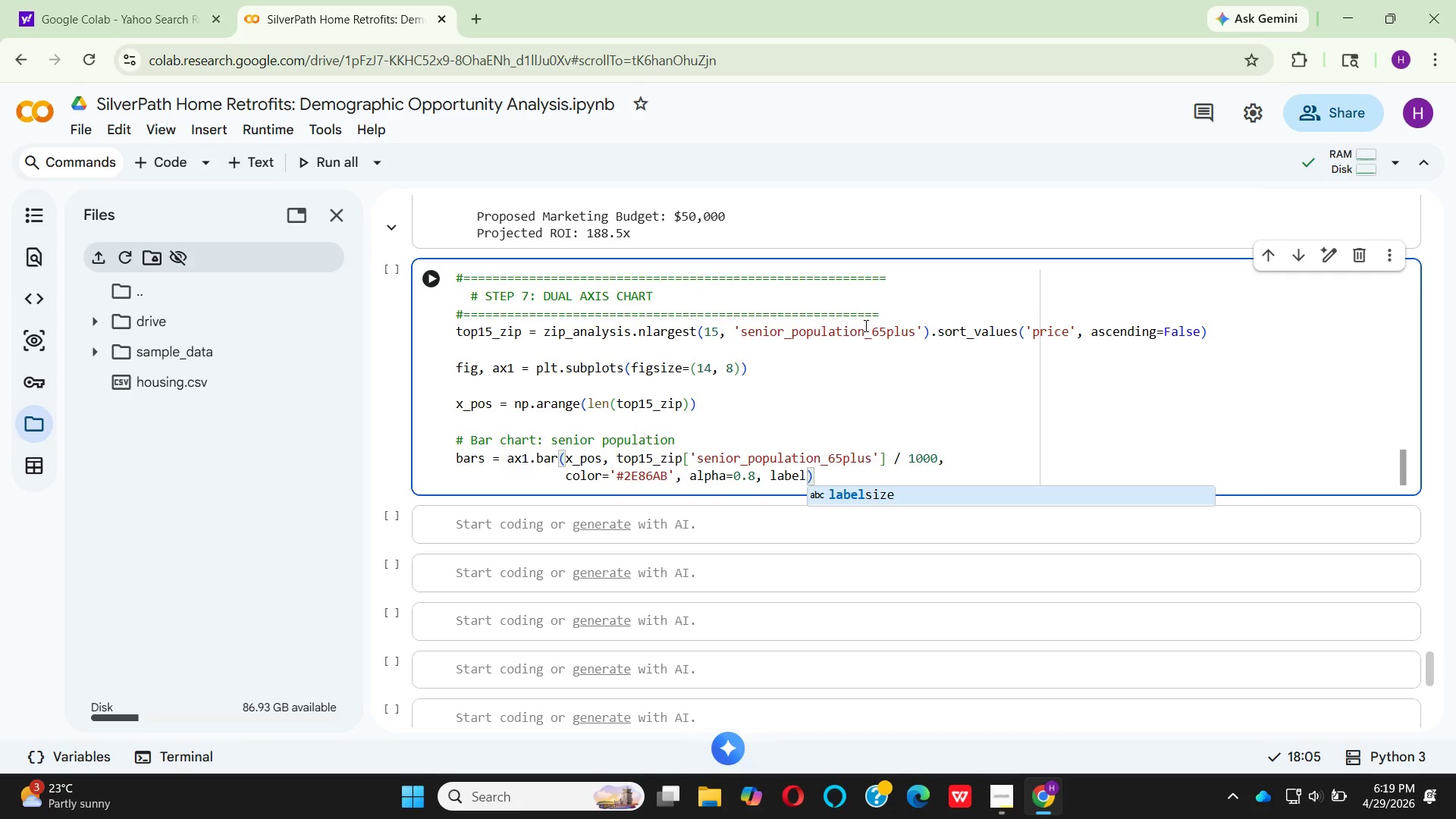 
key(Equal)
 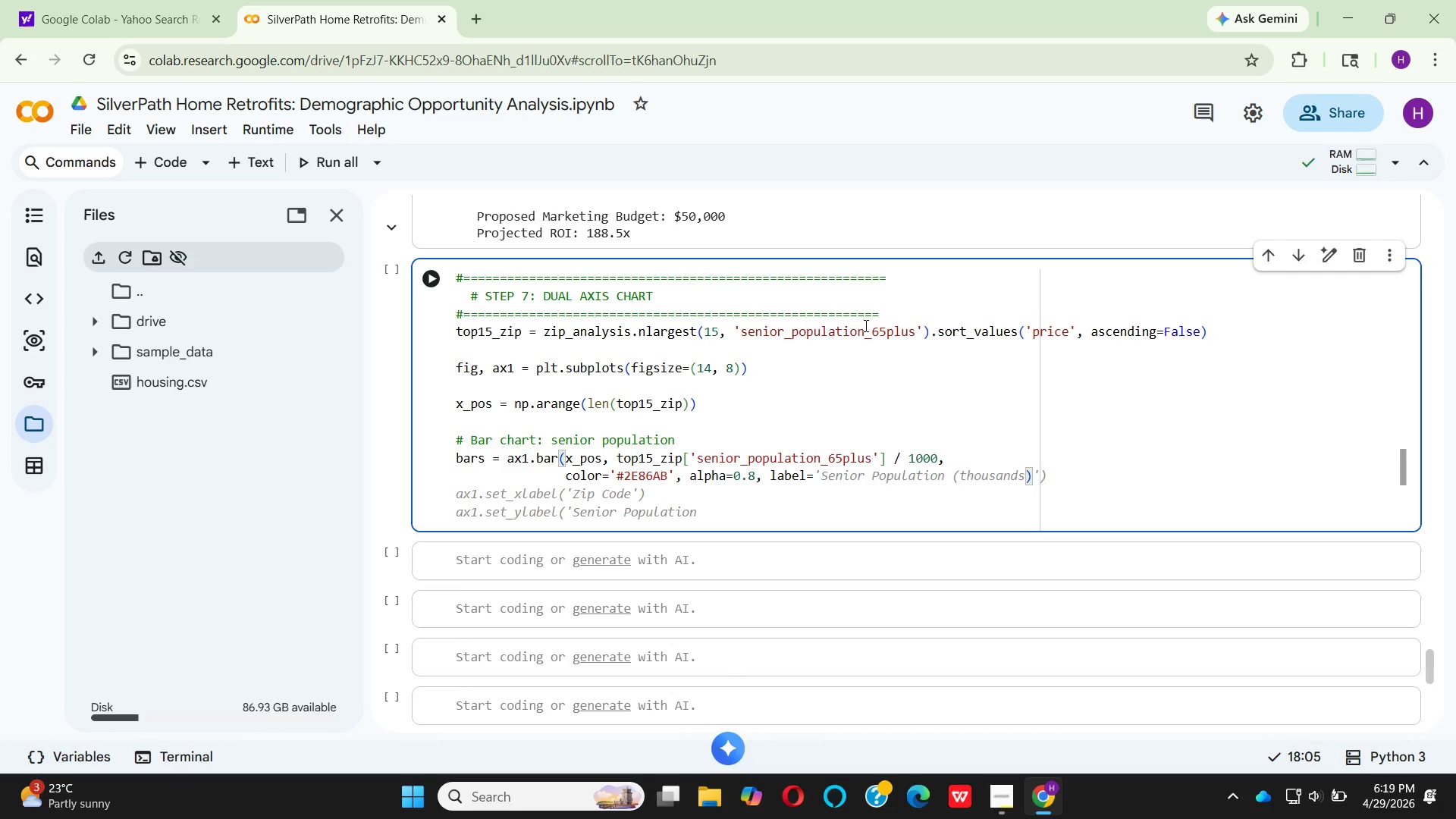 
wait(5.2)
 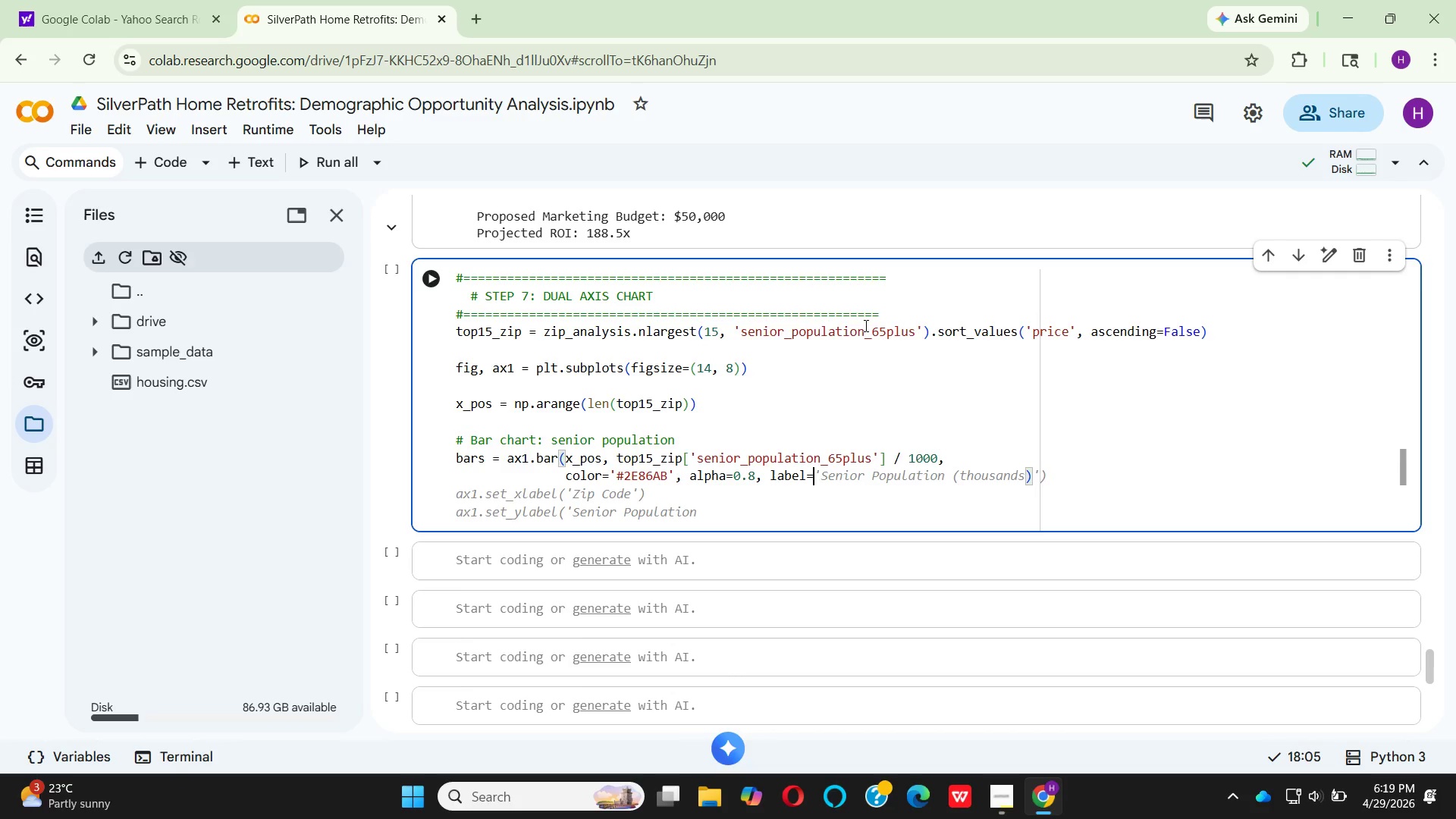 
type(S)
key(Backspace)
type('Senior Population (65+)
 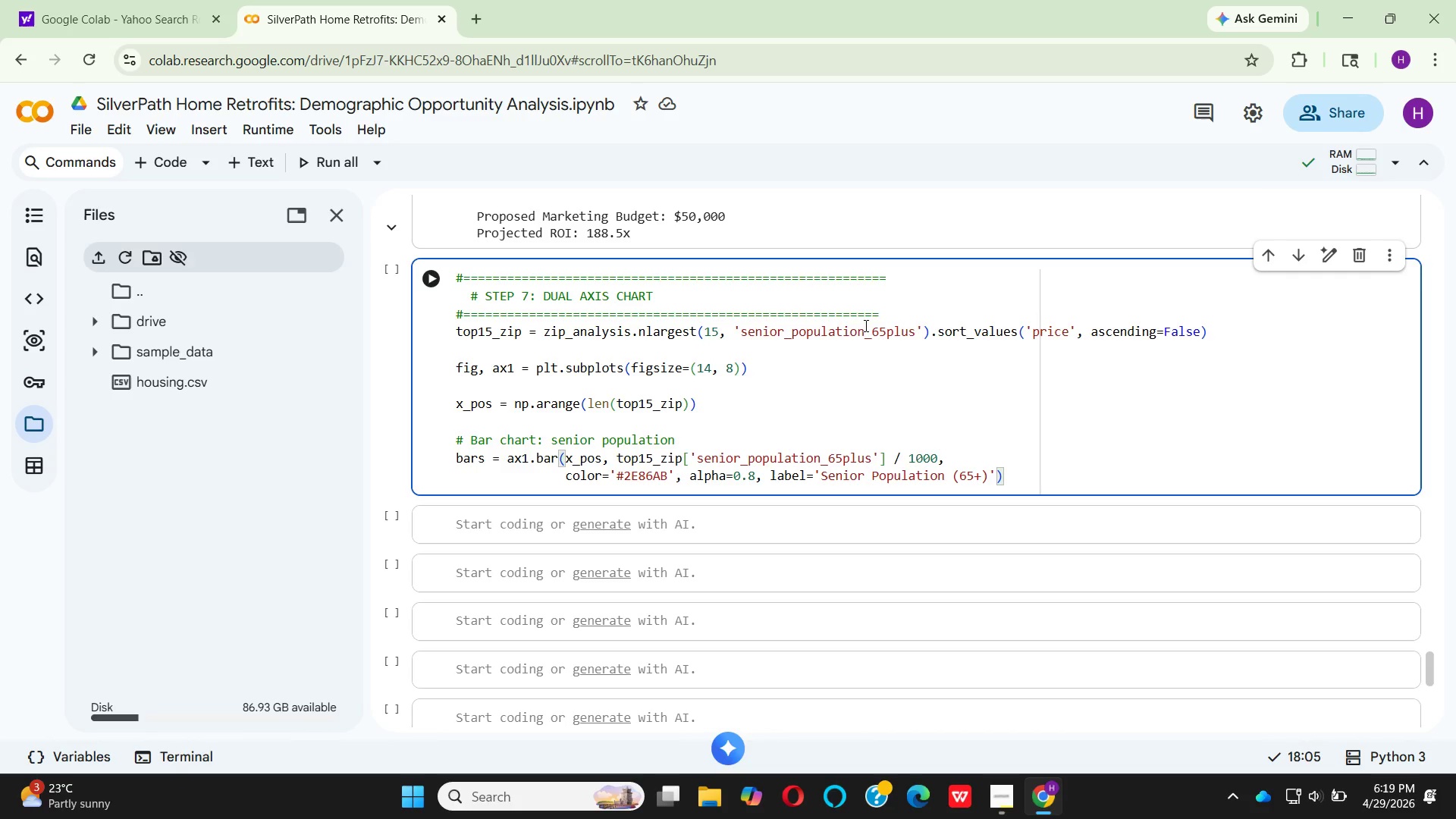 
key(ArrowRight)
 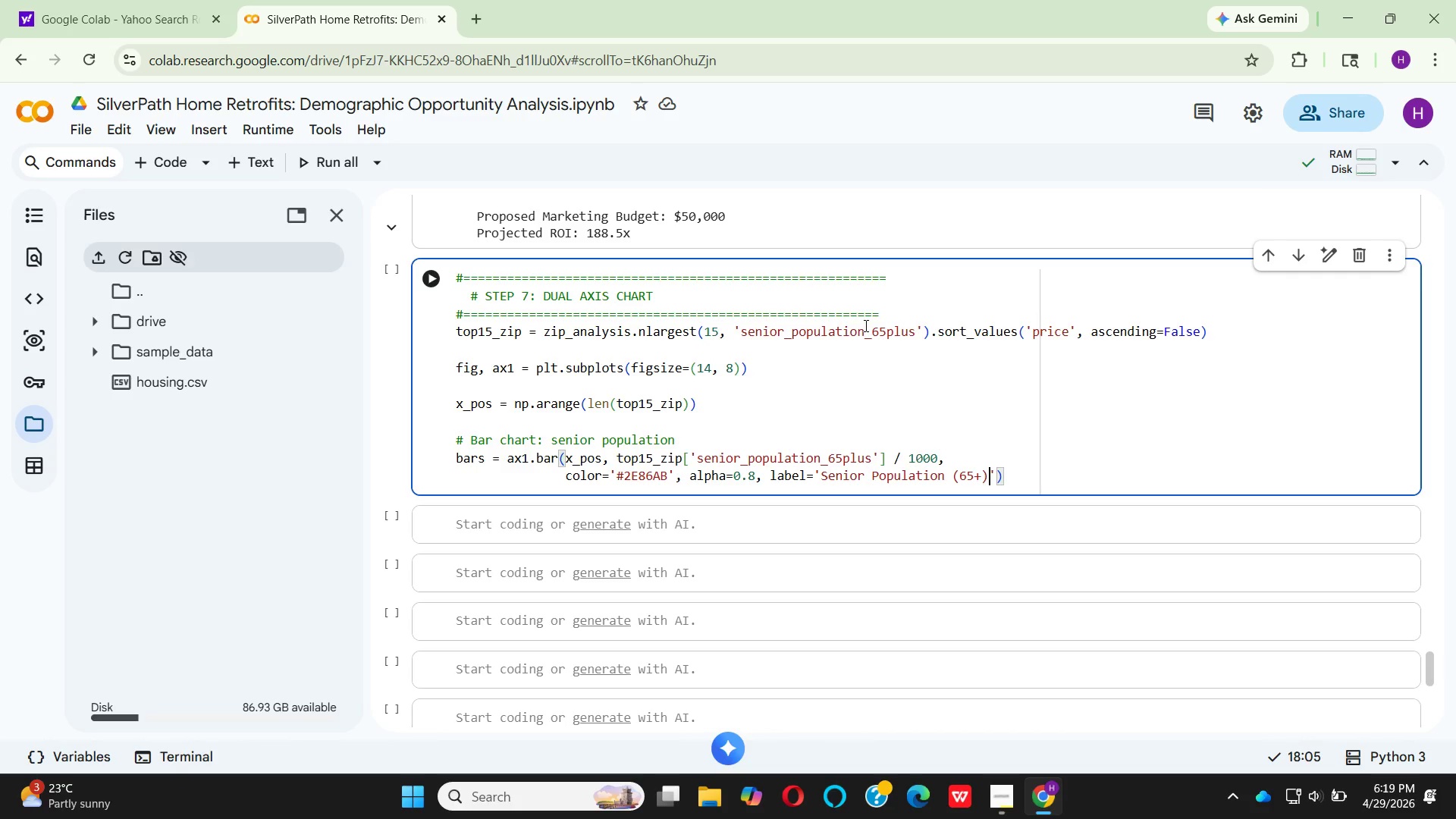 
key(ArrowRight)
 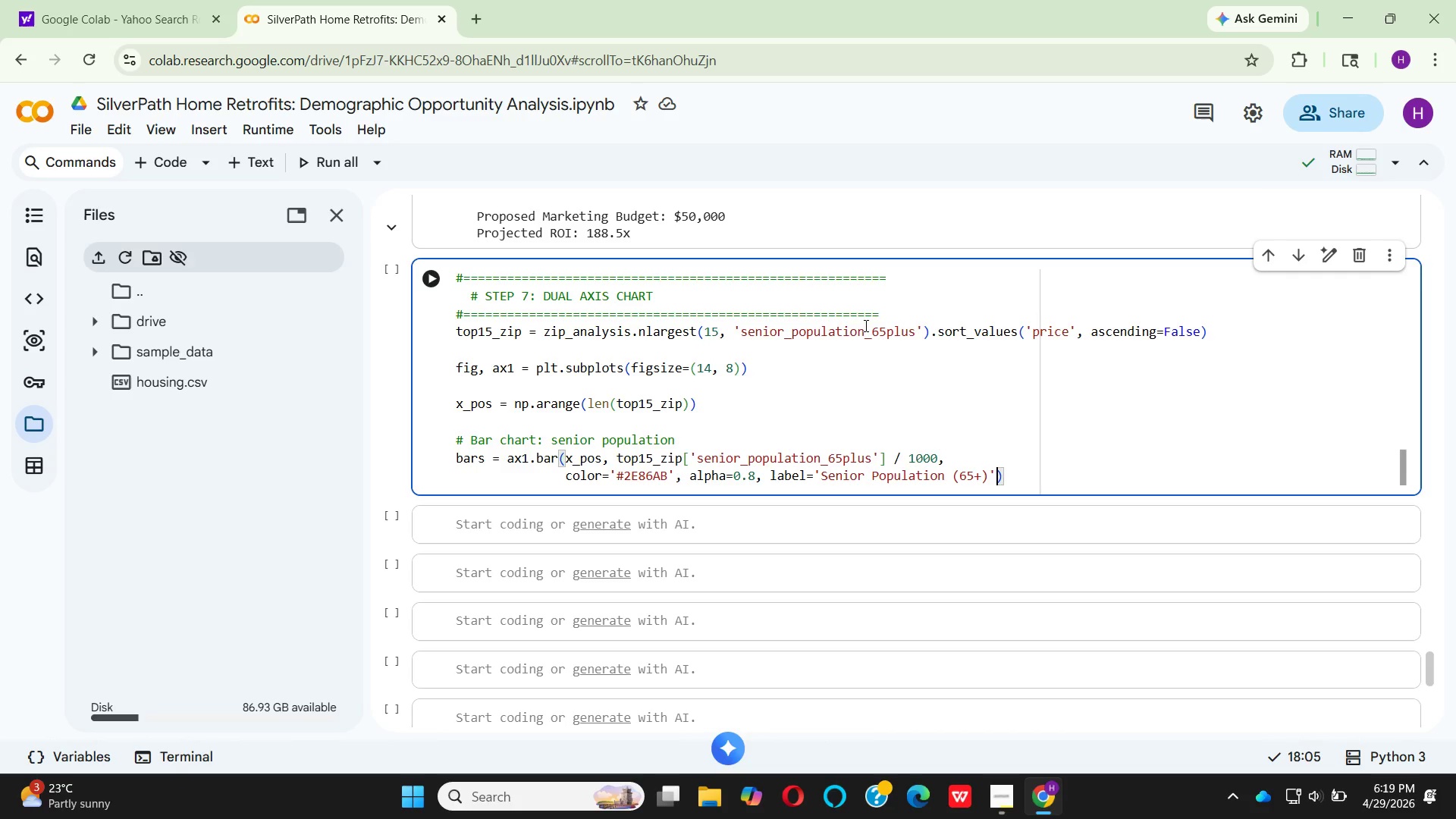 
key(ArrowRight)
 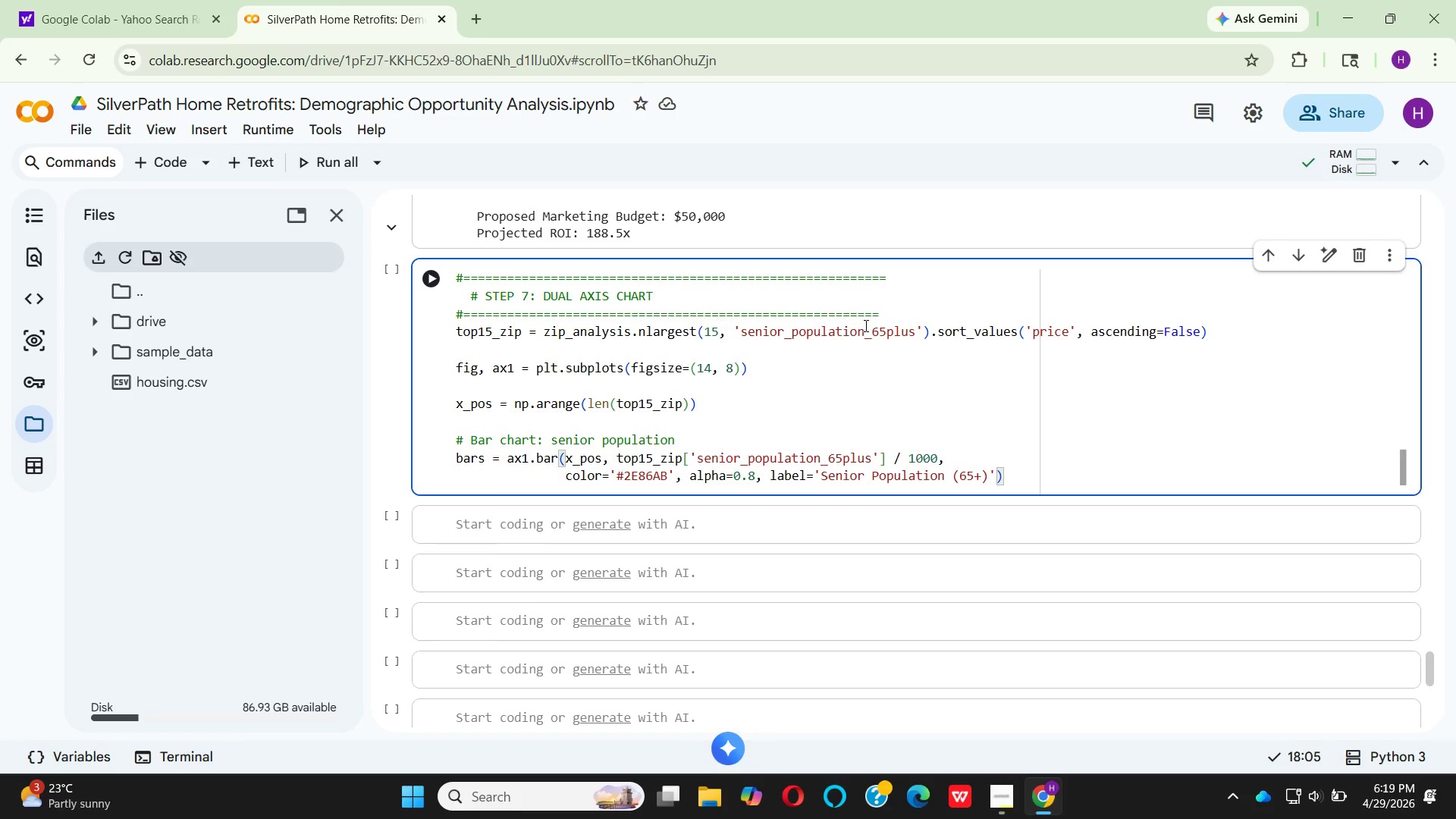 
key(Enter)
 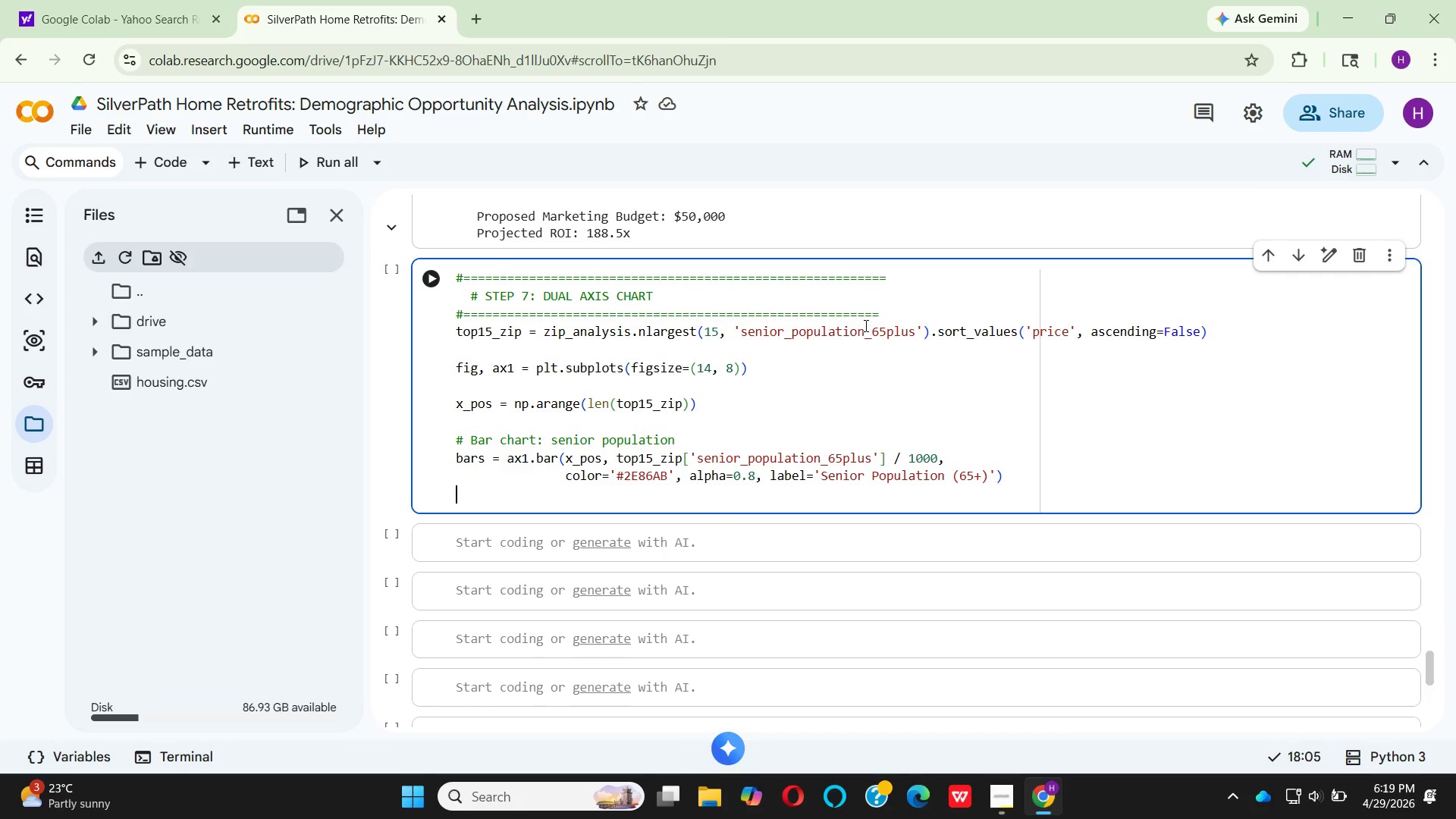 
wait(5.34)
 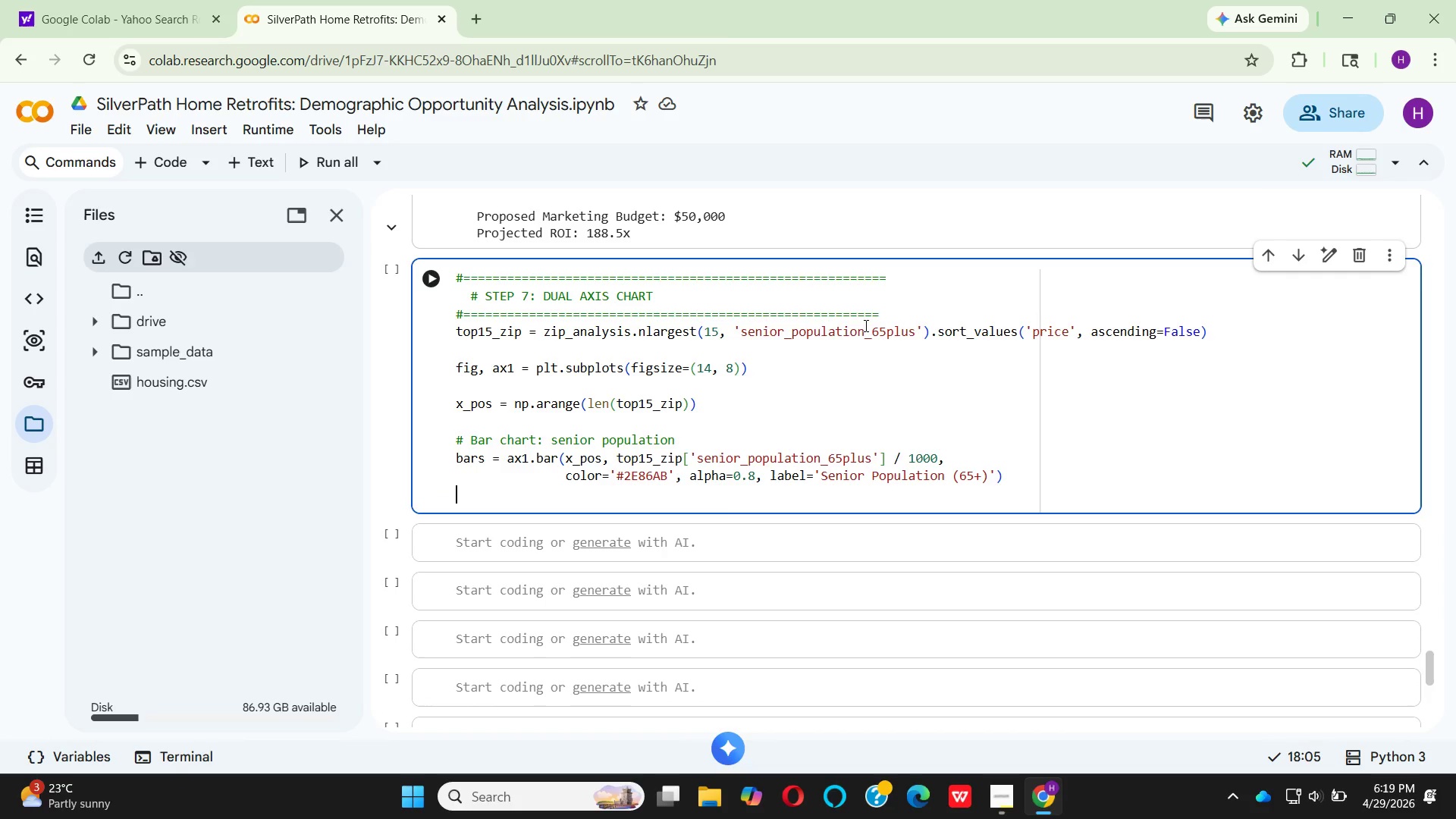 
type(ax1.set)
 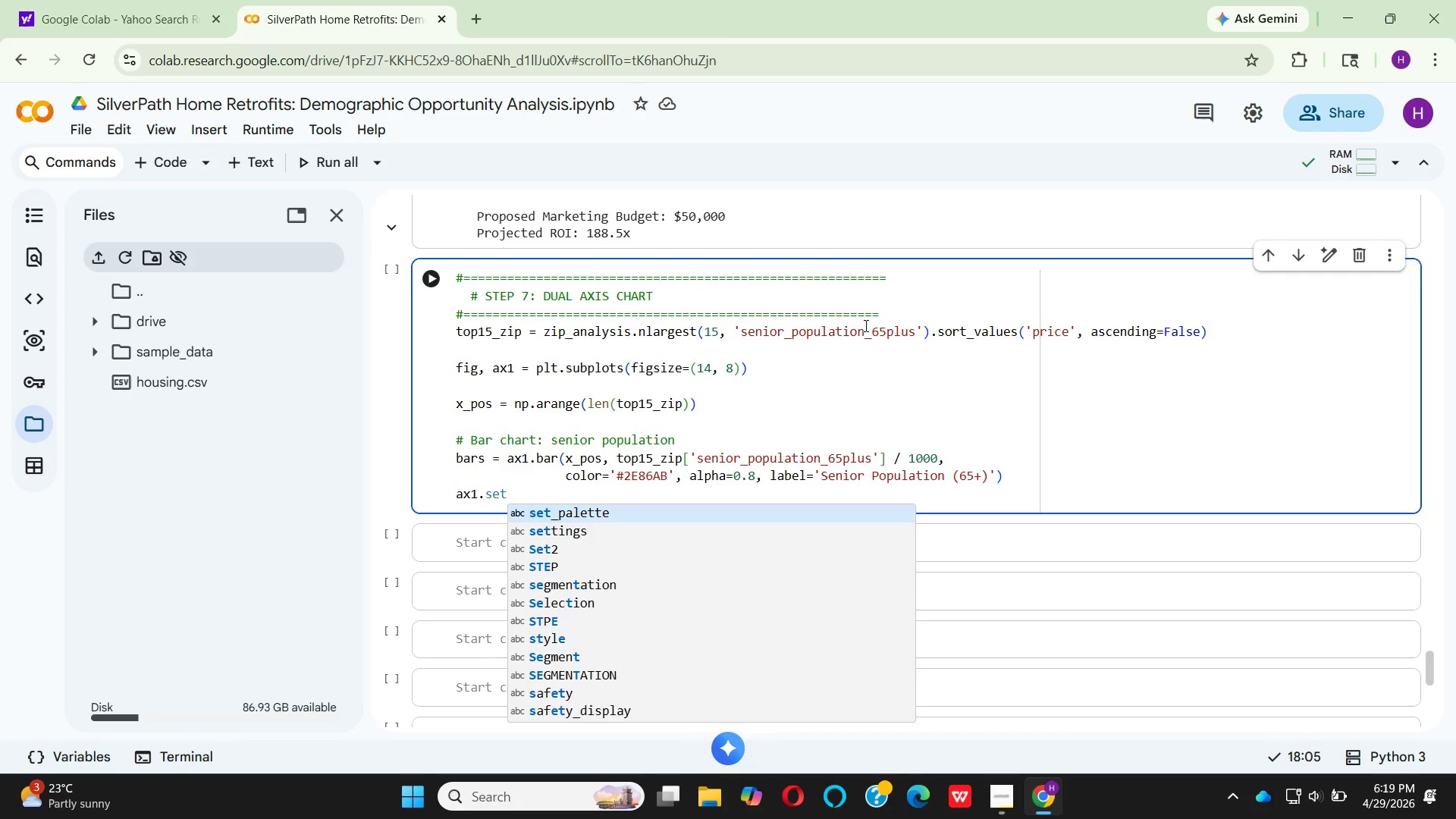 
key(Shift+Minus)
 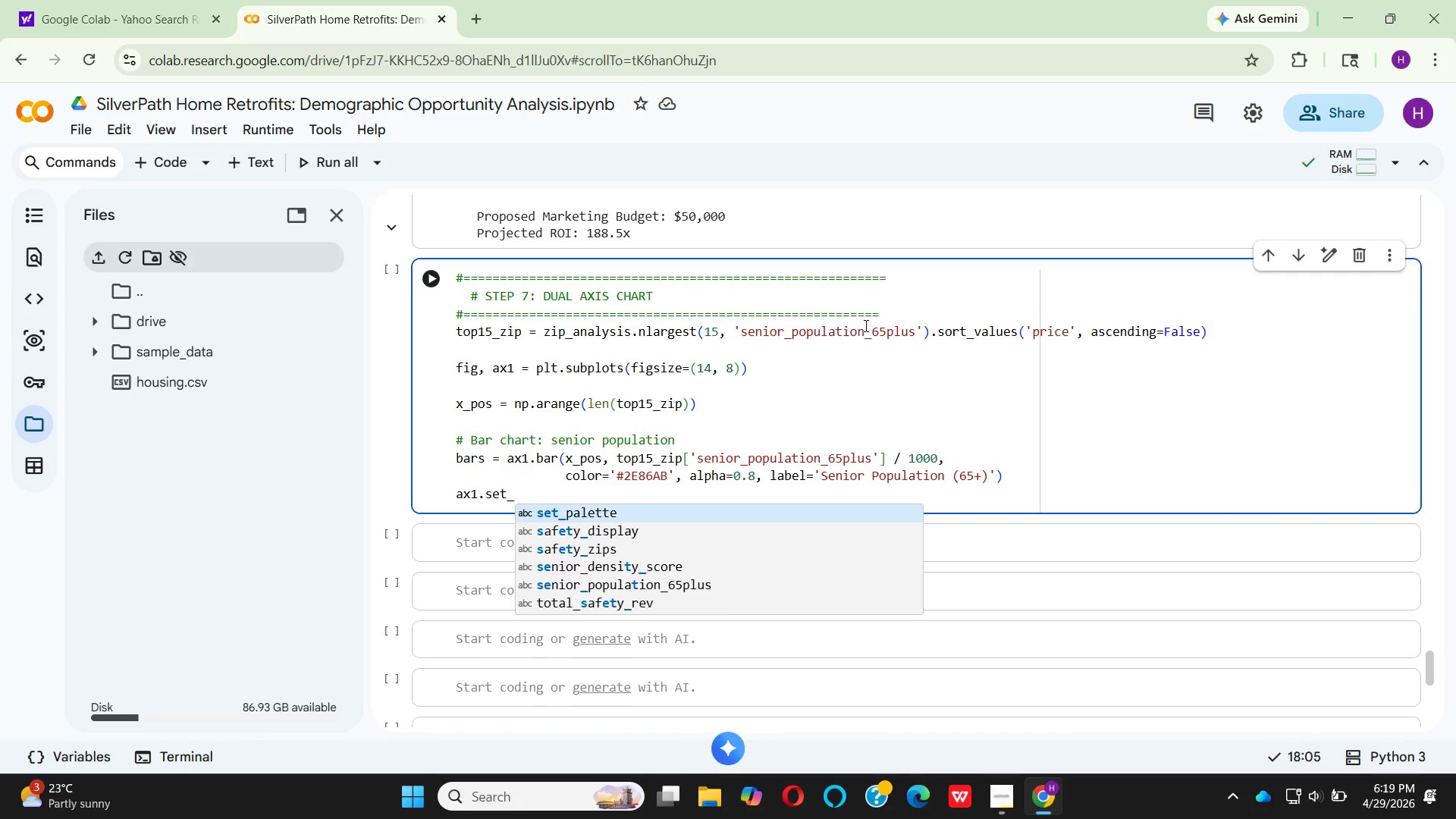 
wait(6.02)
 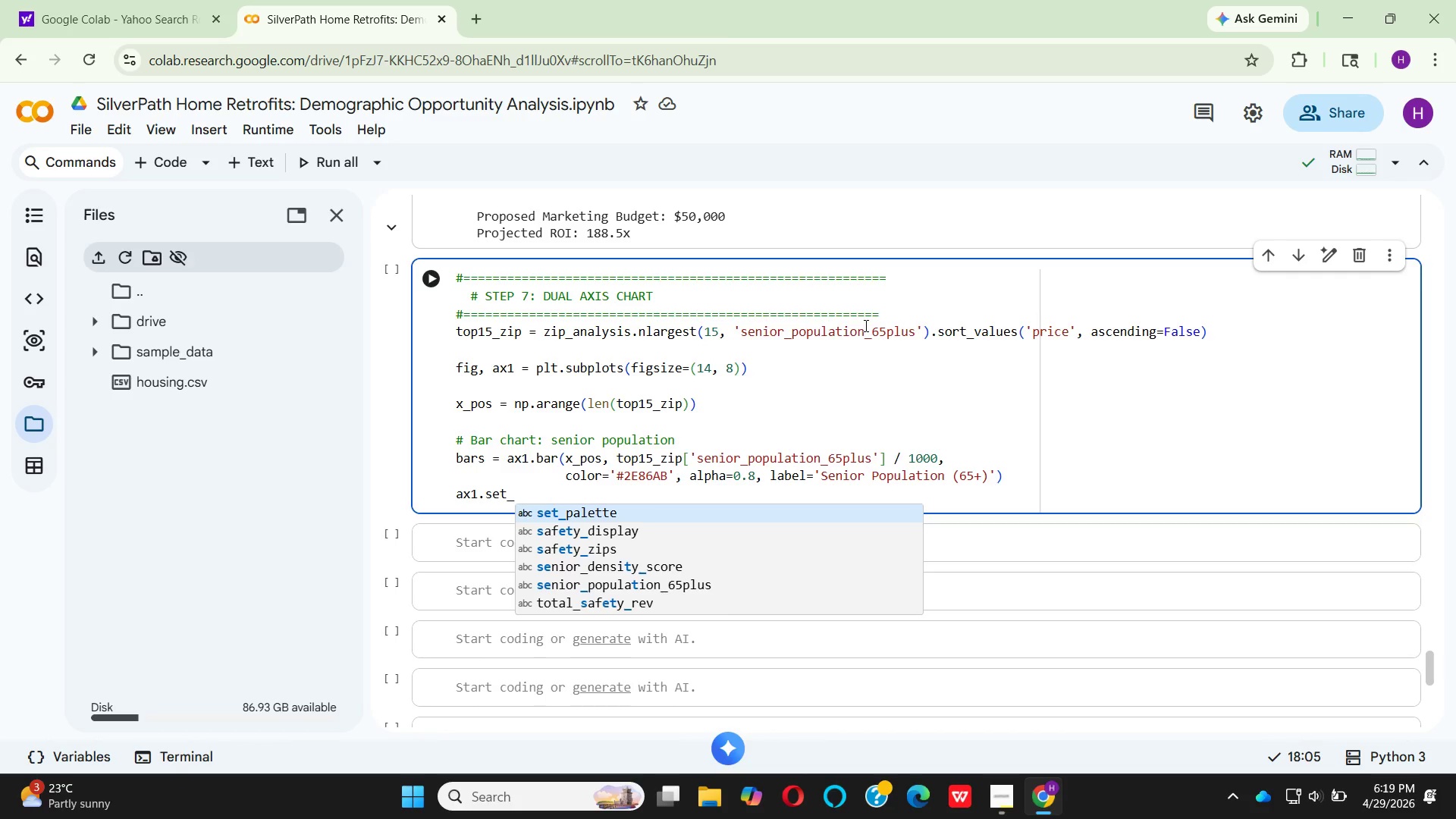 
key(X)
 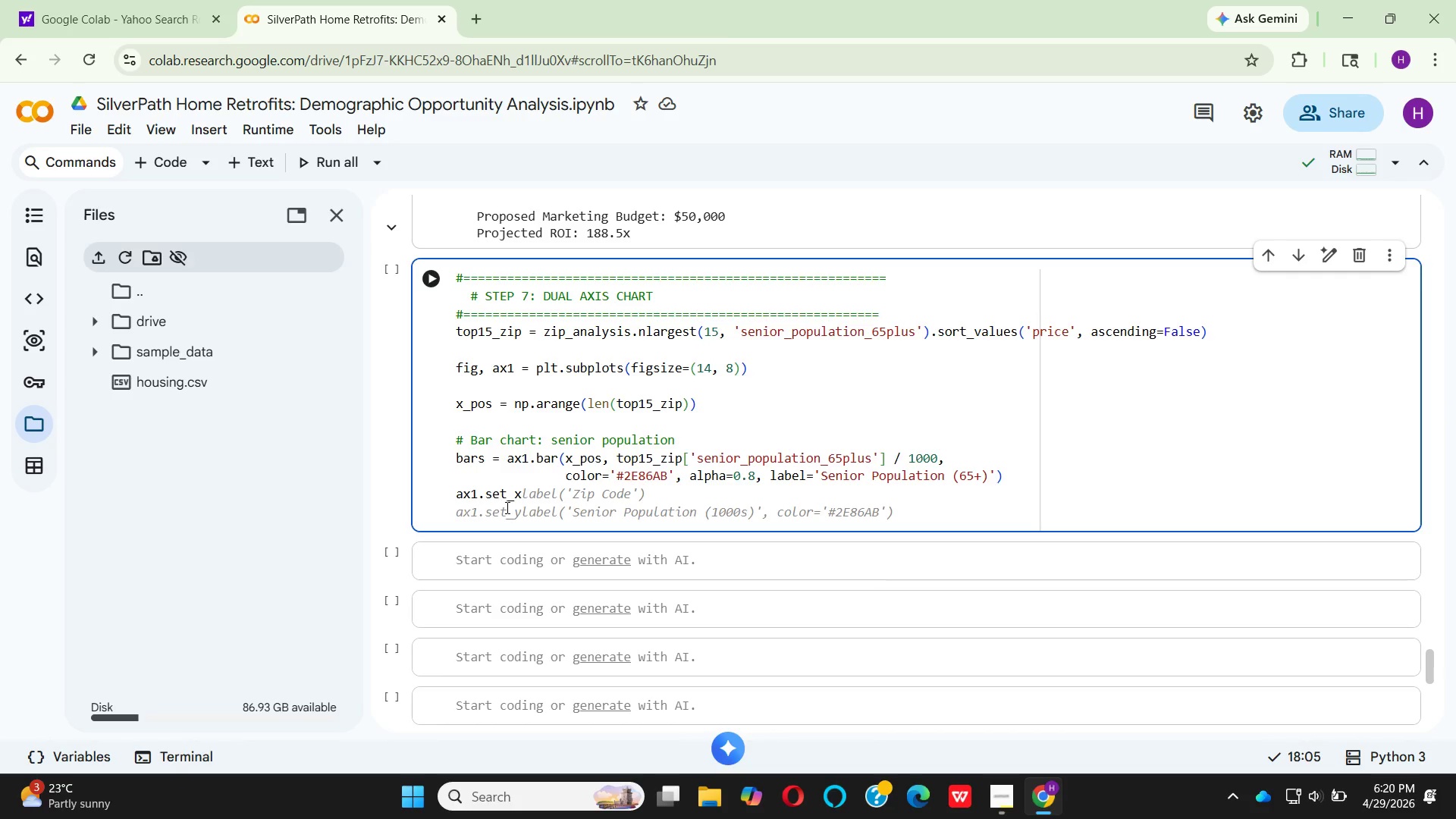 
wait(13.53)
 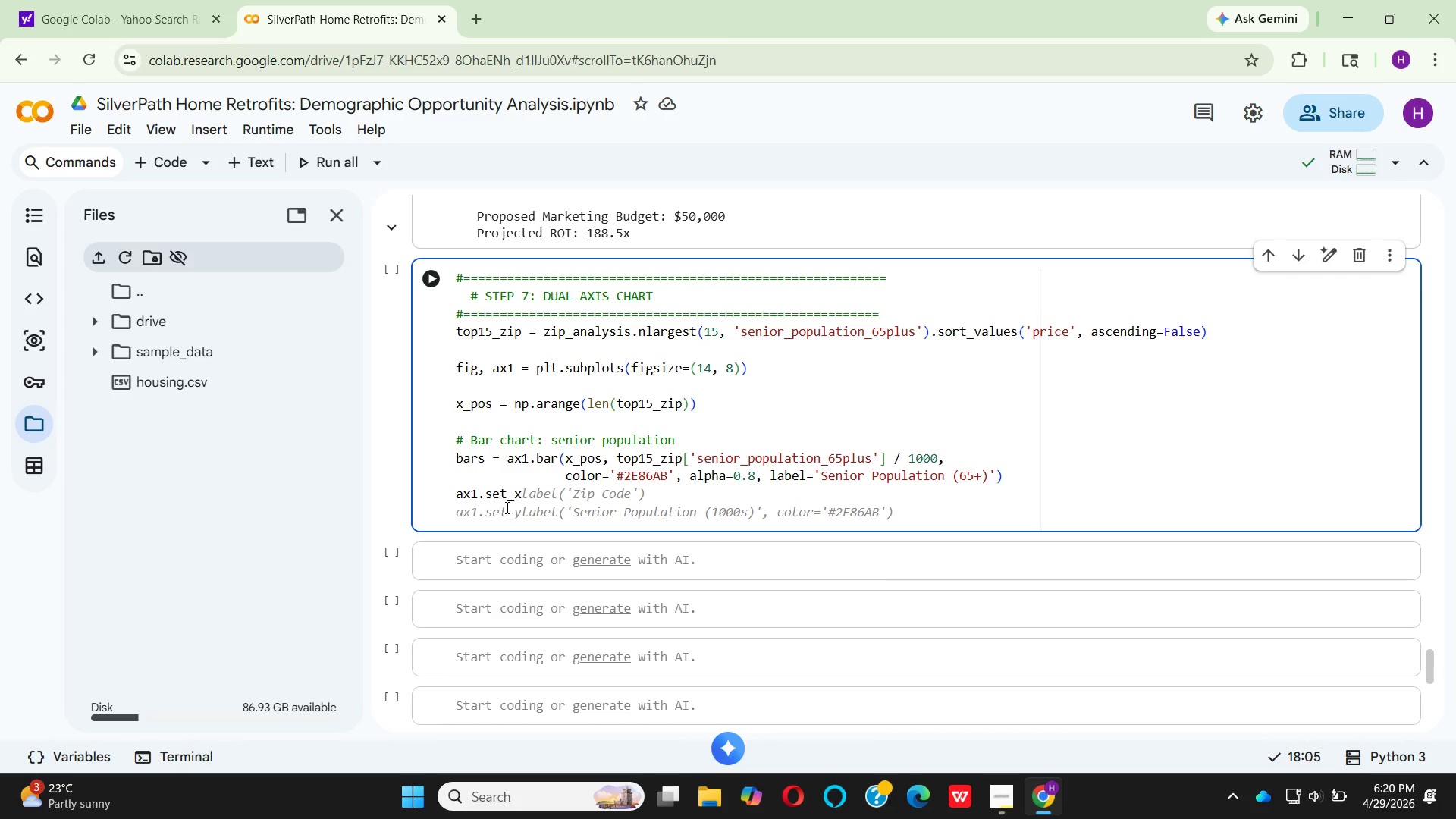 
left_click([638, 489])
 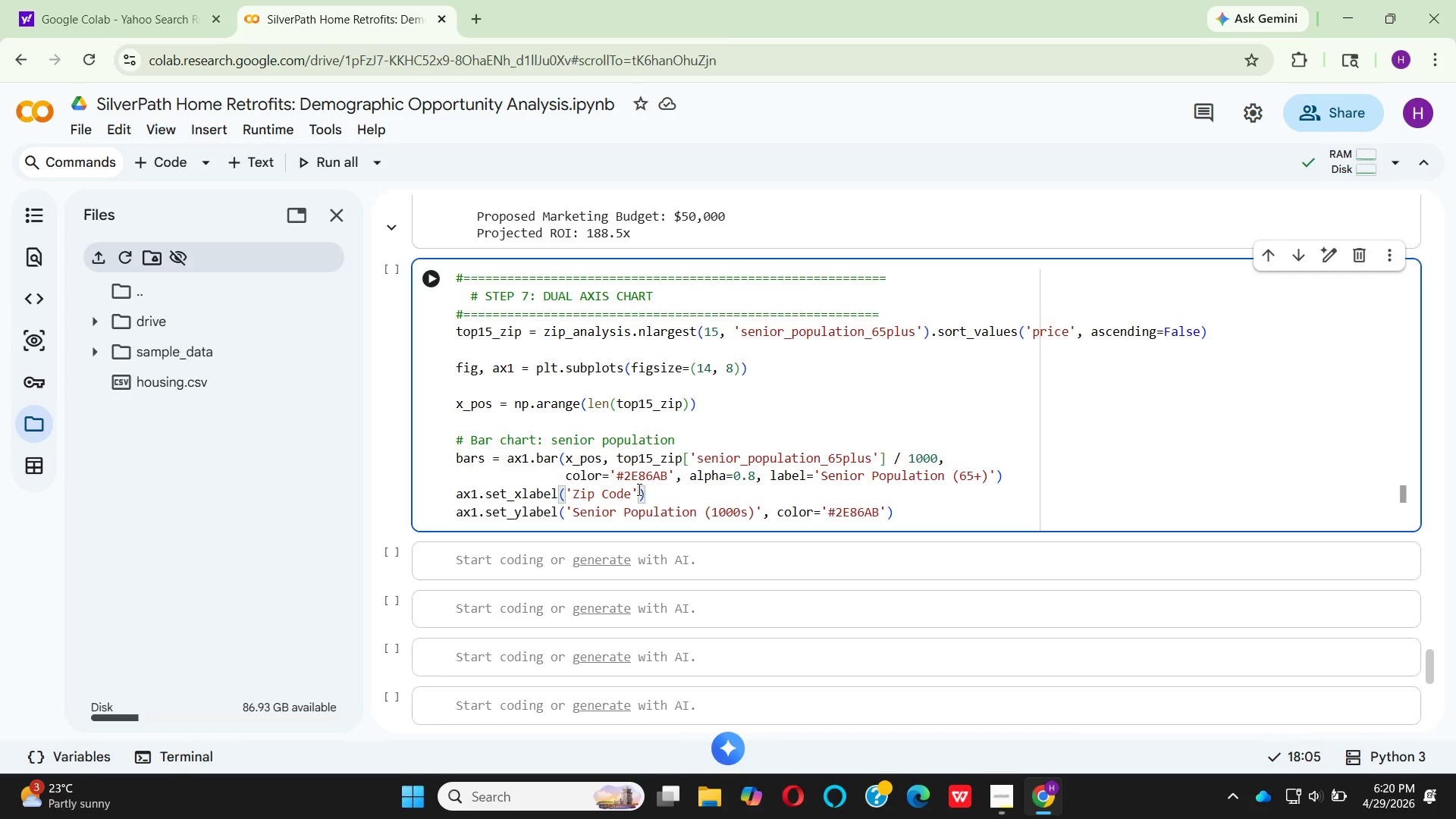 
key(Comma)
 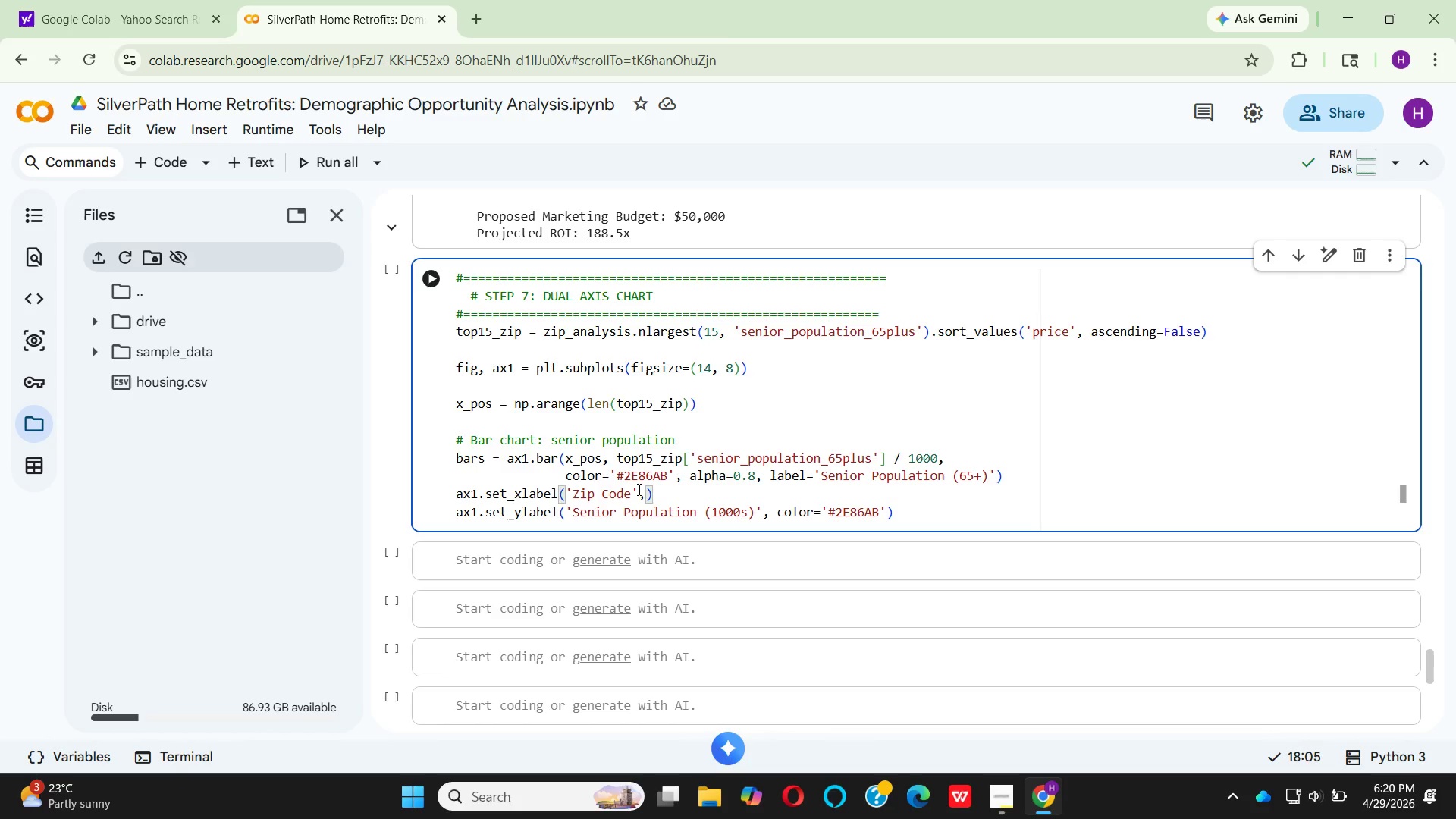 
key(Space)
 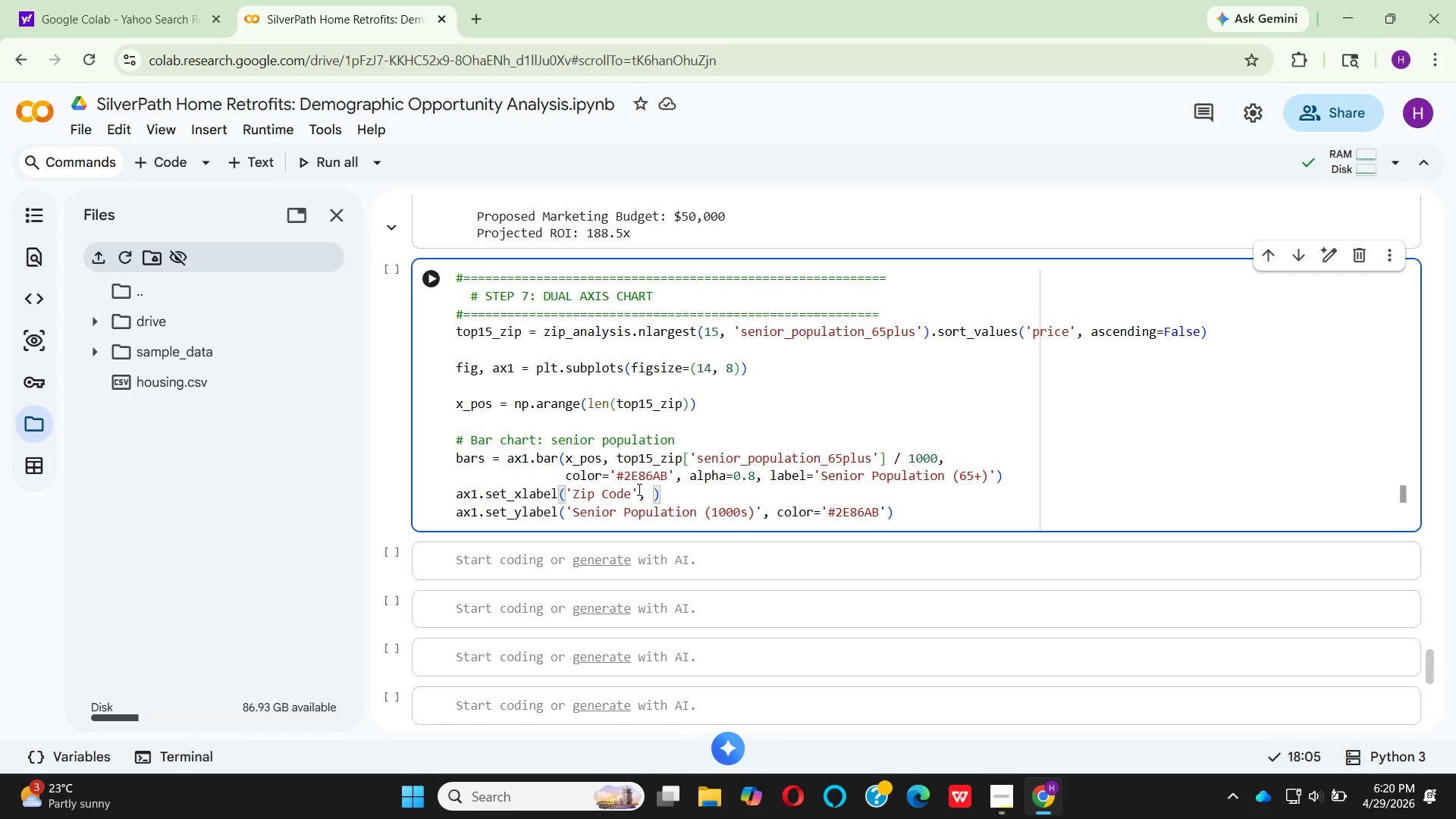 
wait(10.59)
 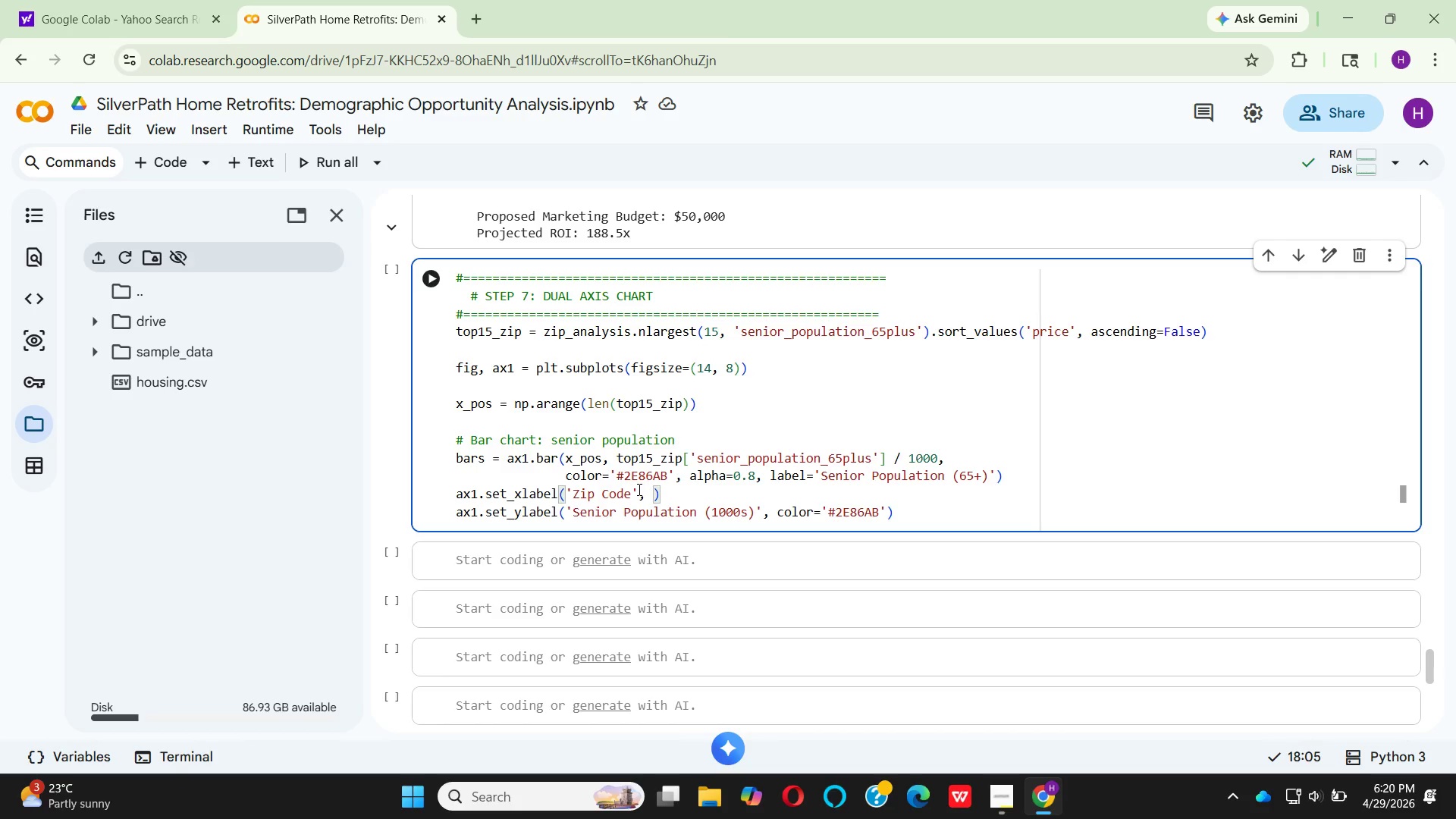 
type(font)
 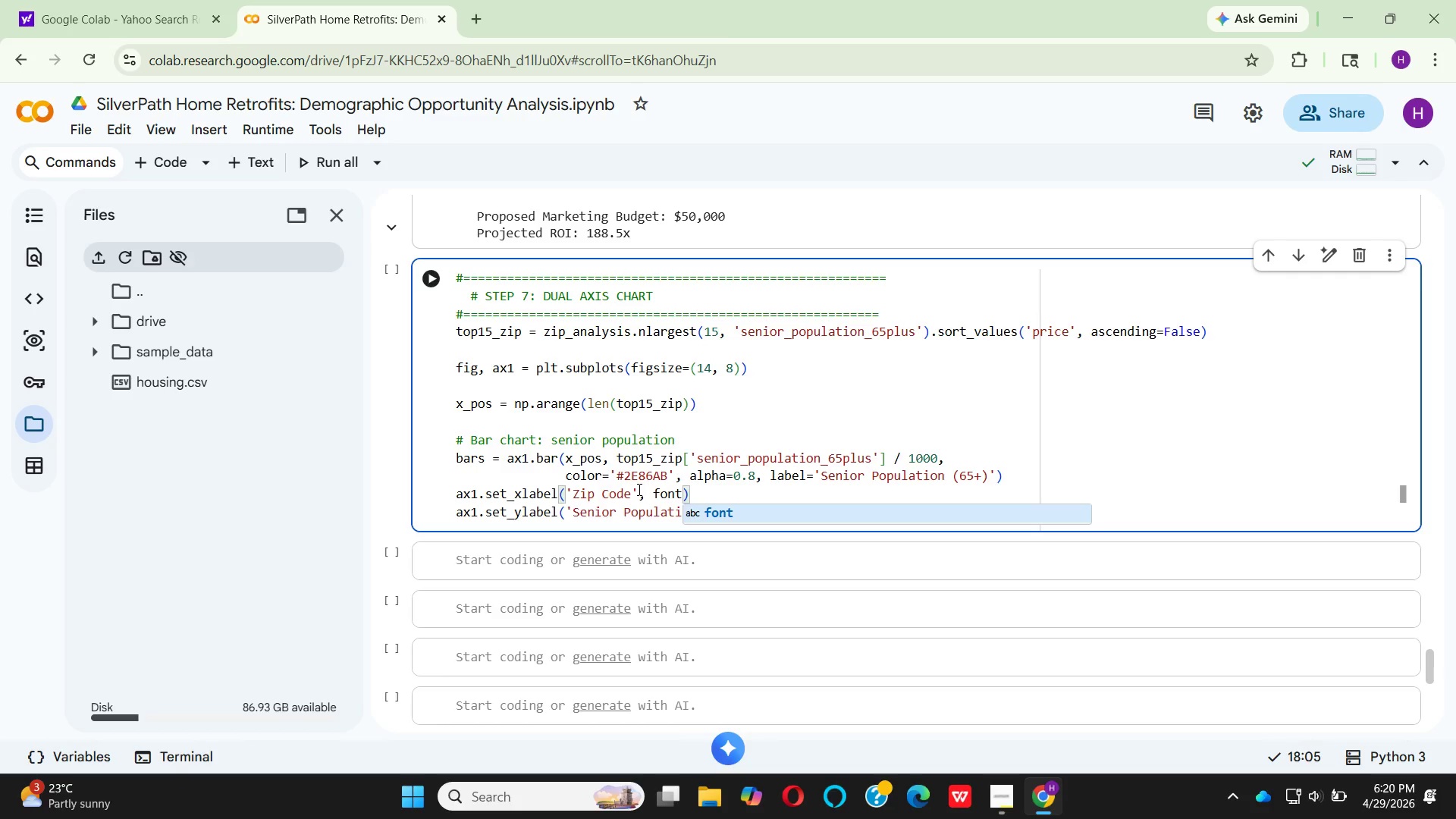 
type(size=12, fontw)
 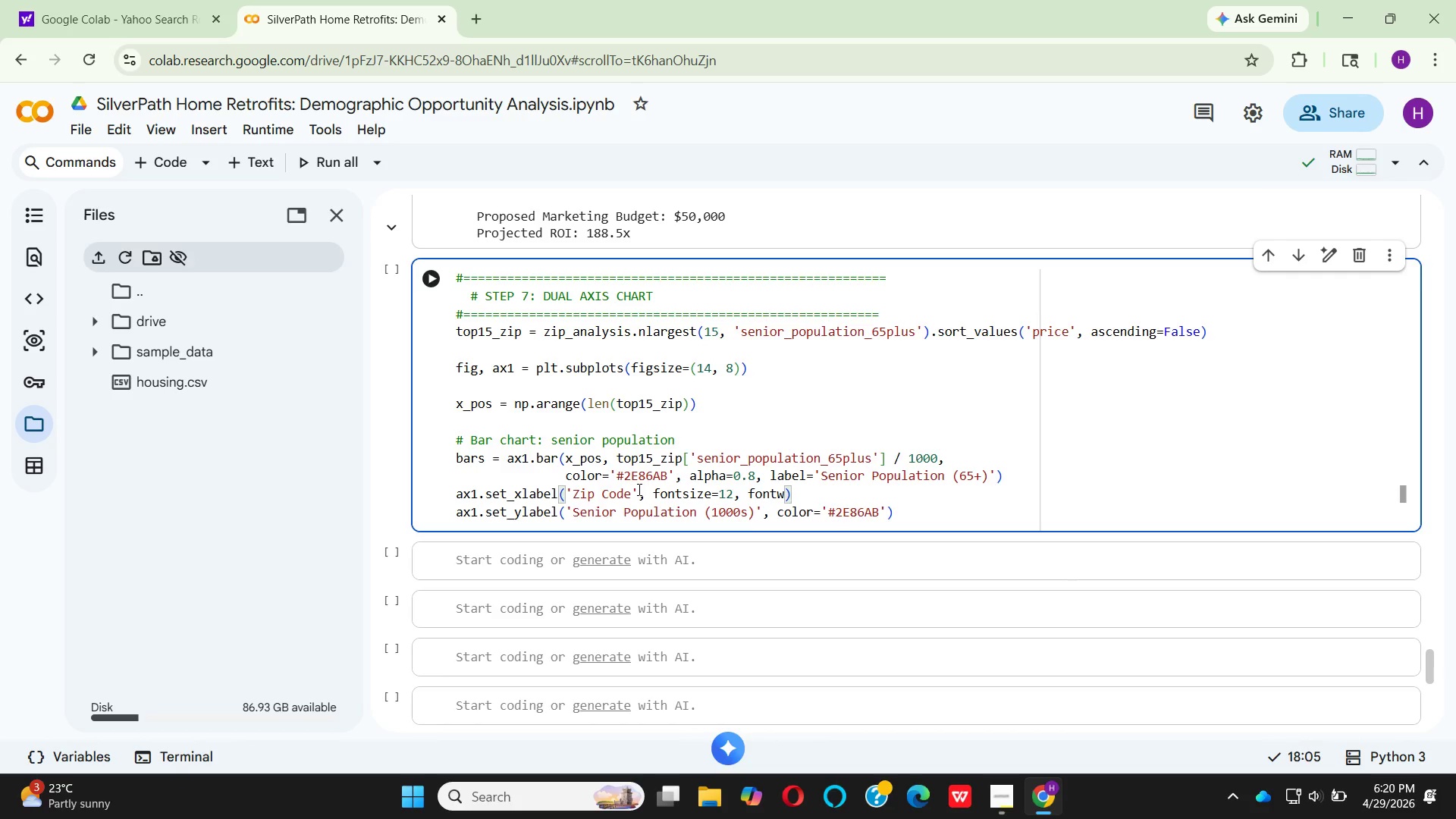 
type(eight='bold)
 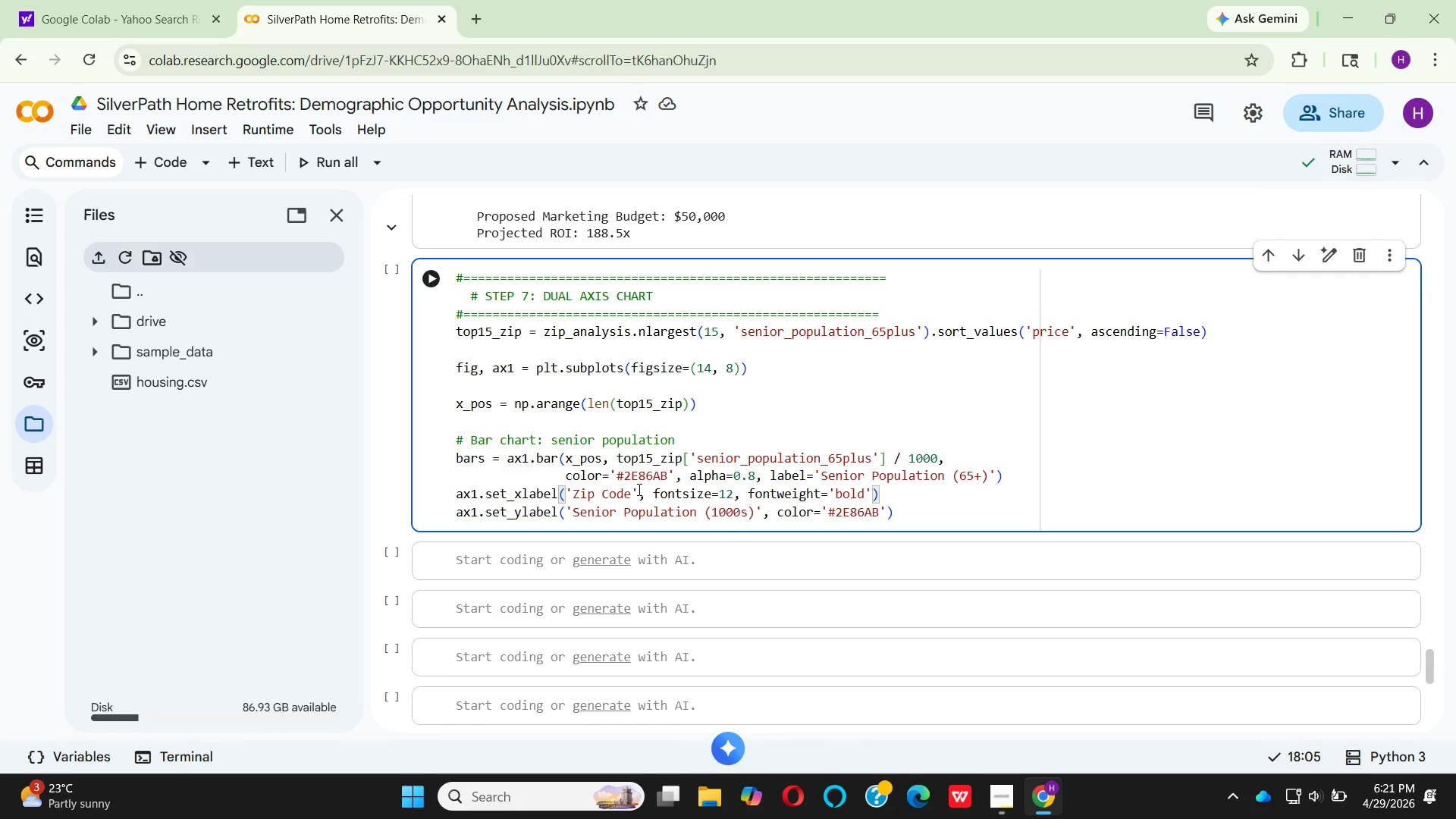 
key(ArrowRight)
 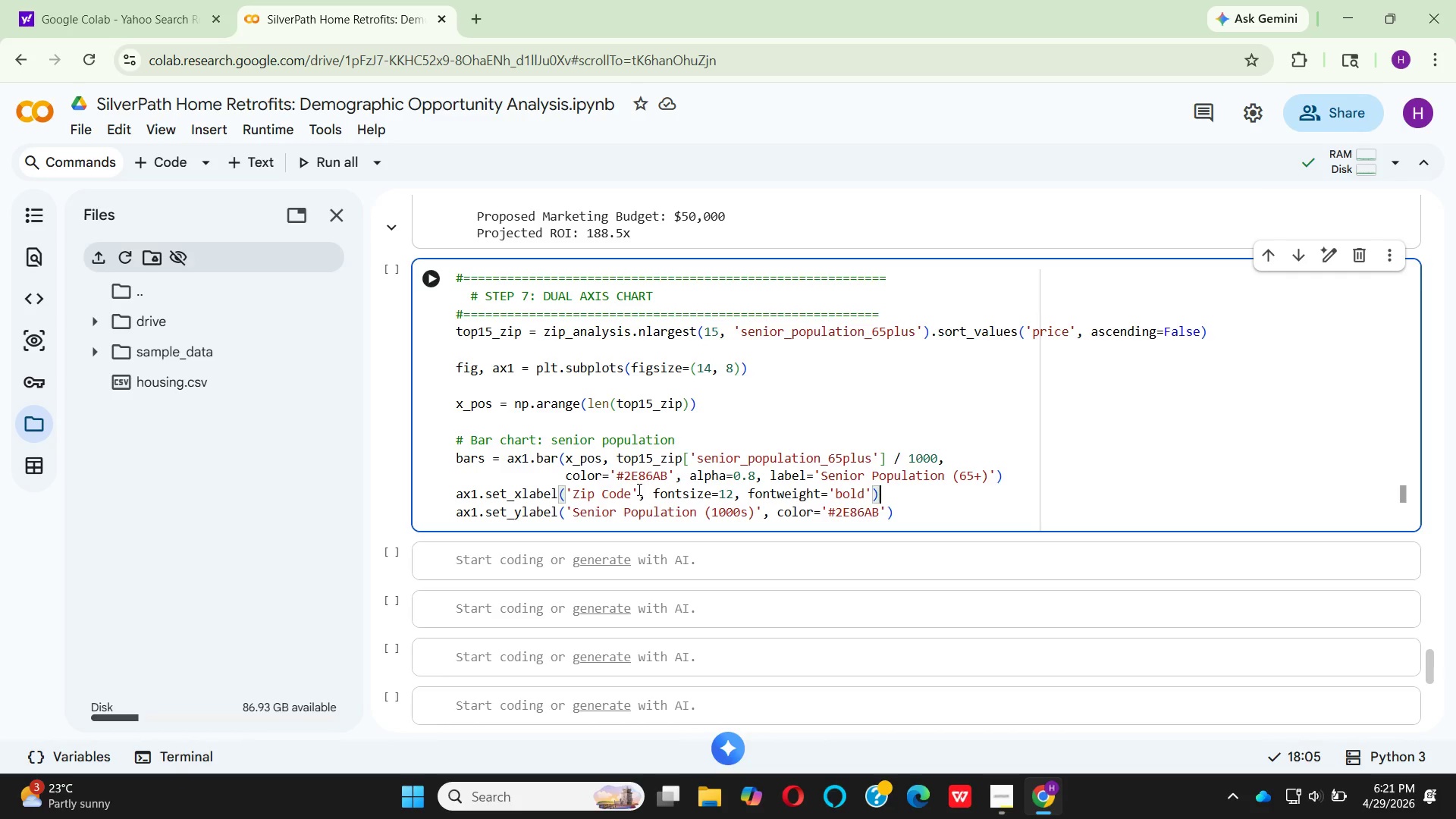 
key(ArrowRight)
 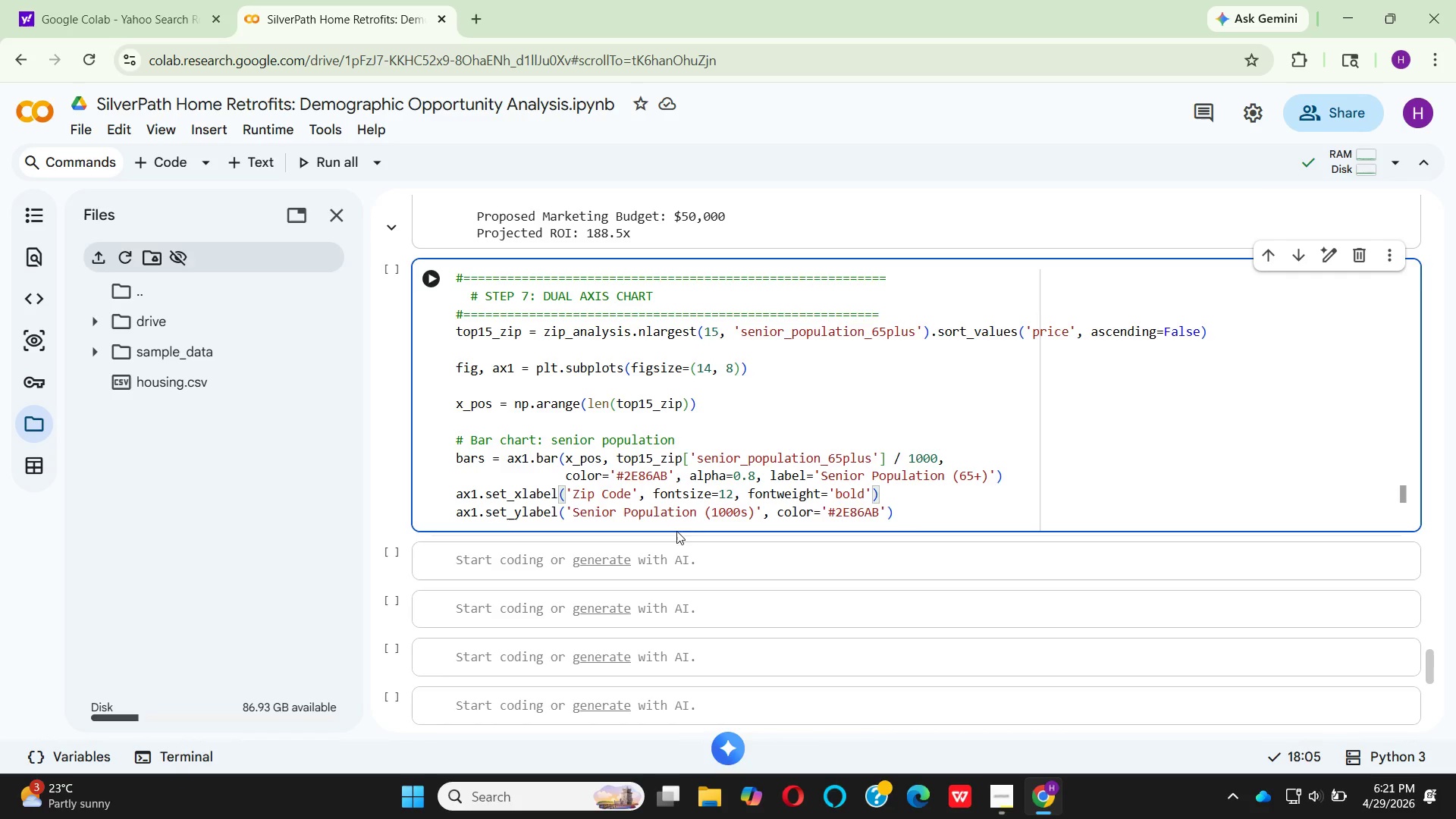 
wait(14.55)
 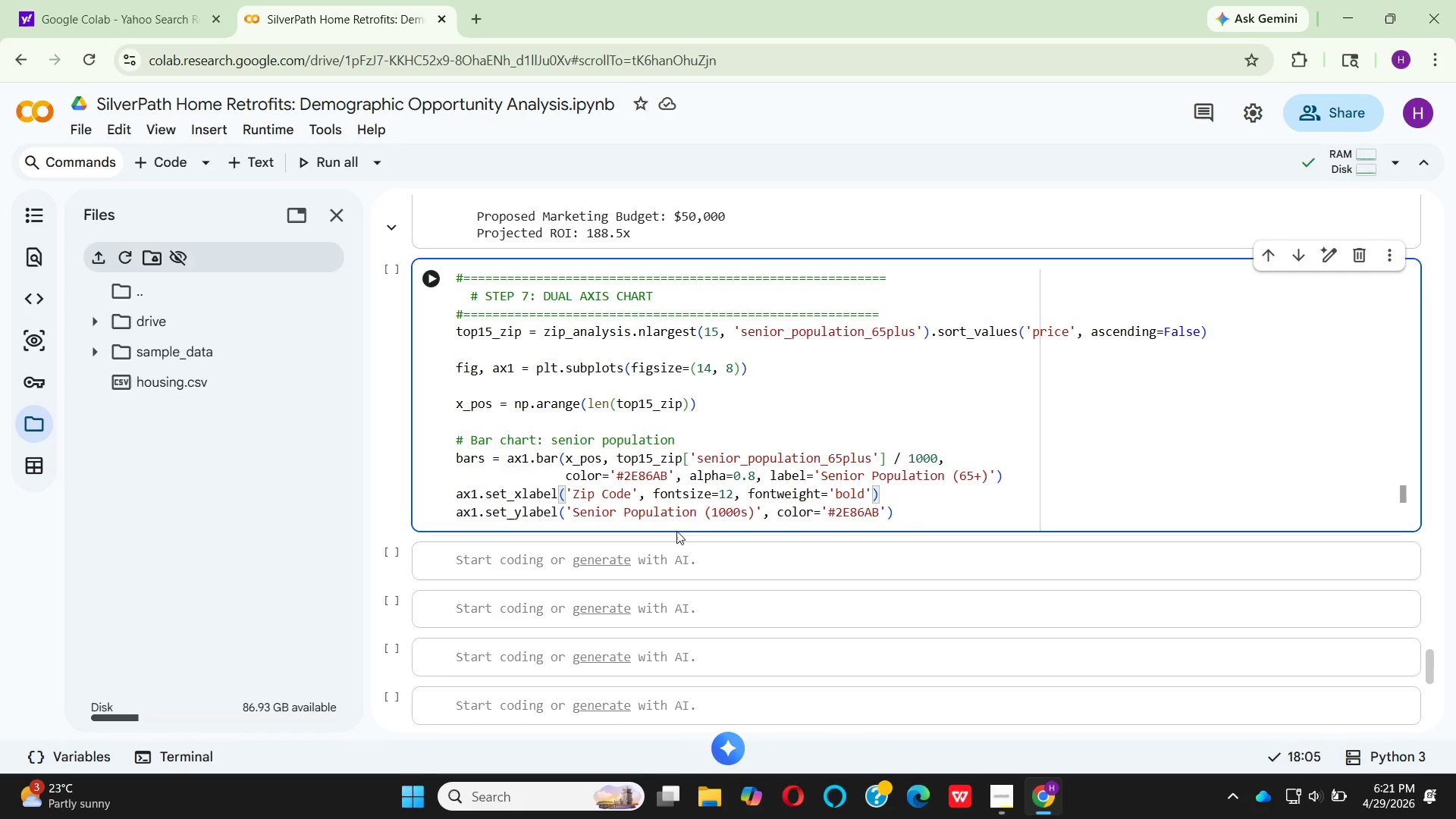 
left_click([751, 511])
 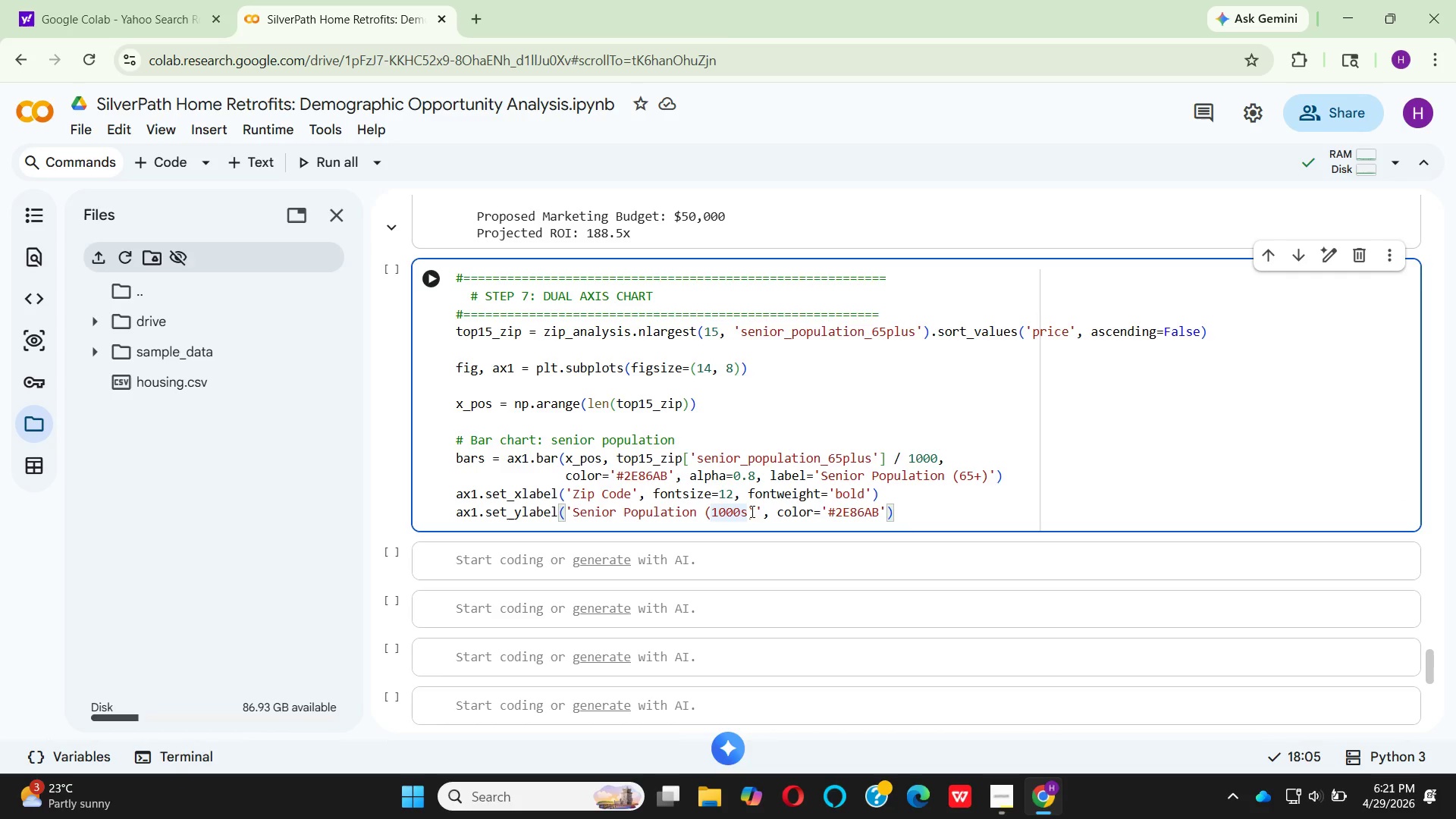 
key(Backspace)
 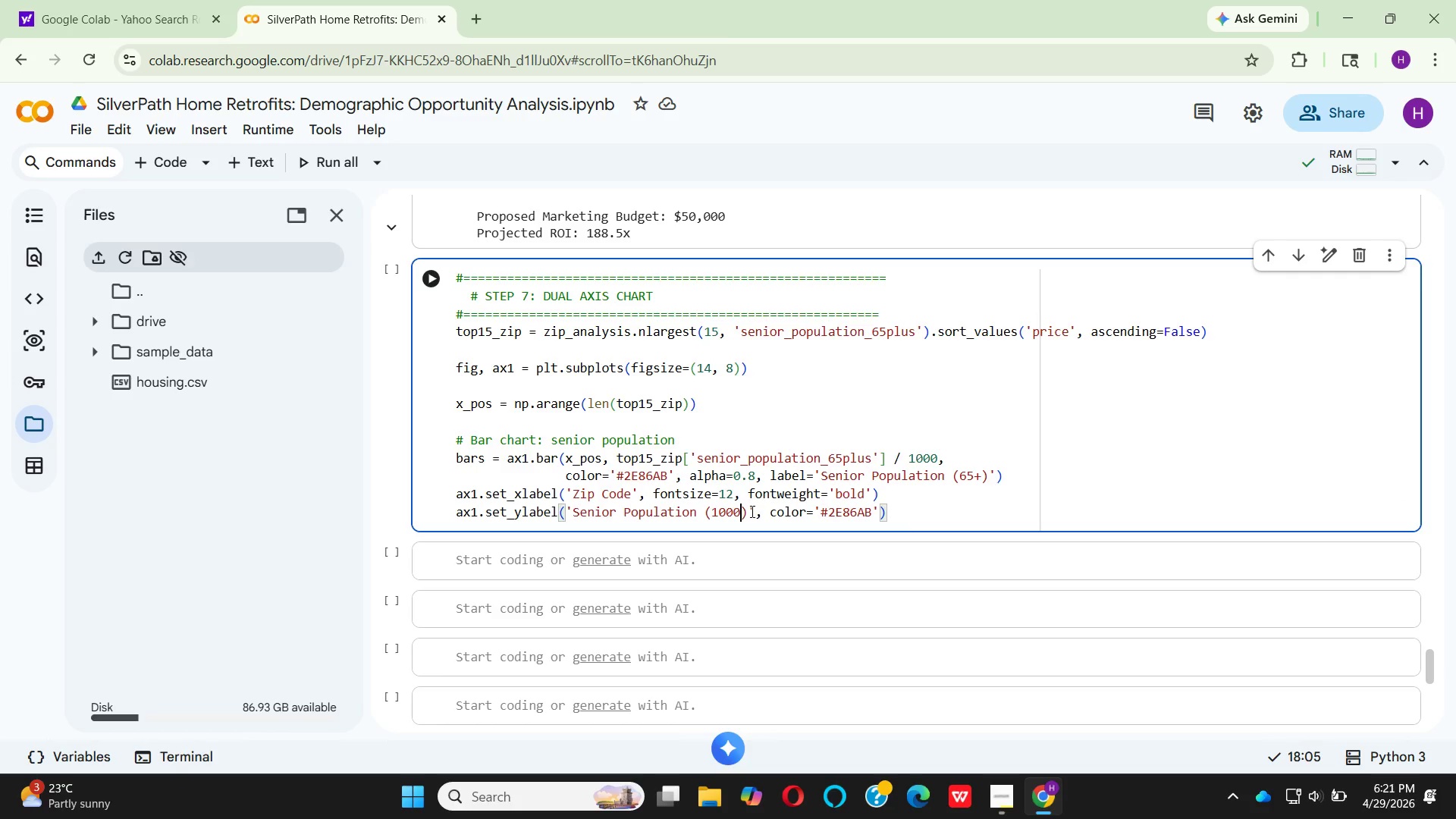 
key(Backspace)
 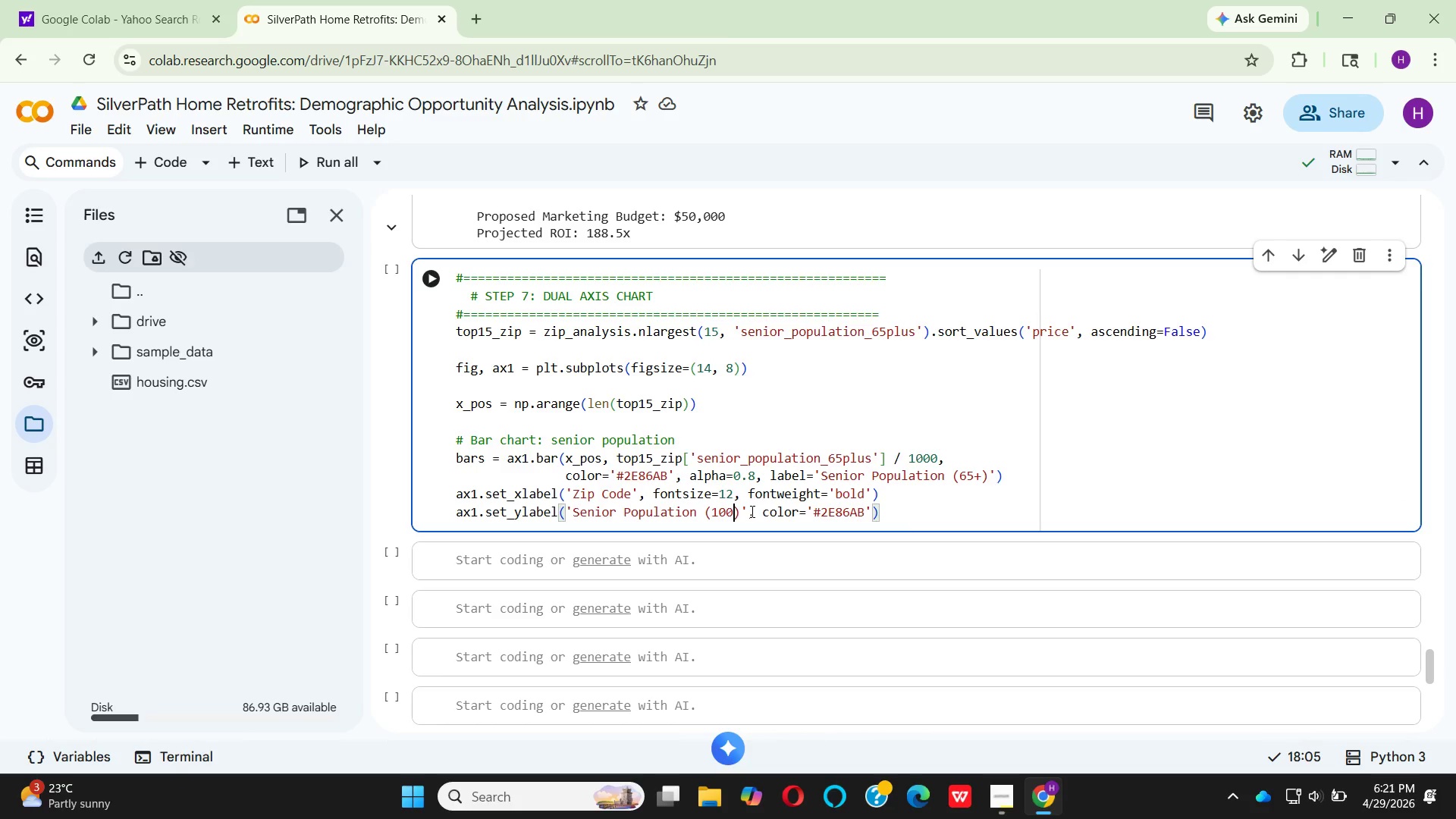 
key(Backspace)
 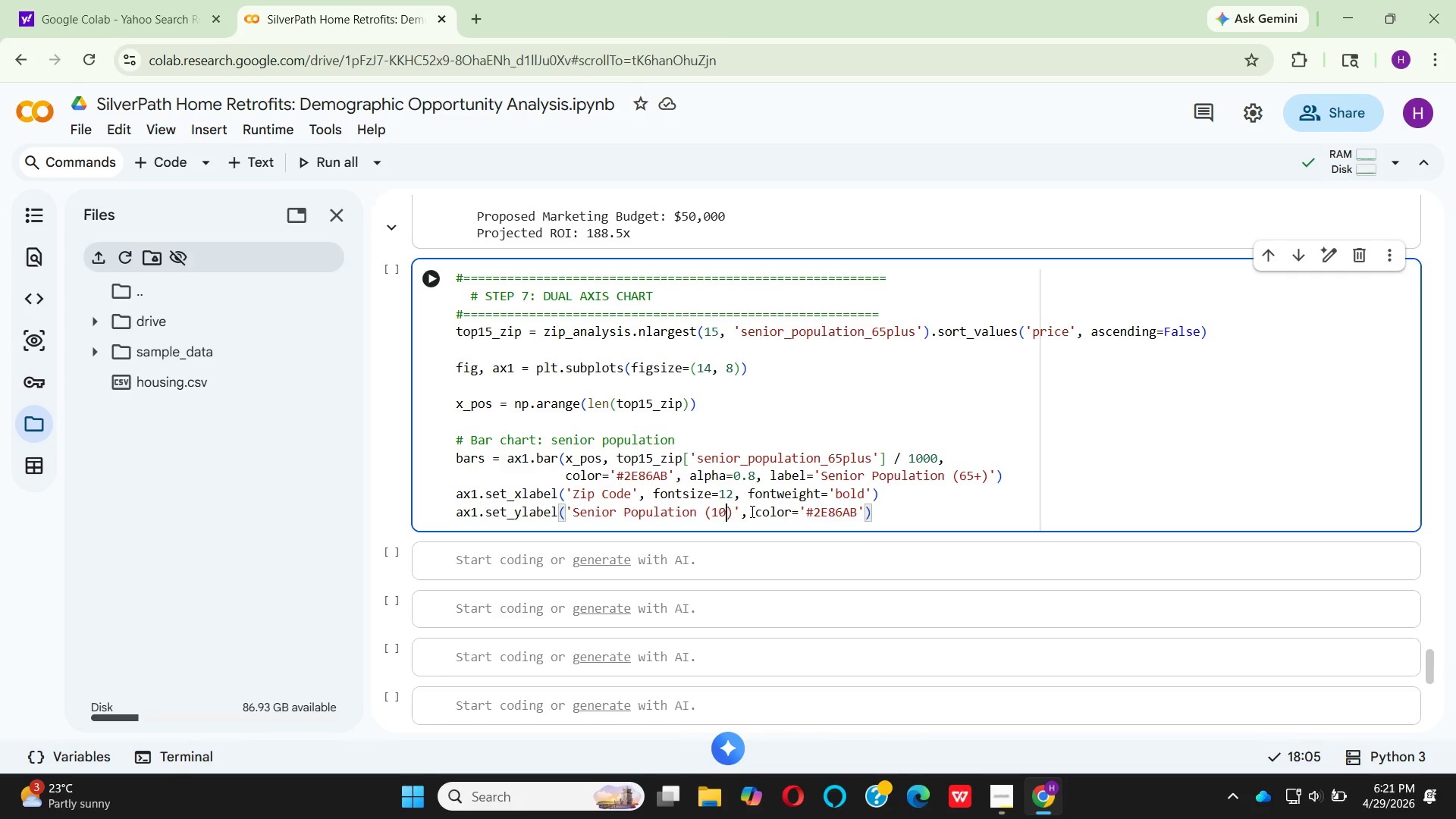 
key(Backspace)
 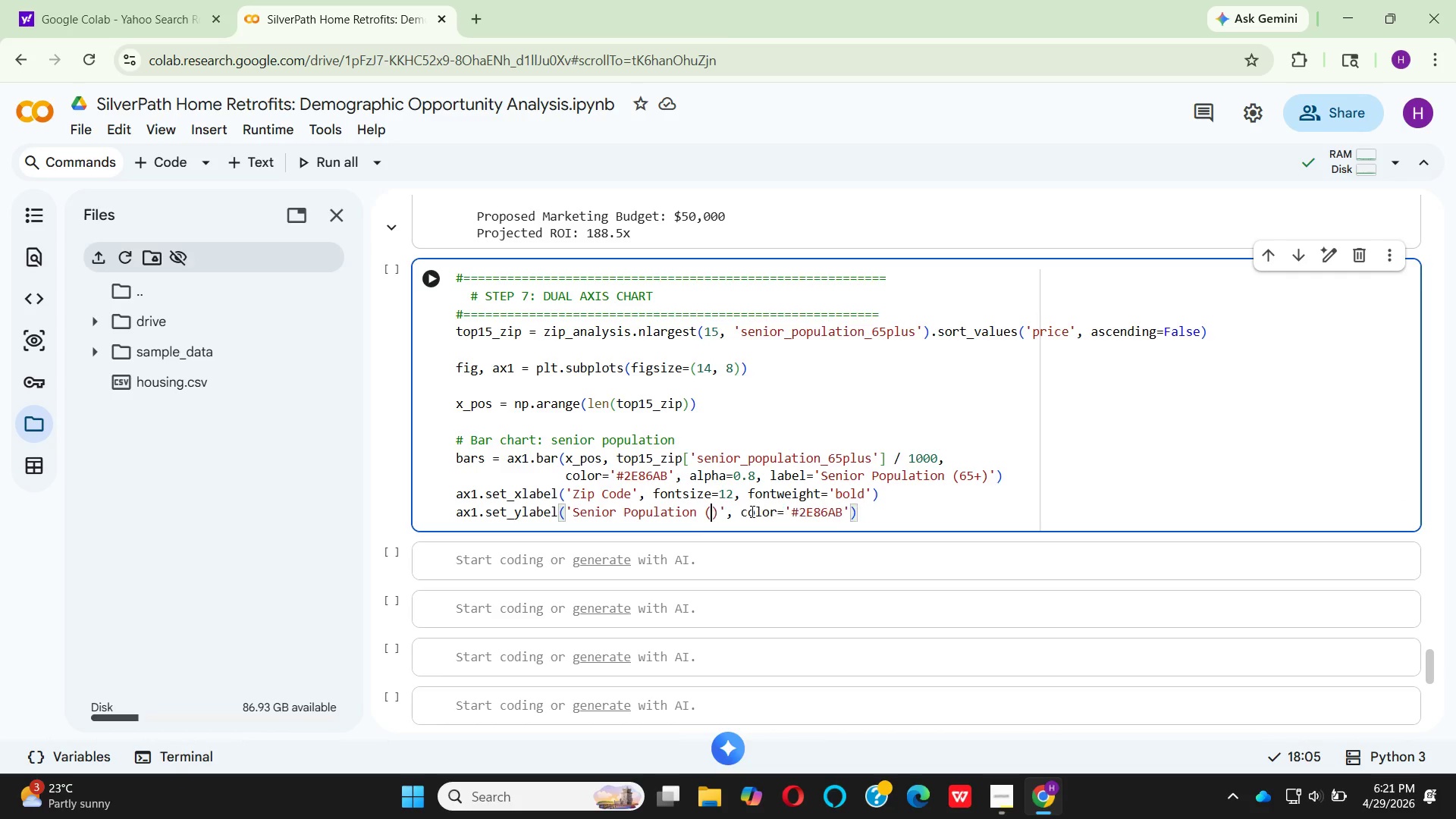 
key(Backspace)
 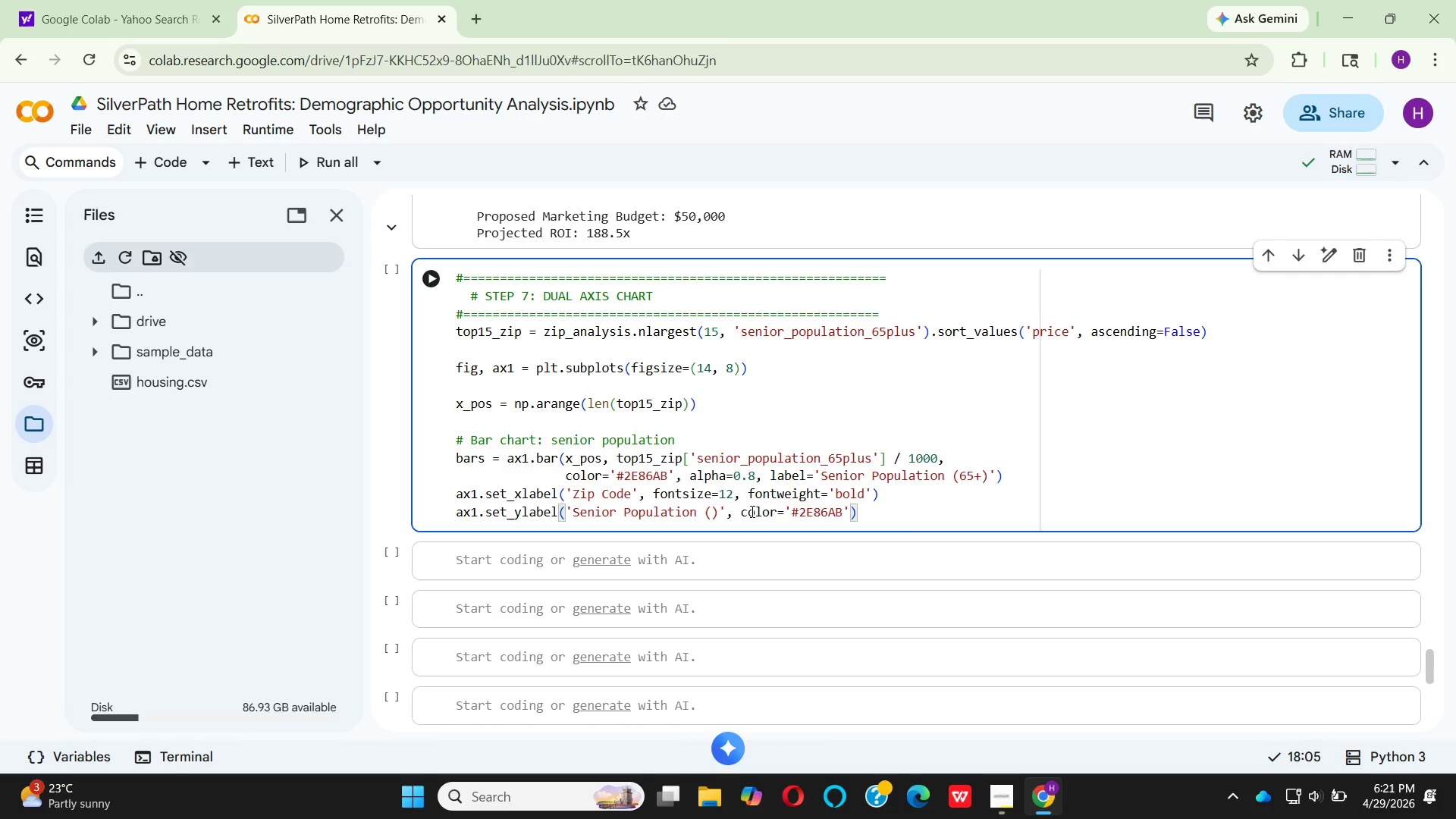 
type(tho)
 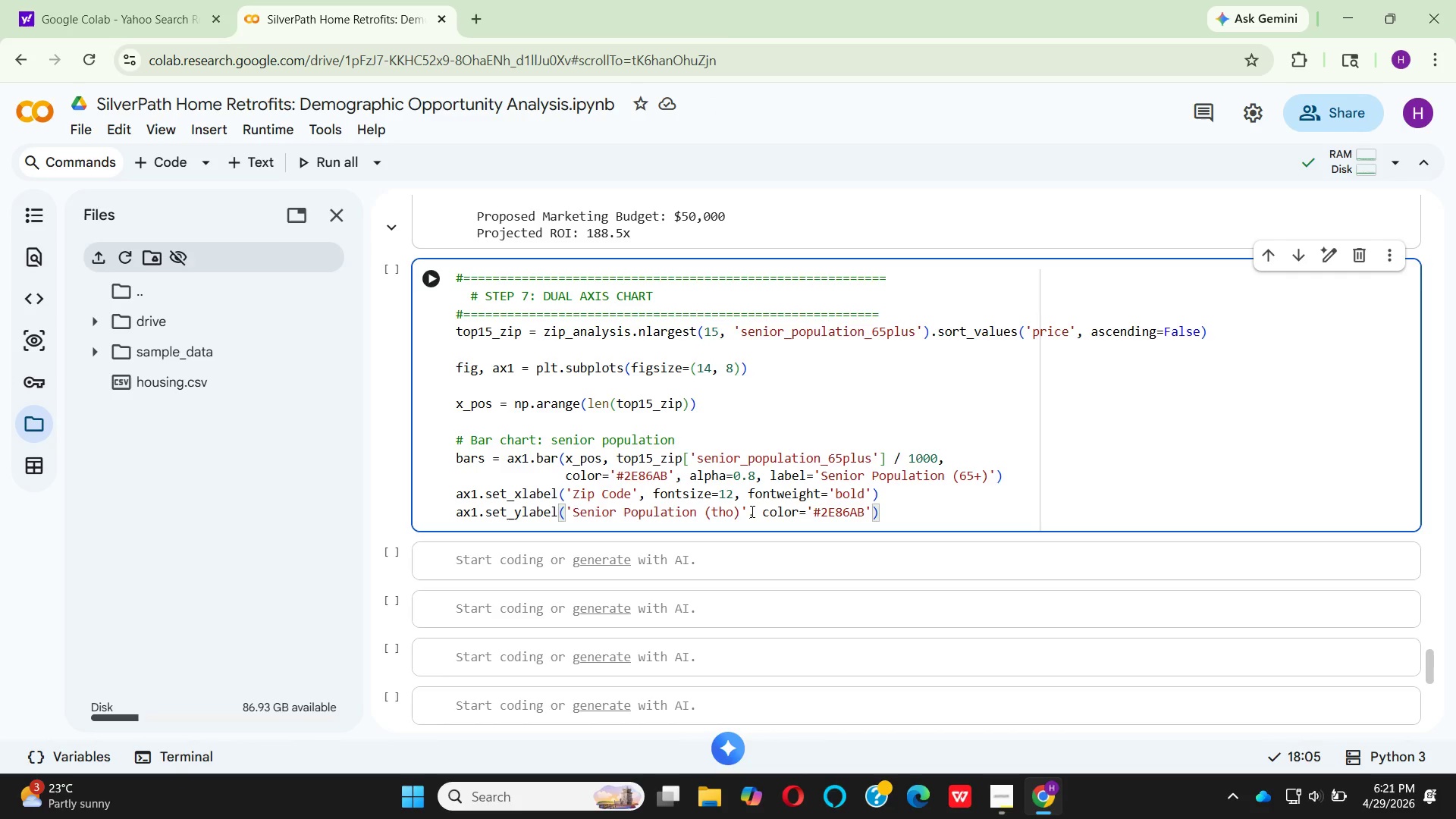 
wait(11.78)
 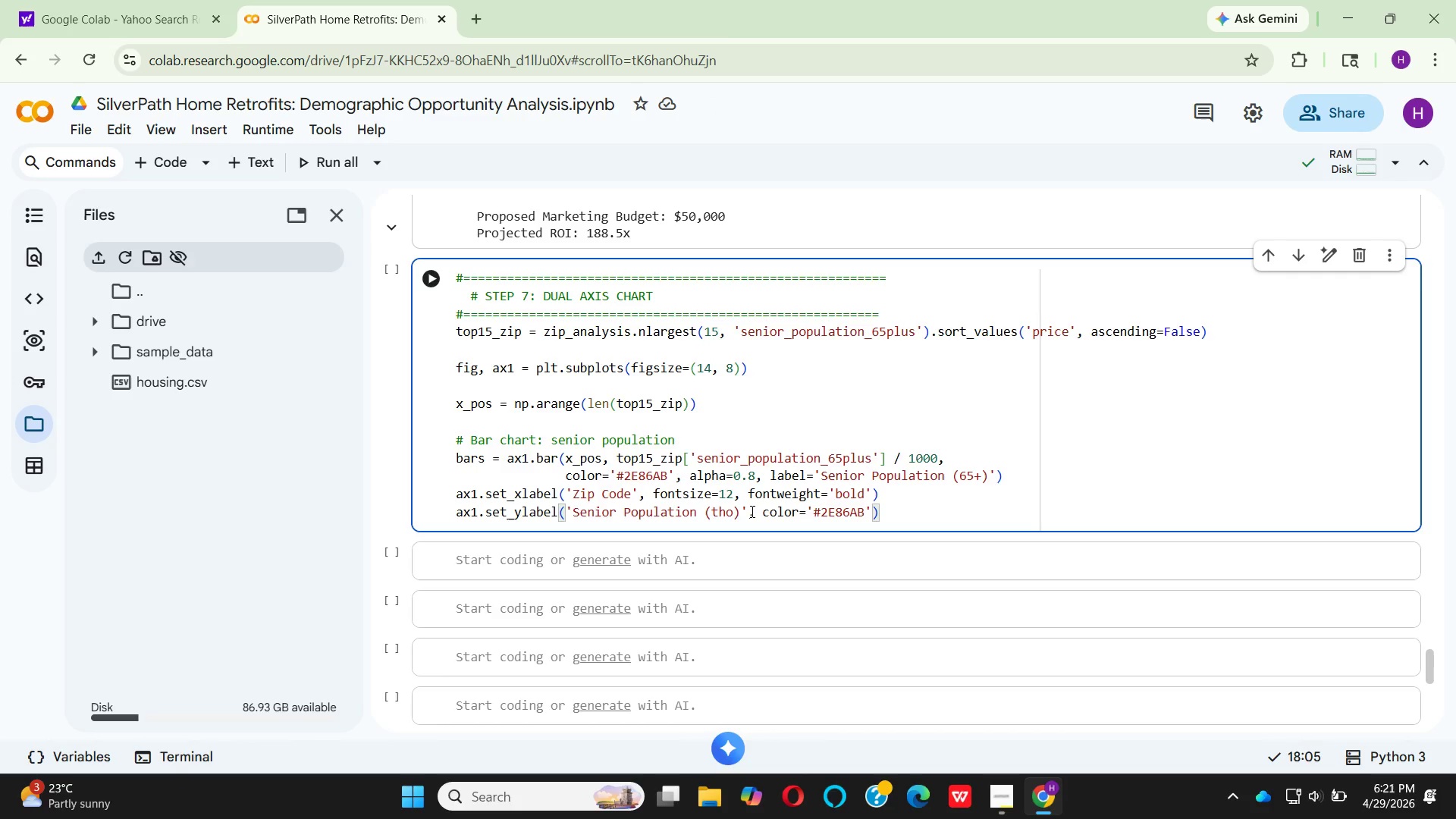 
key(U)
 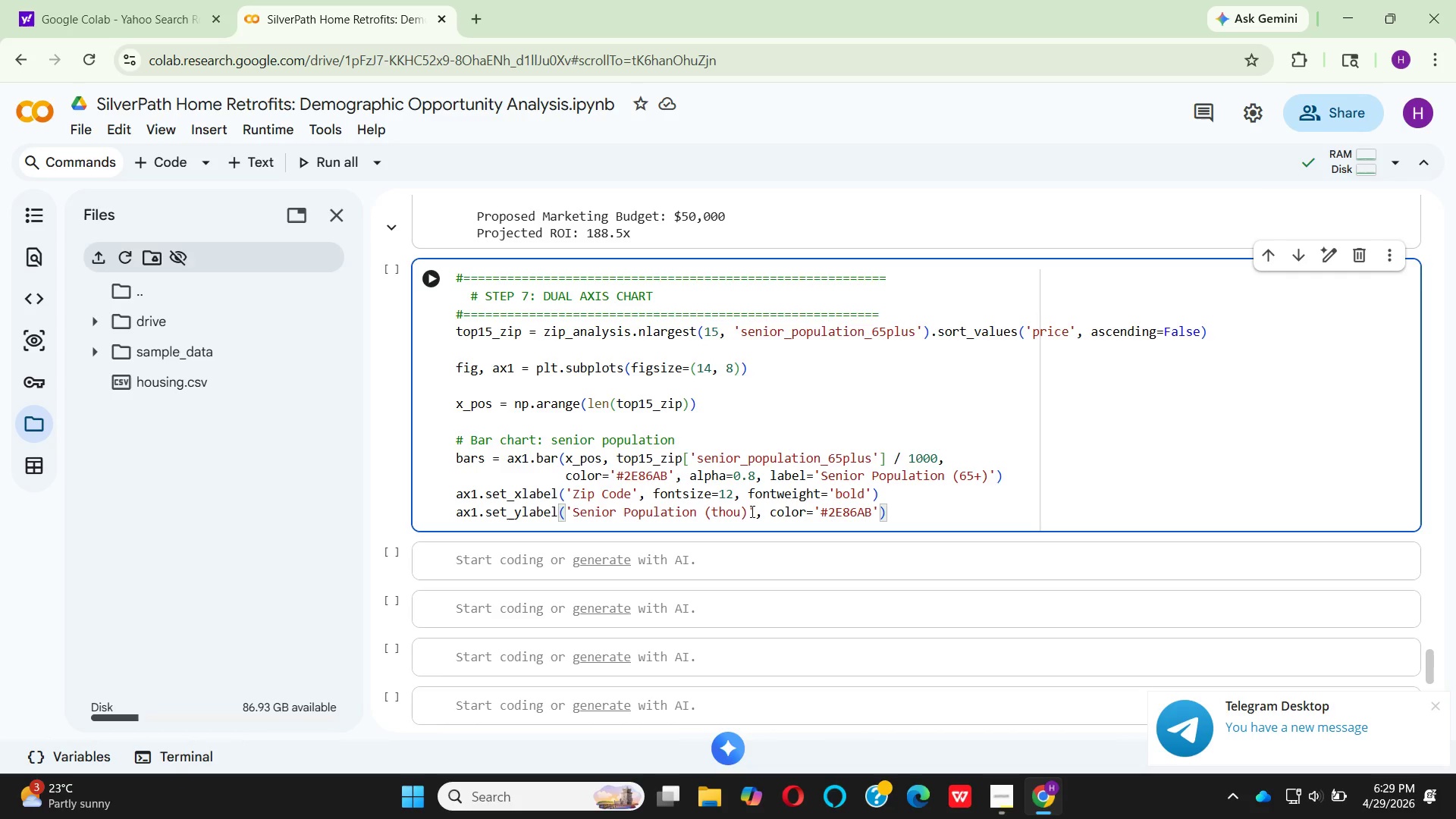 
wait(448.75)
 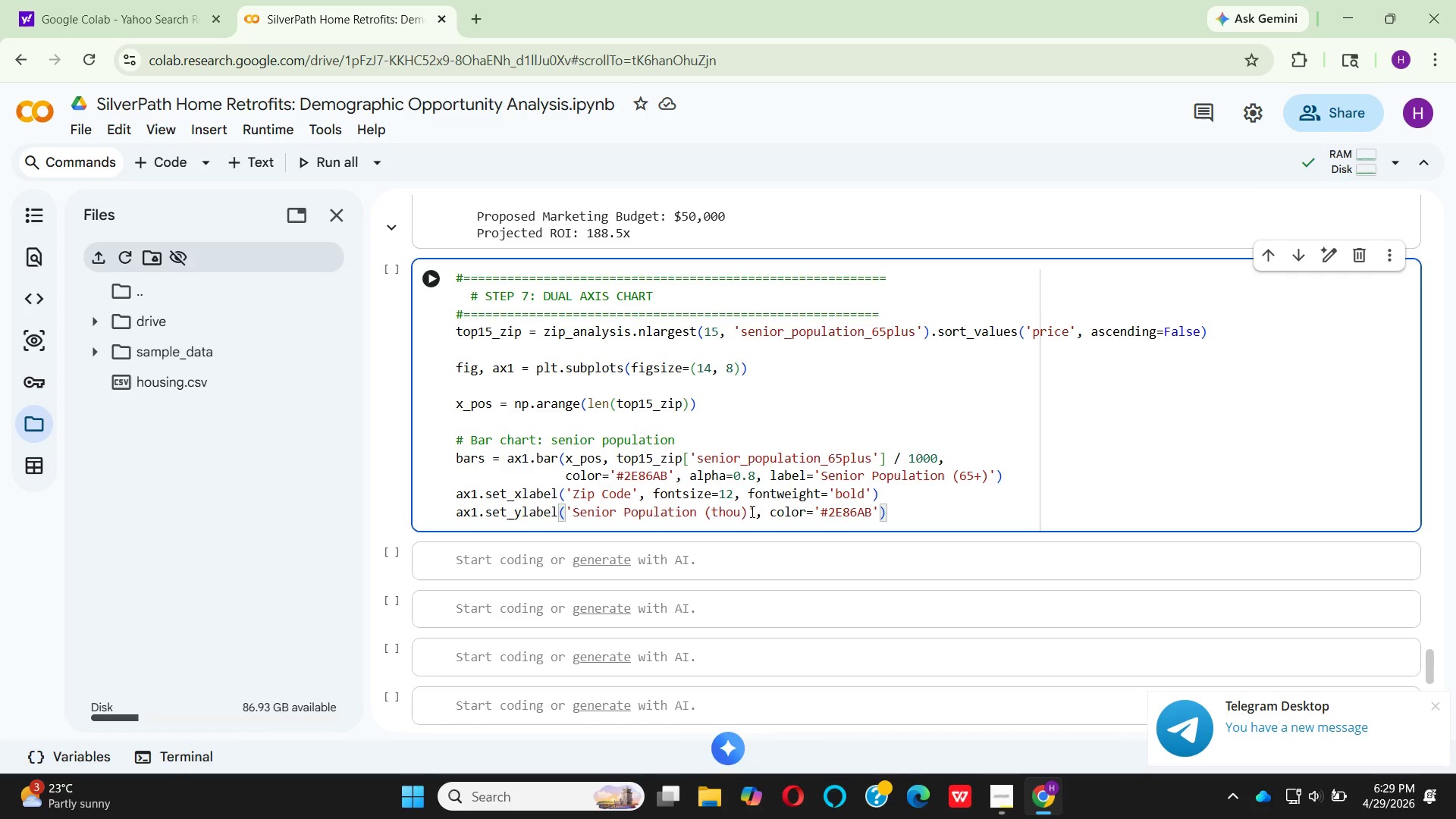 
key(S)
 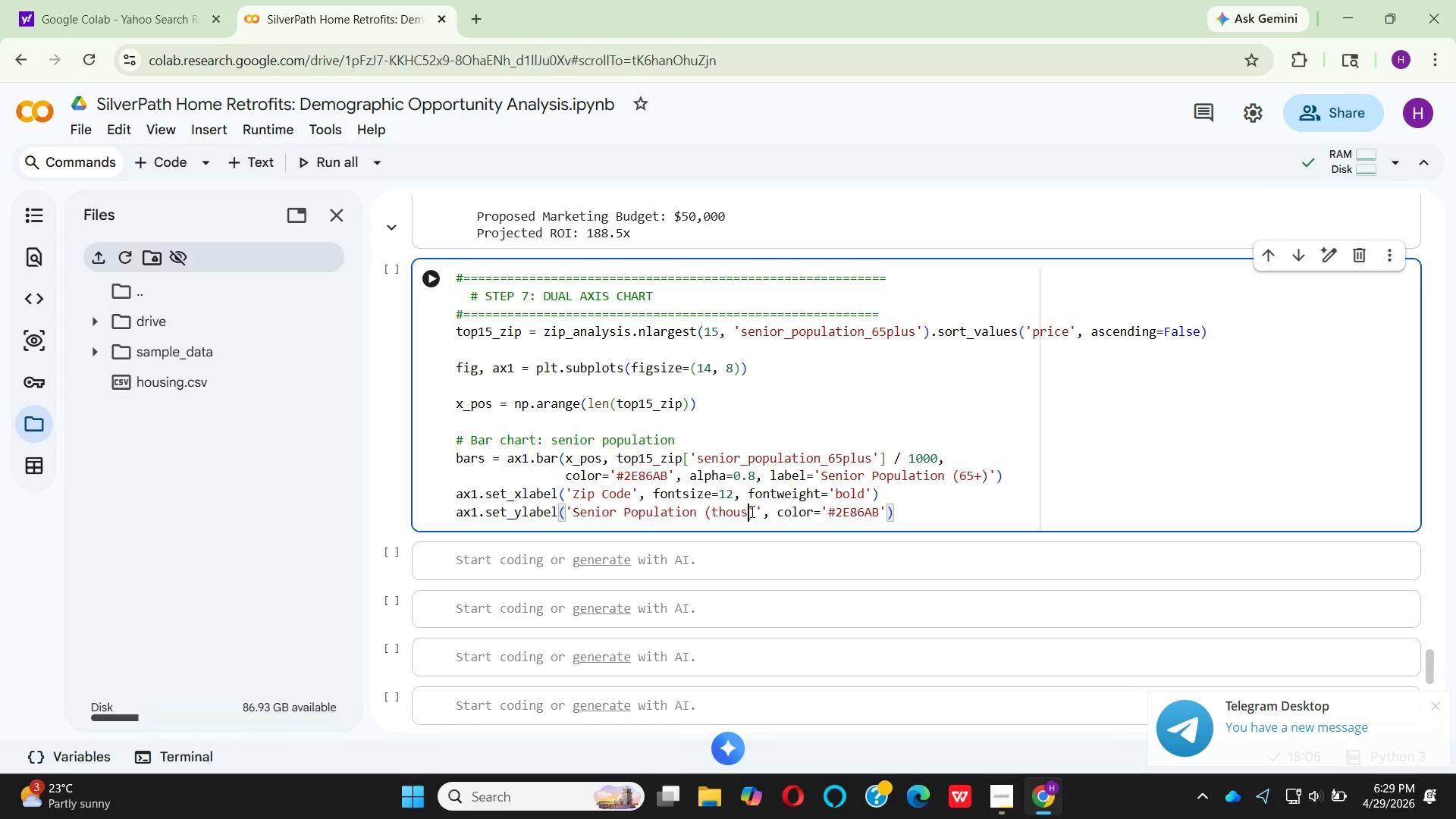 
wait(10.08)
 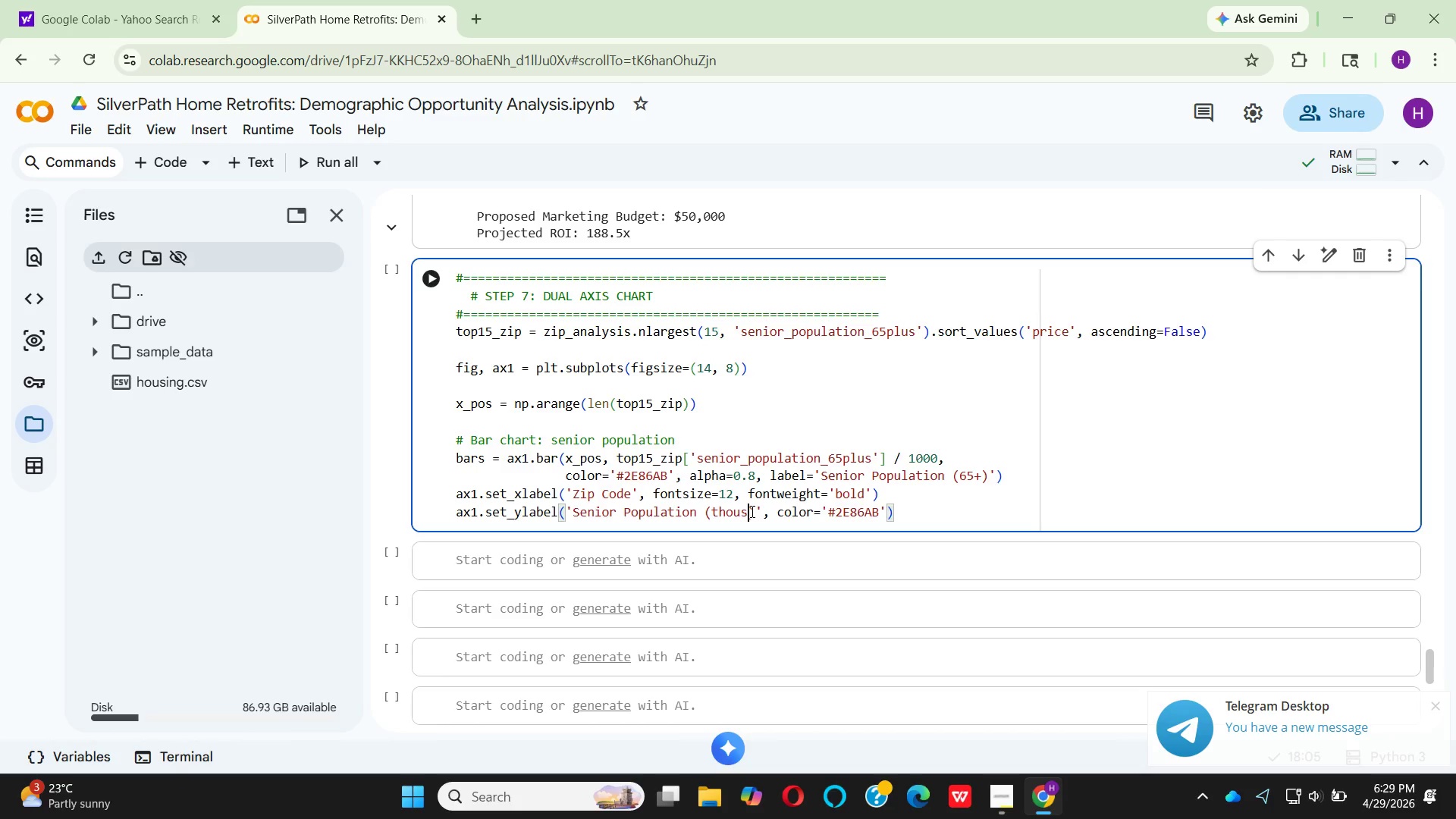 
type(an)
 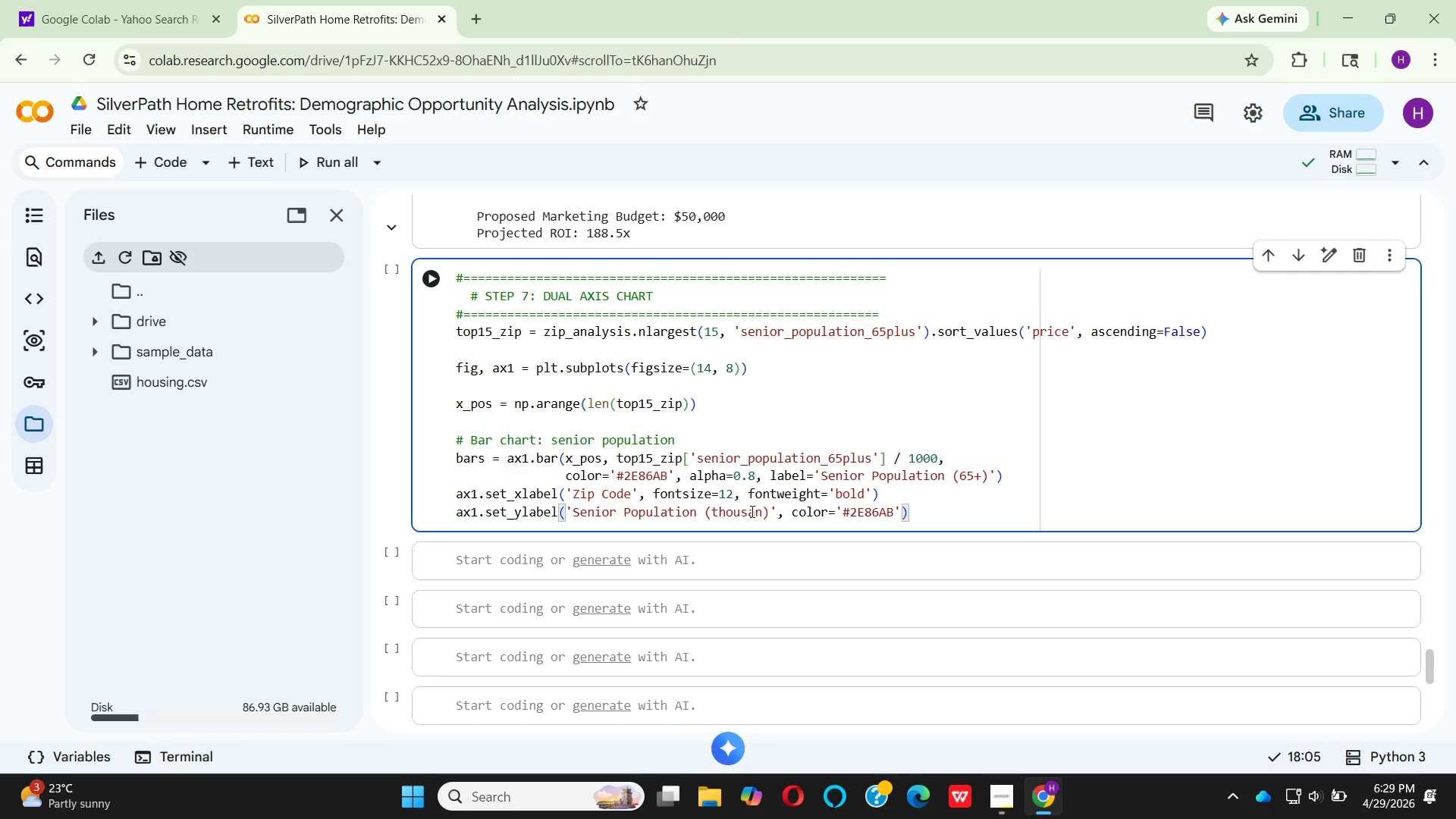 
wait(13.47)
 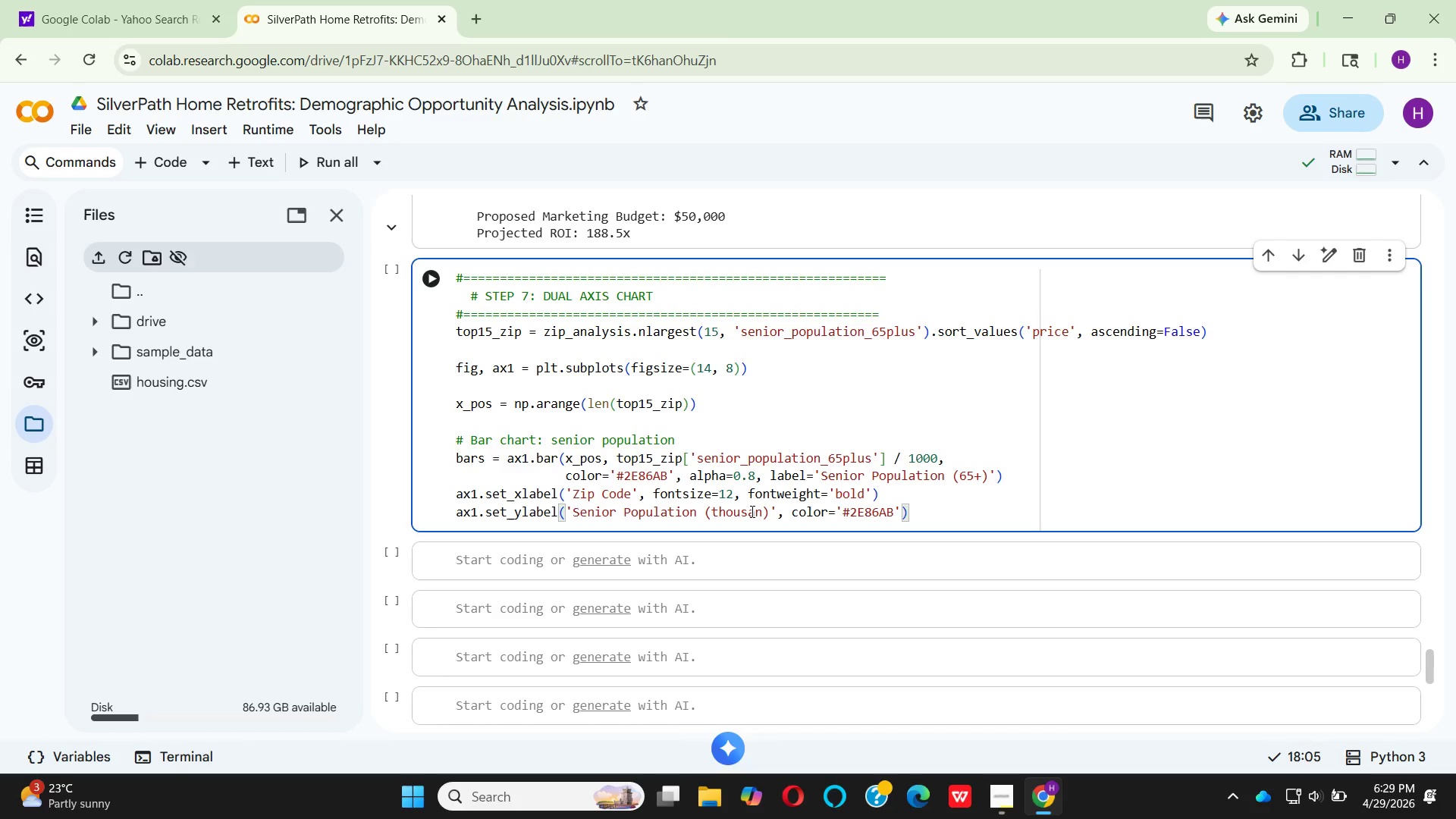 
type(ds)
 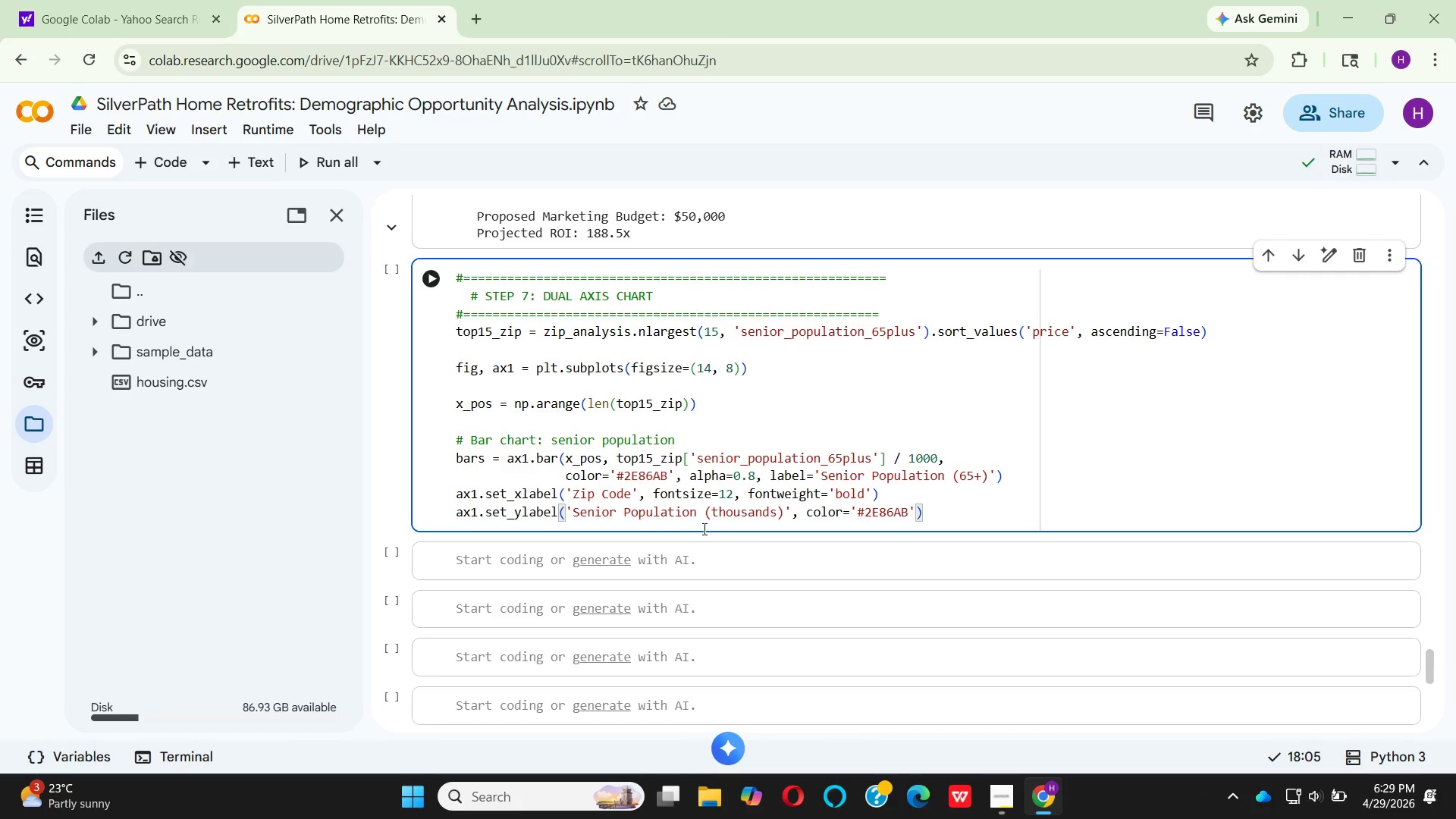 
mouse_move([766, 535])
 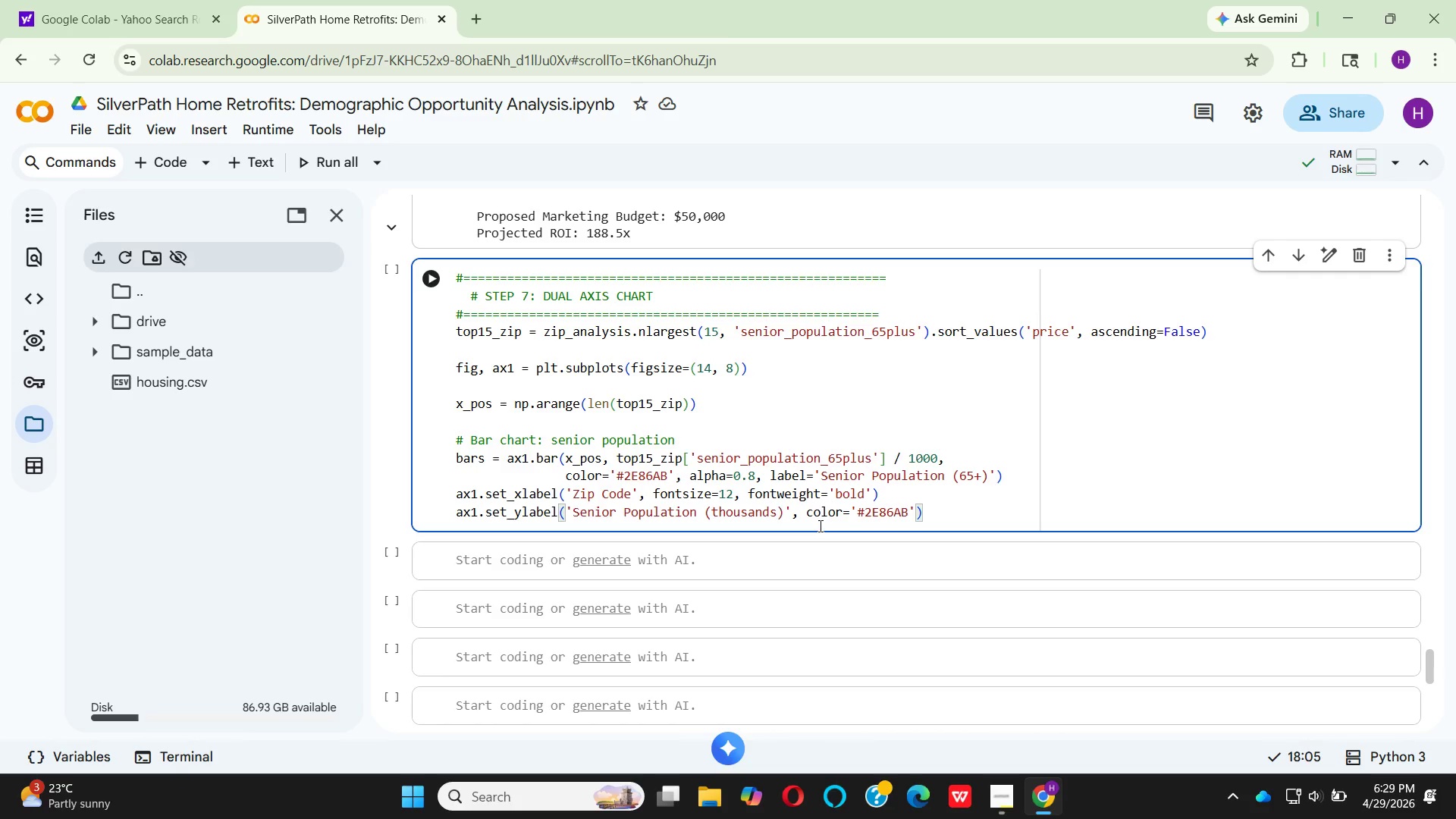 
wait(11.99)
 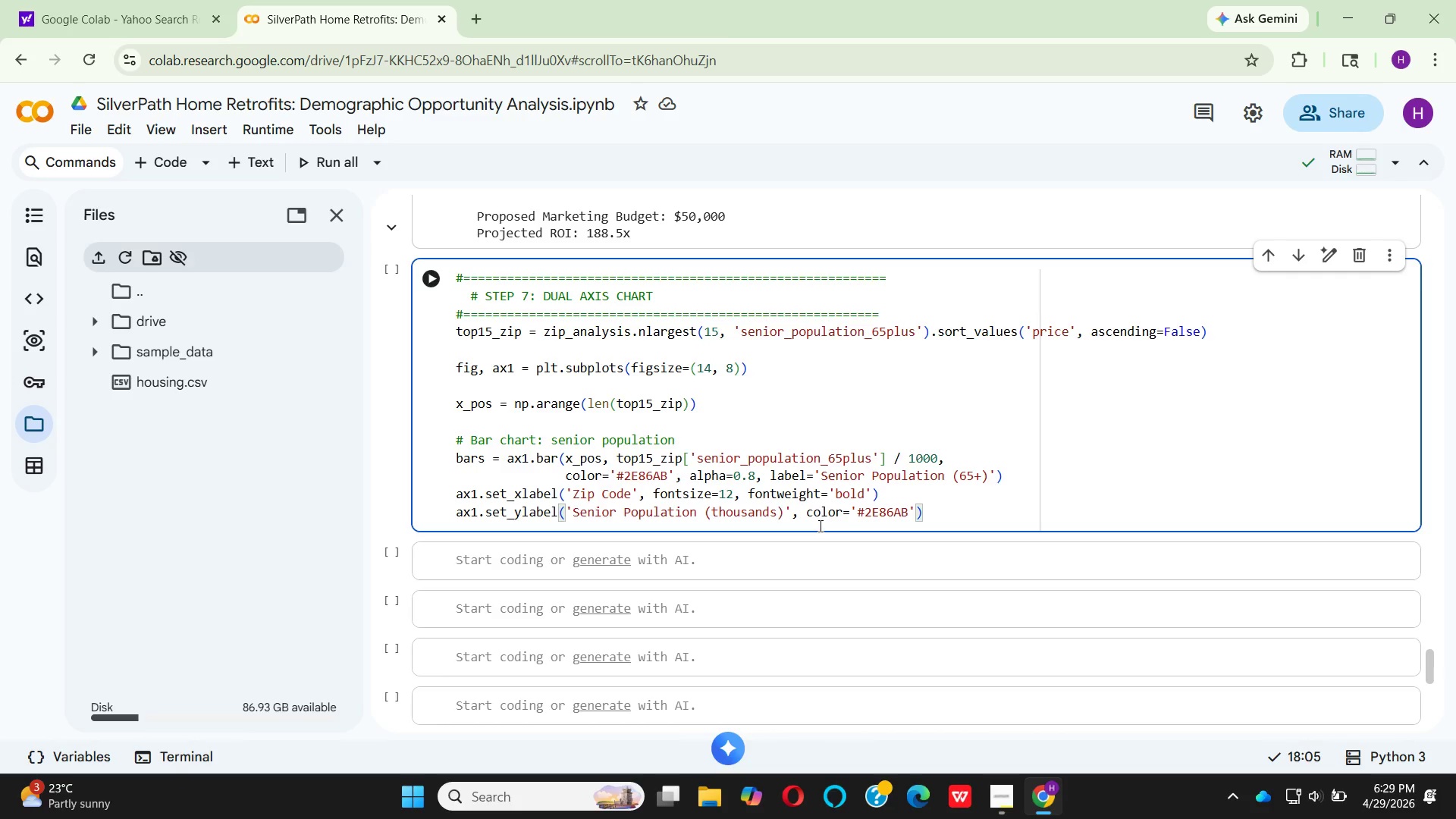 
mouse_move([877, 526])
 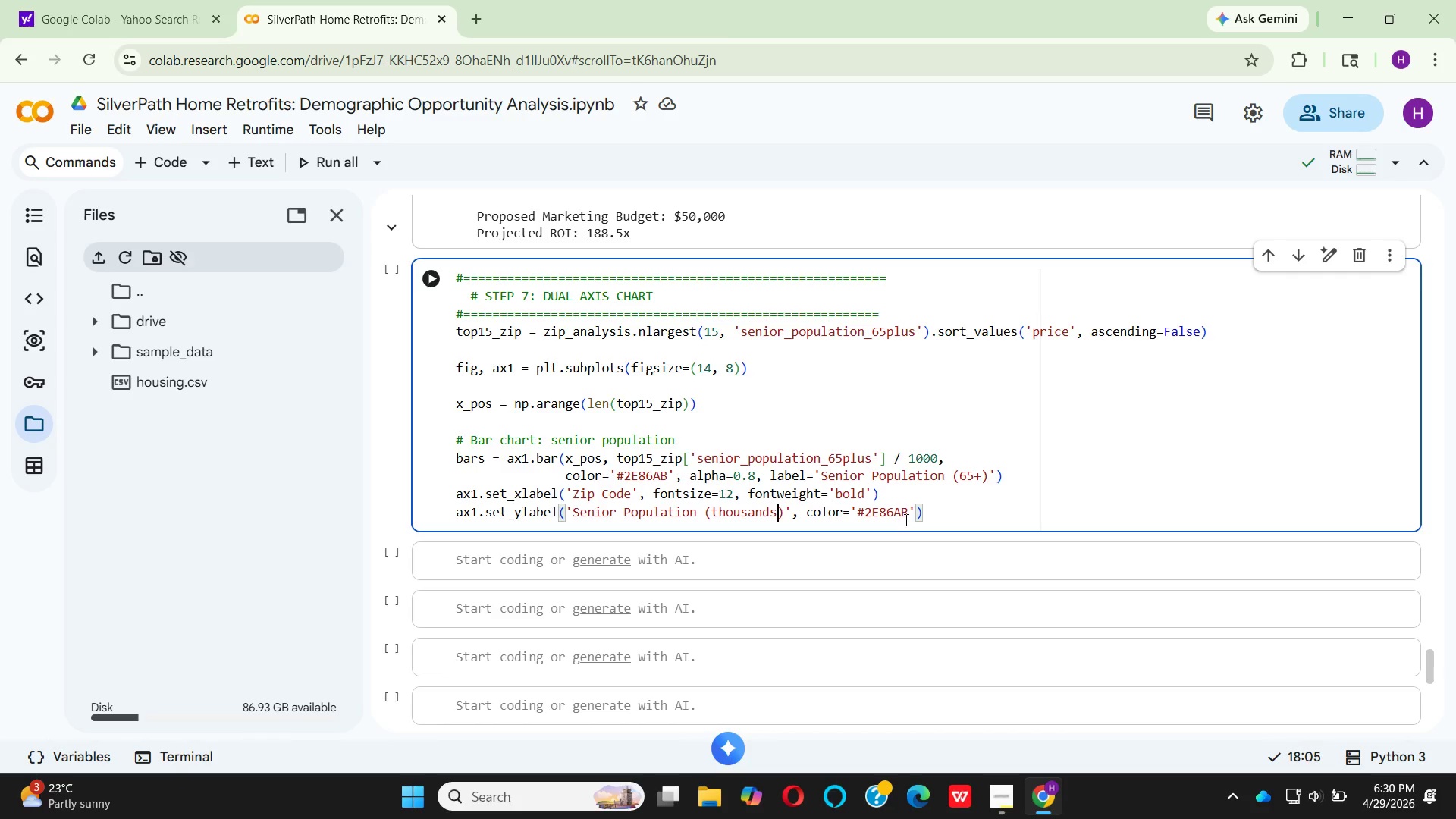 
wait(7.69)
 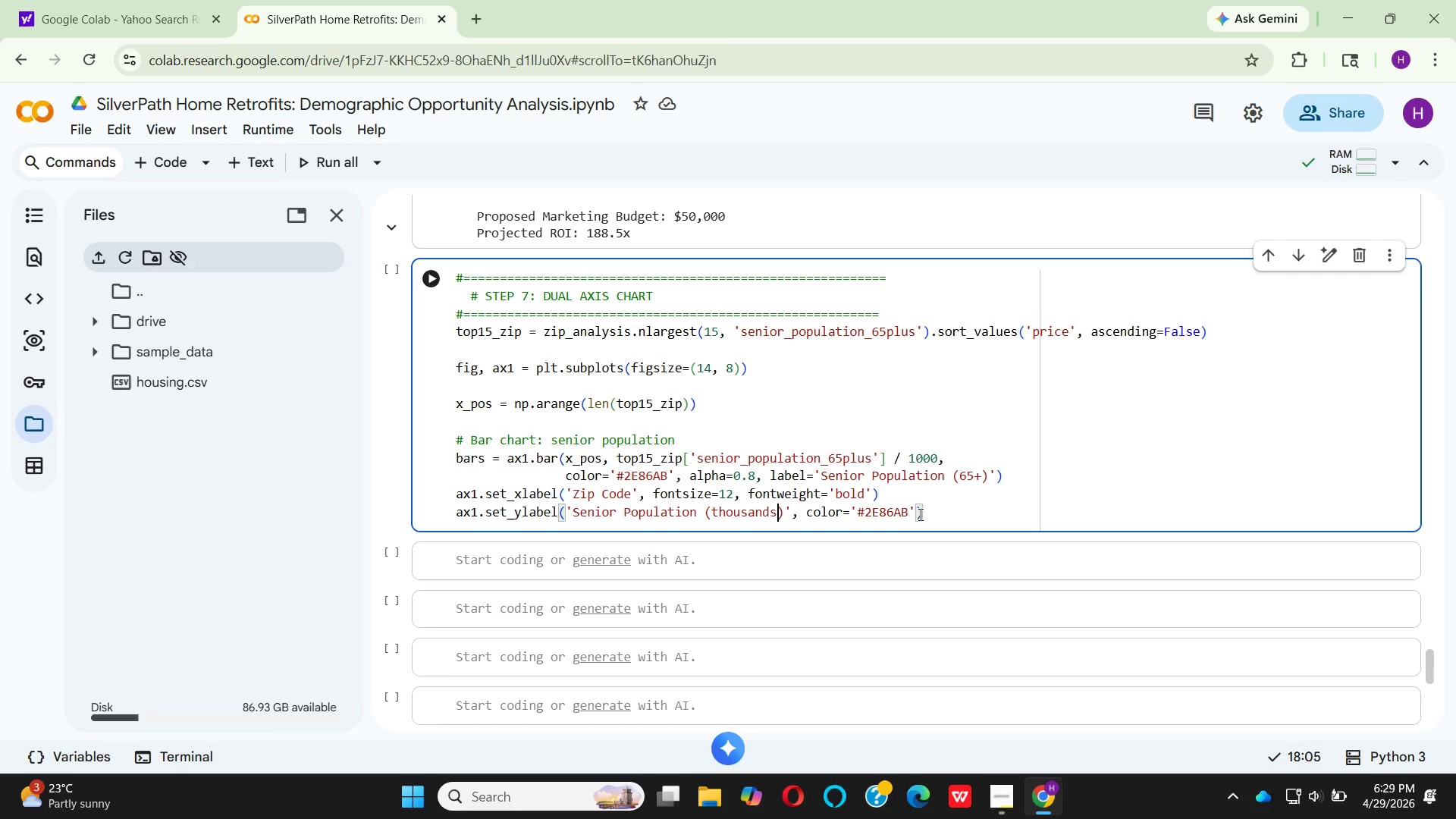 
left_click([913, 509])
 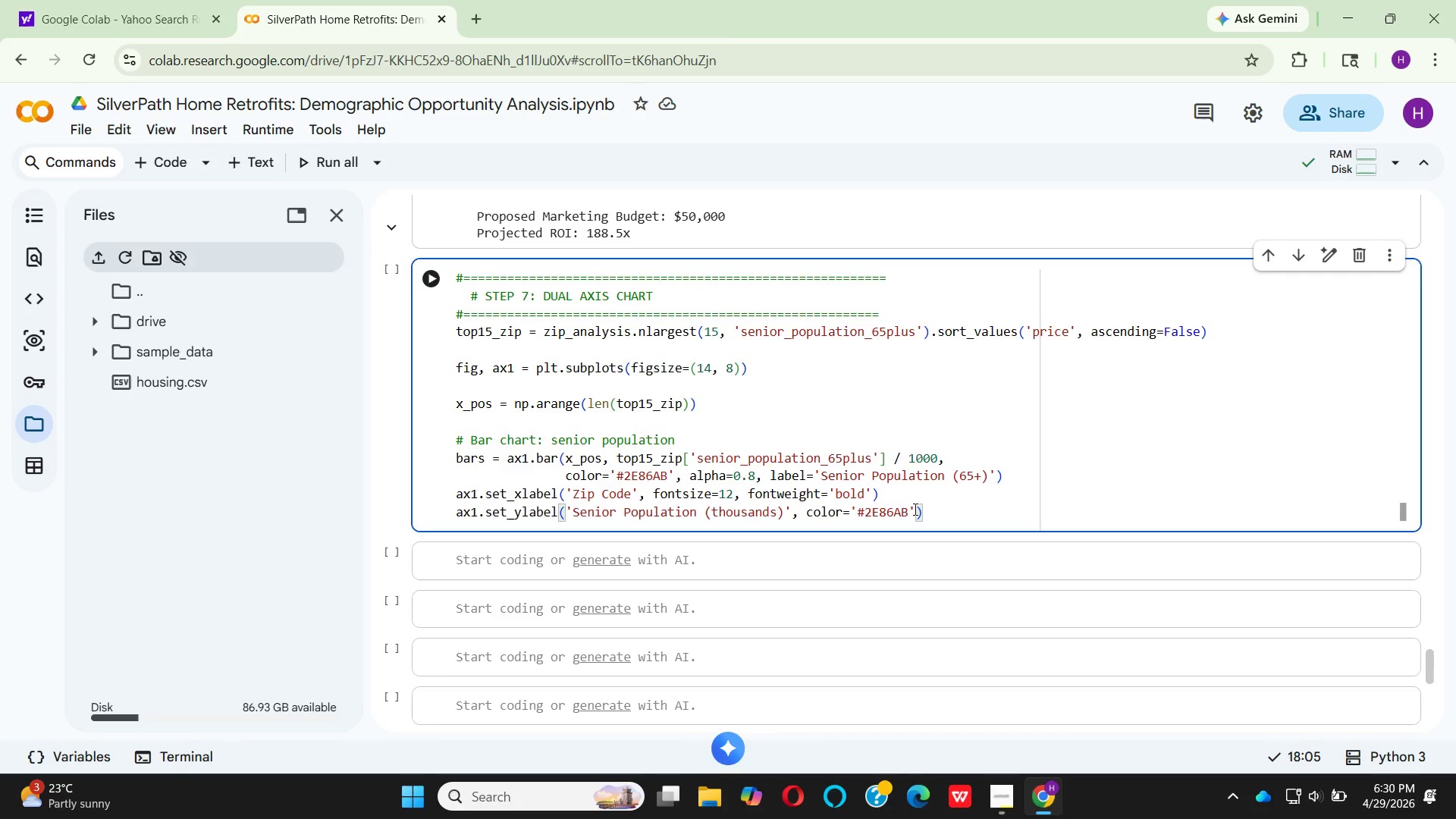 
key(Comma)
 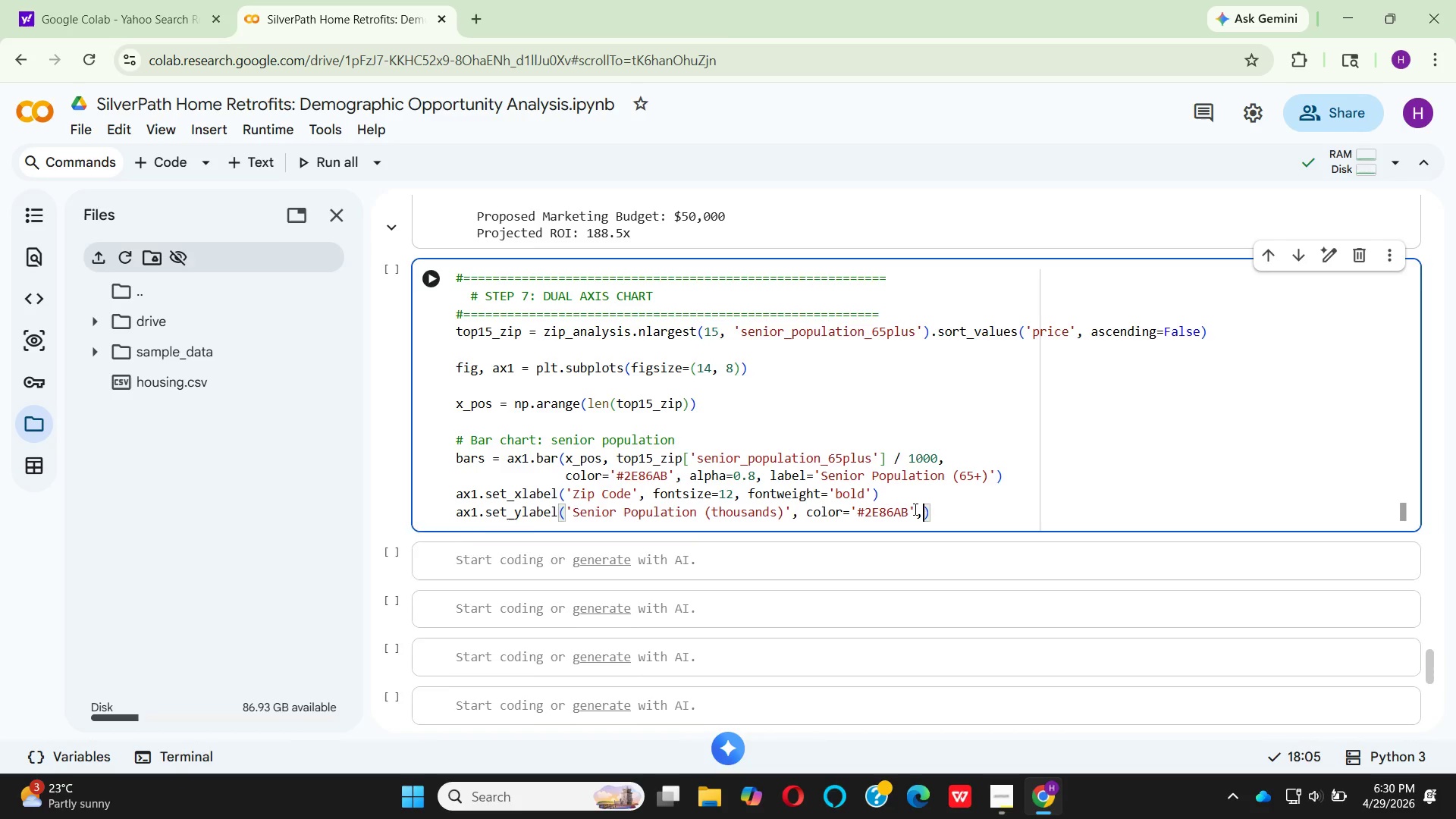 
key(Space)
 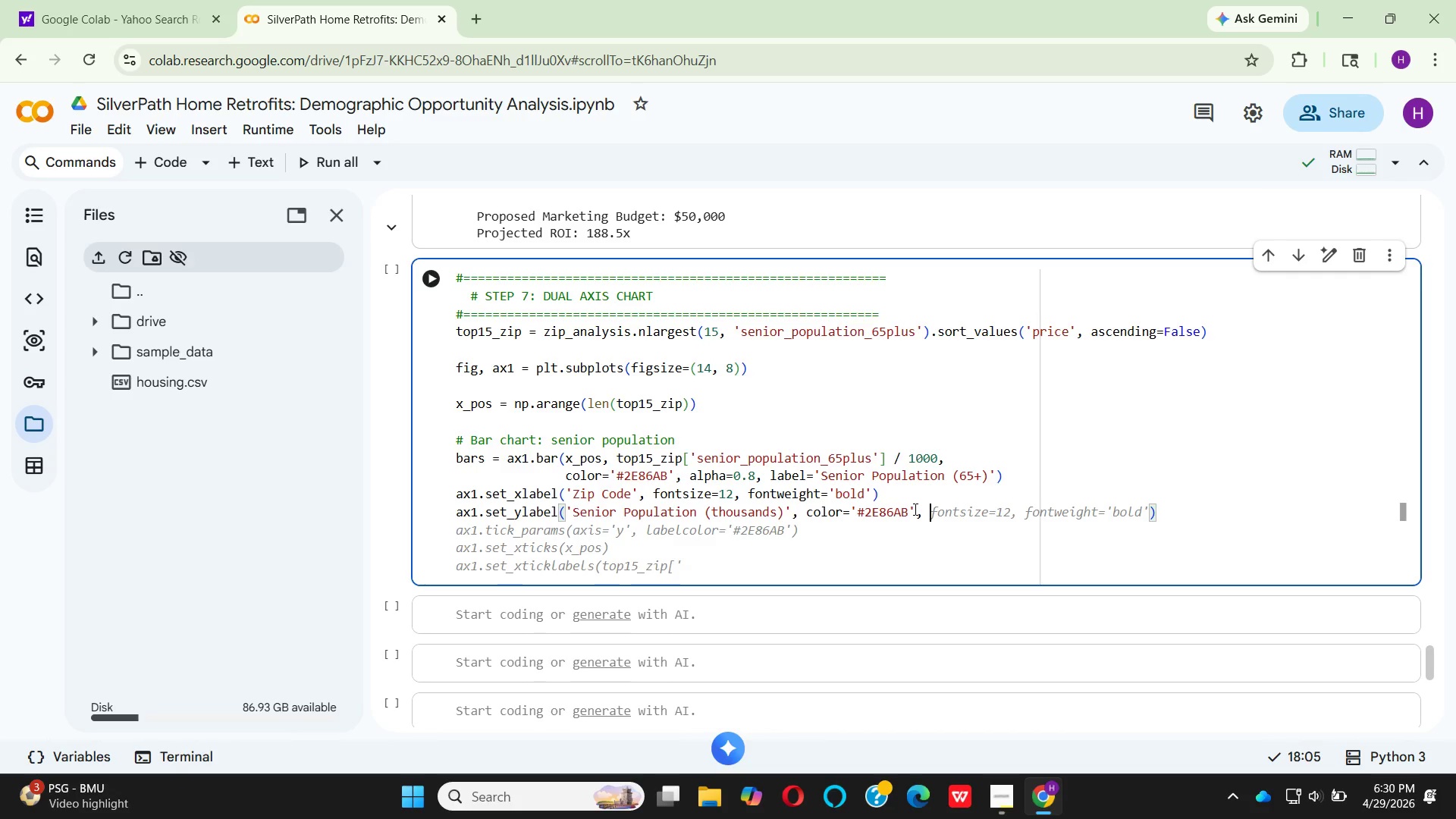 
wait(14.25)
 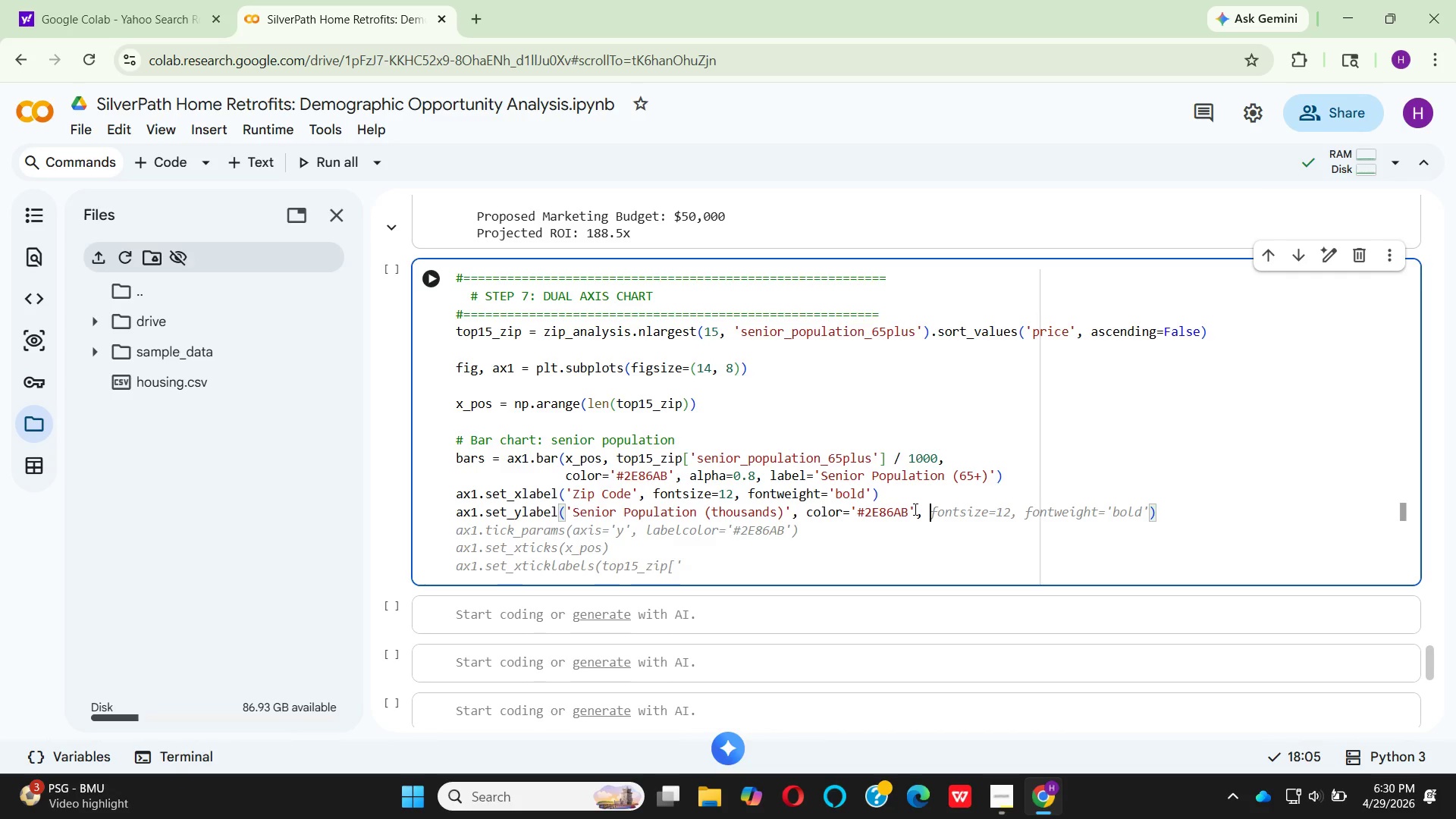 
left_click([1011, 493])
 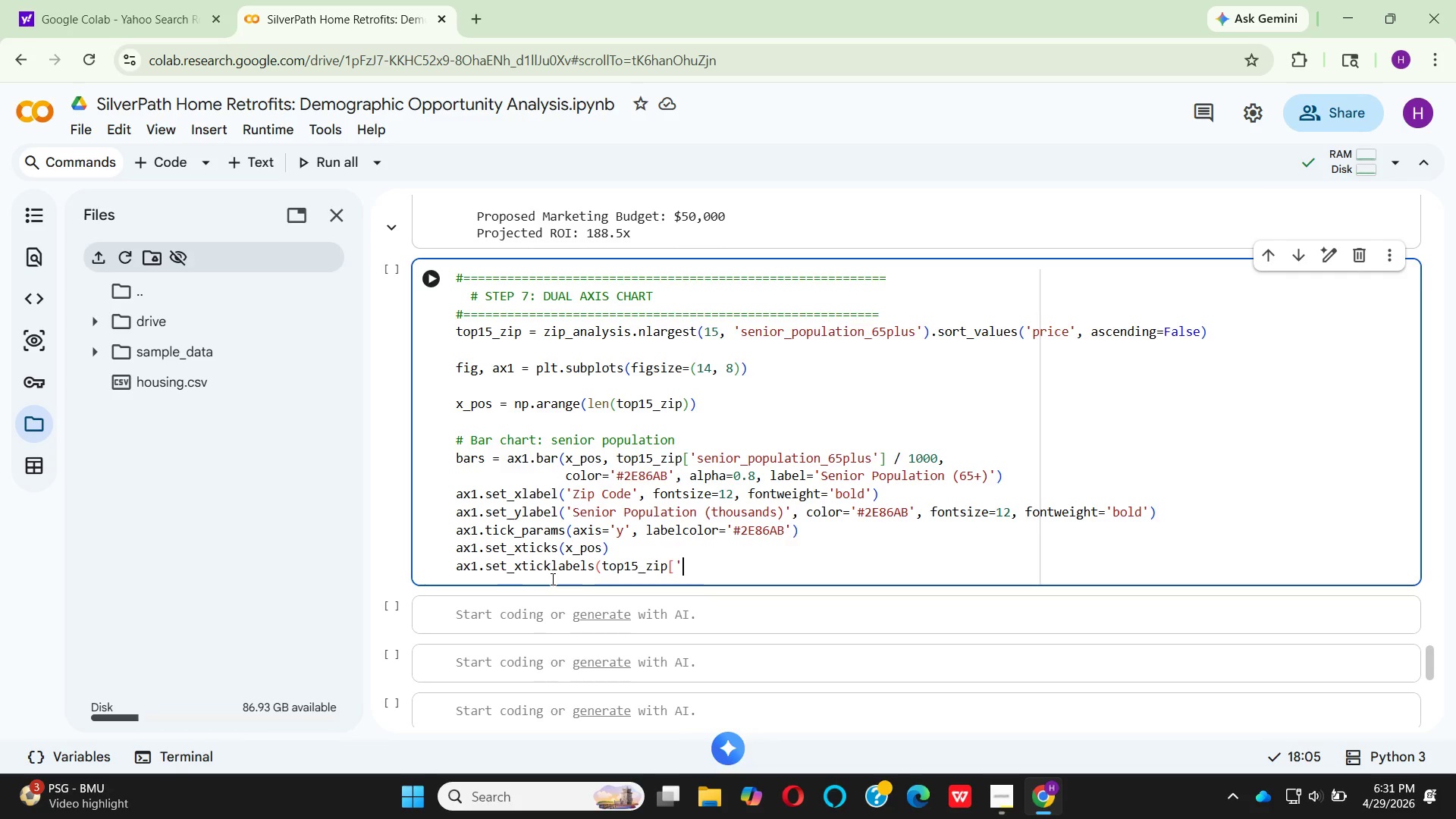 
wait(56.38)
 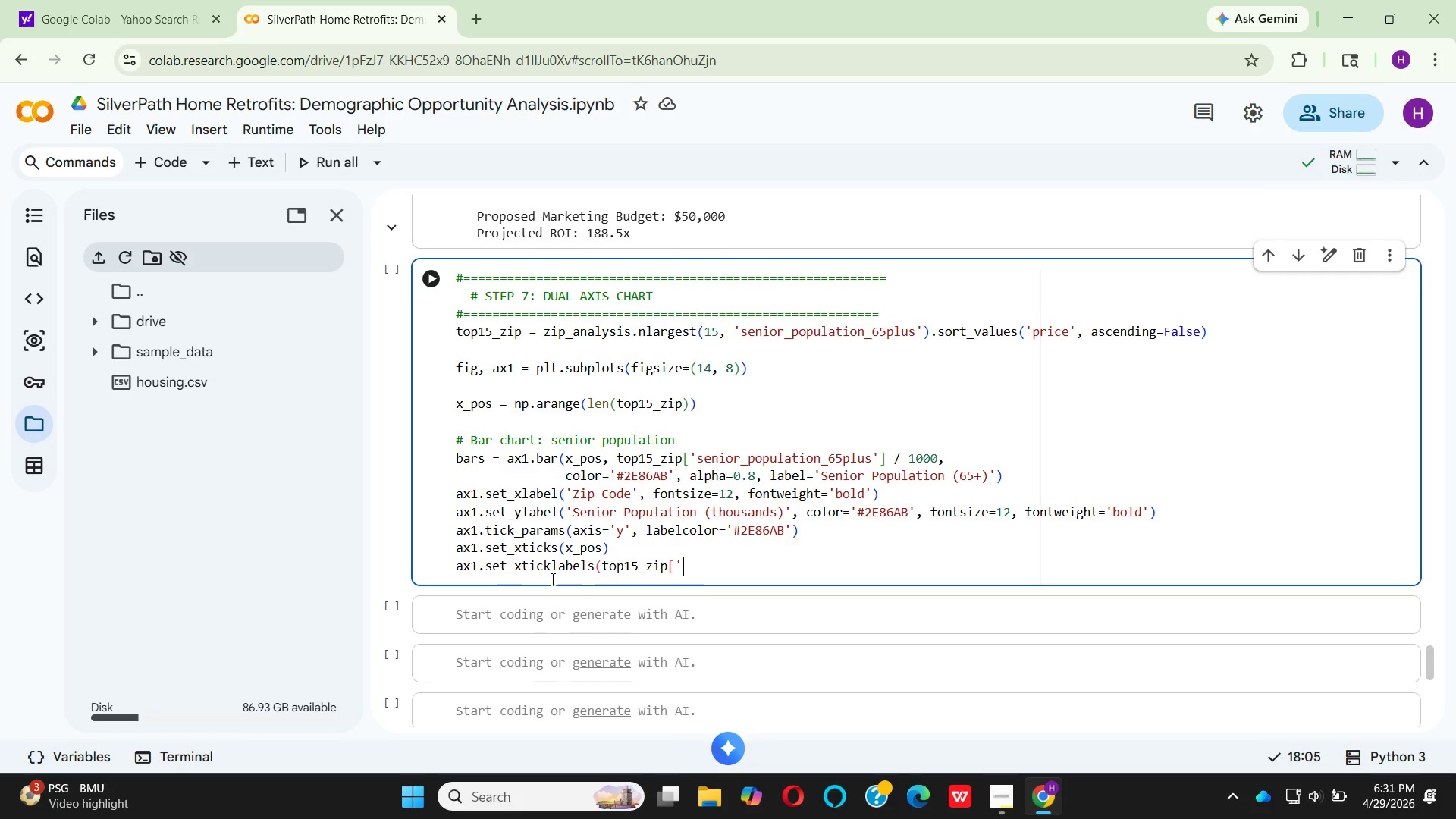 
left_click([670, 564])
 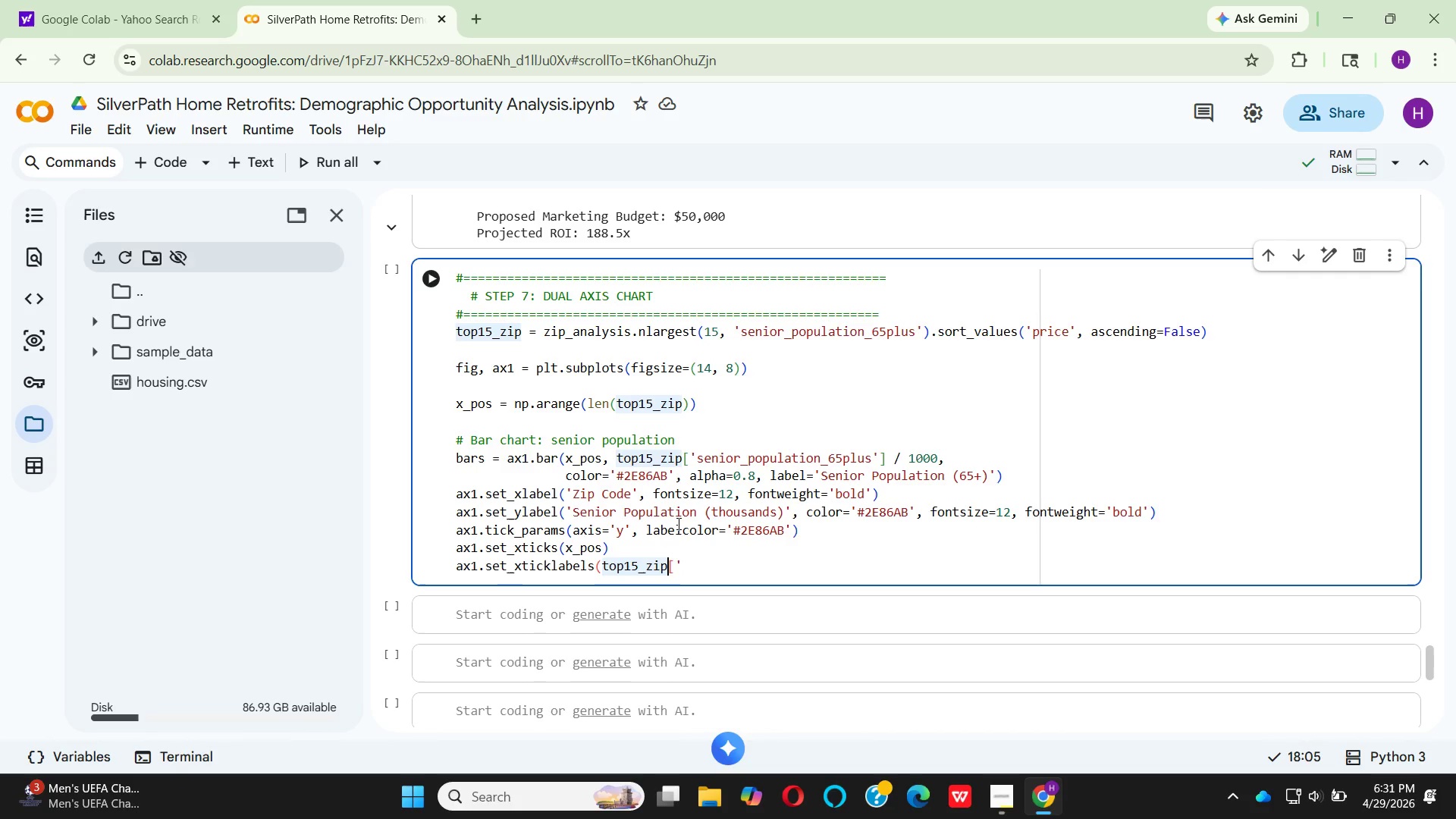 
key(S)
 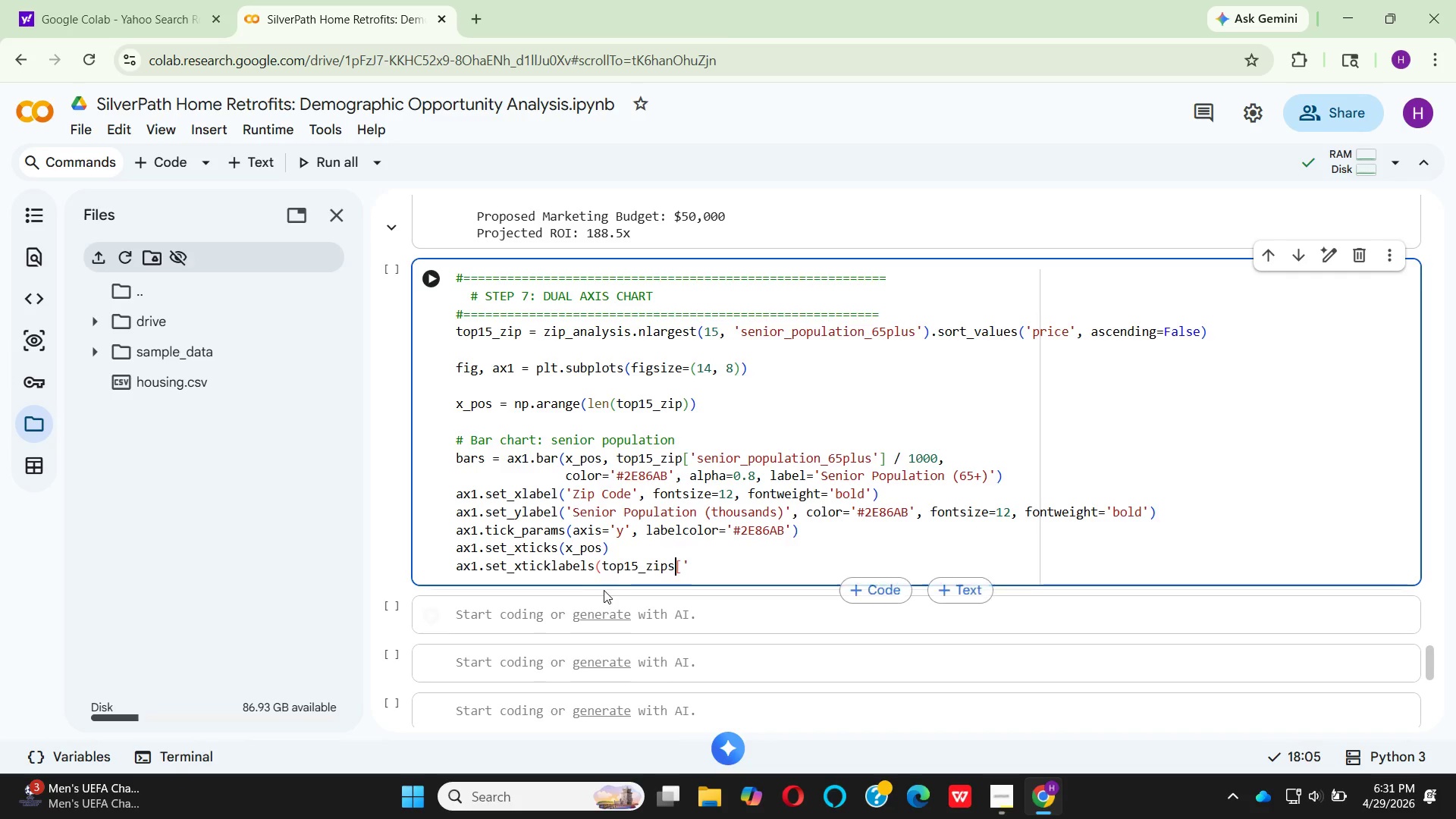 
wait(11.52)
 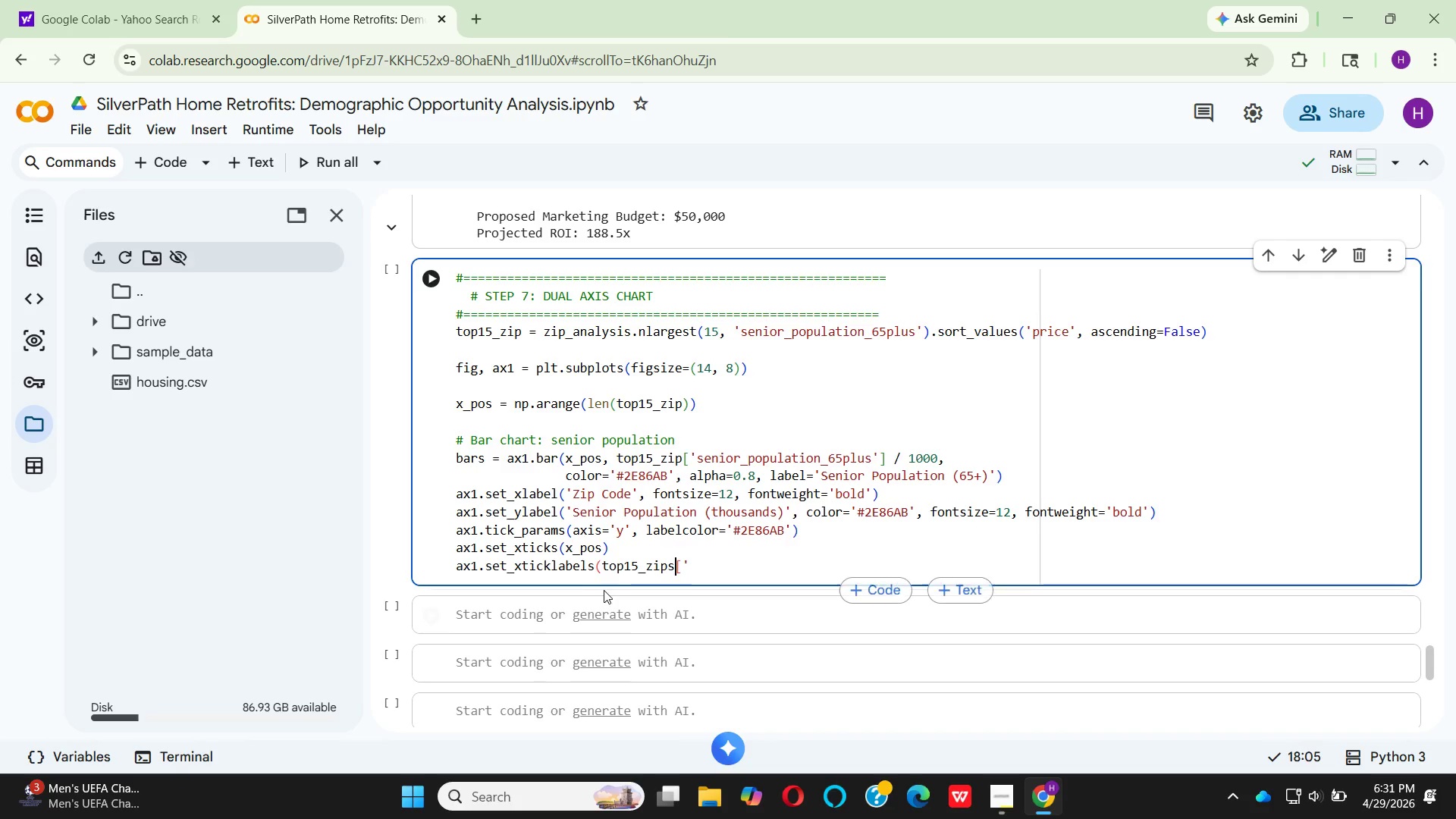 
left_click([686, 568])
 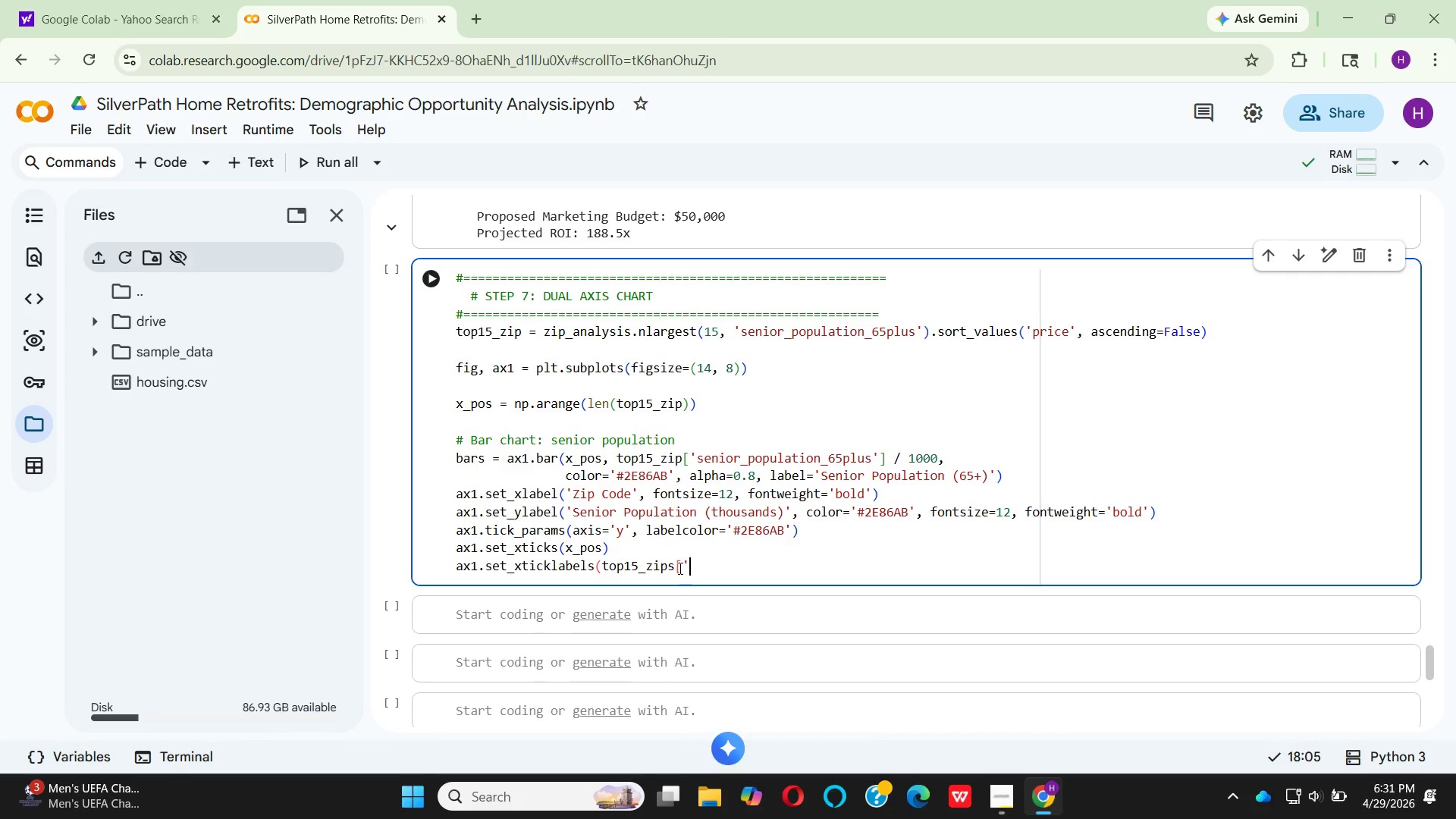 
wait(8.36)
 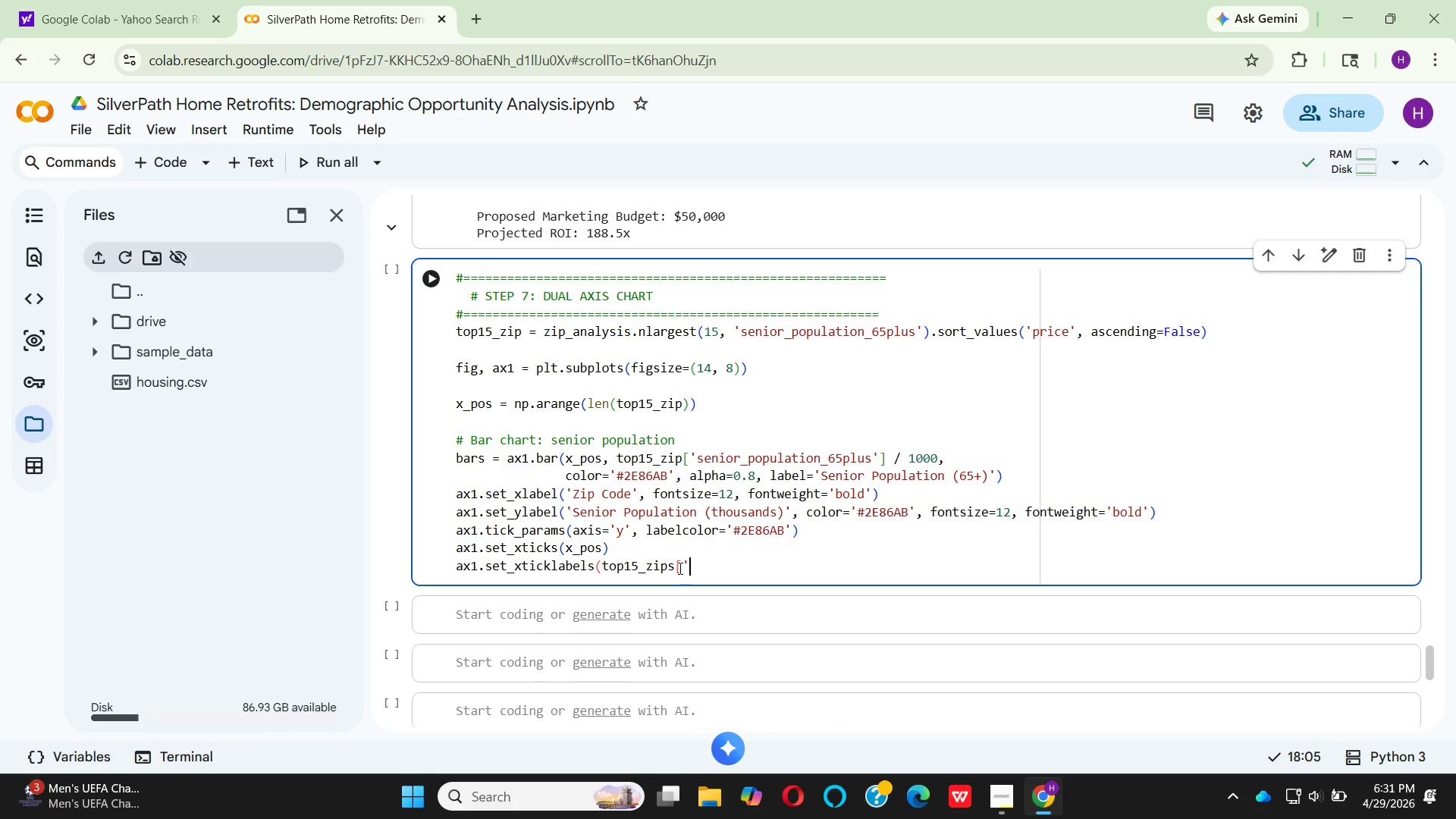 
type(zip)
 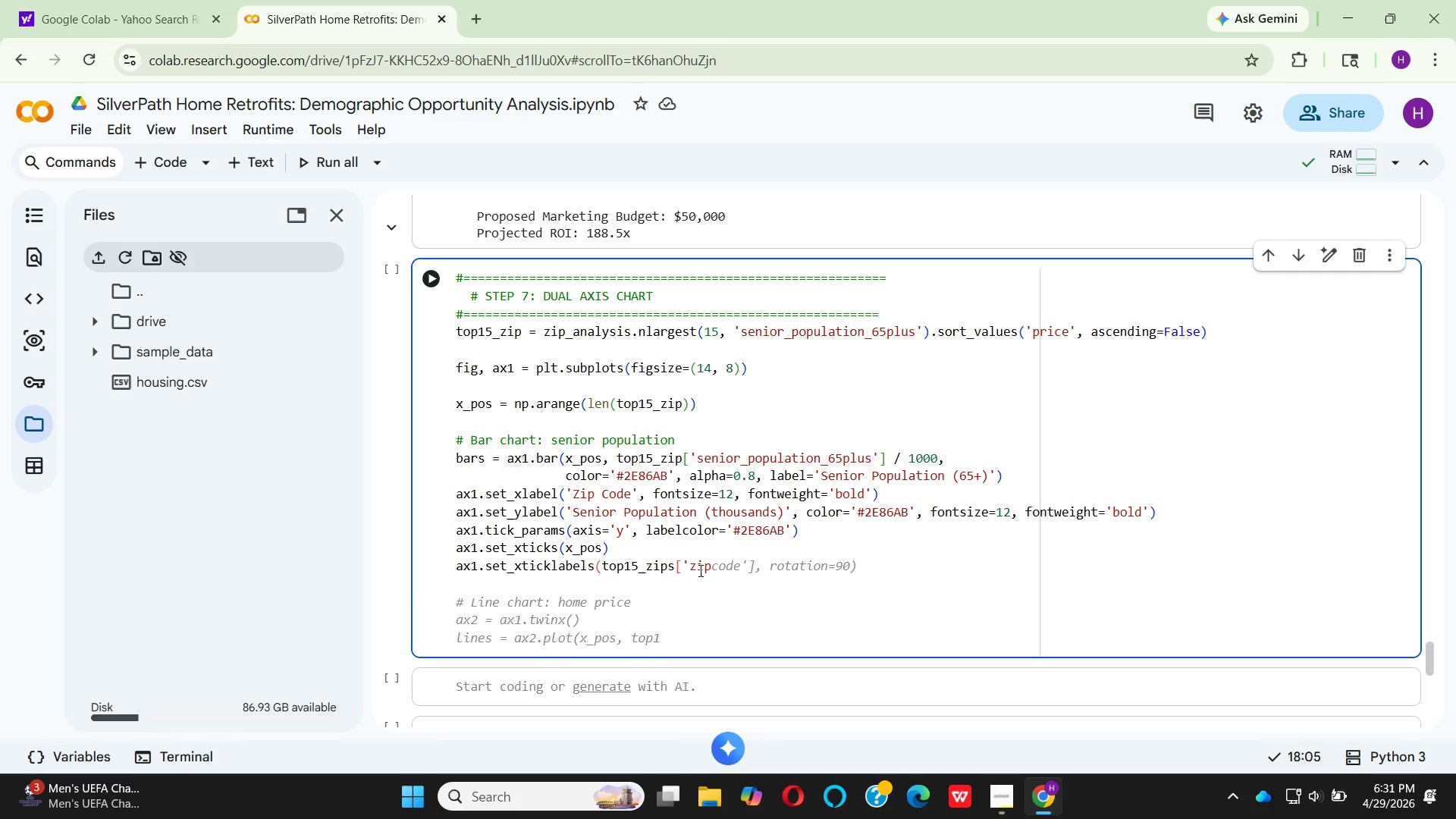 
wait(6.44)
 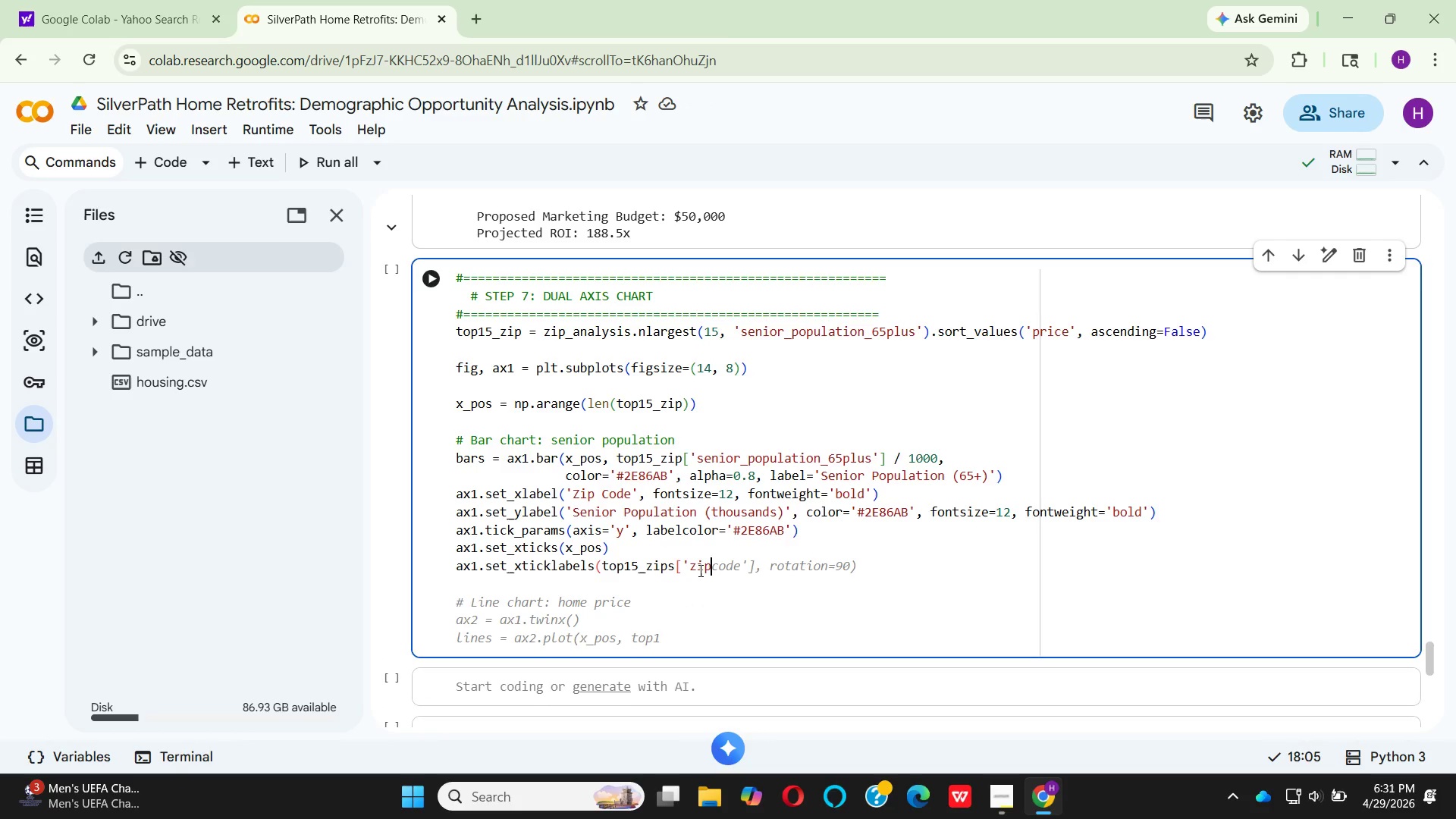 
type(code'])
 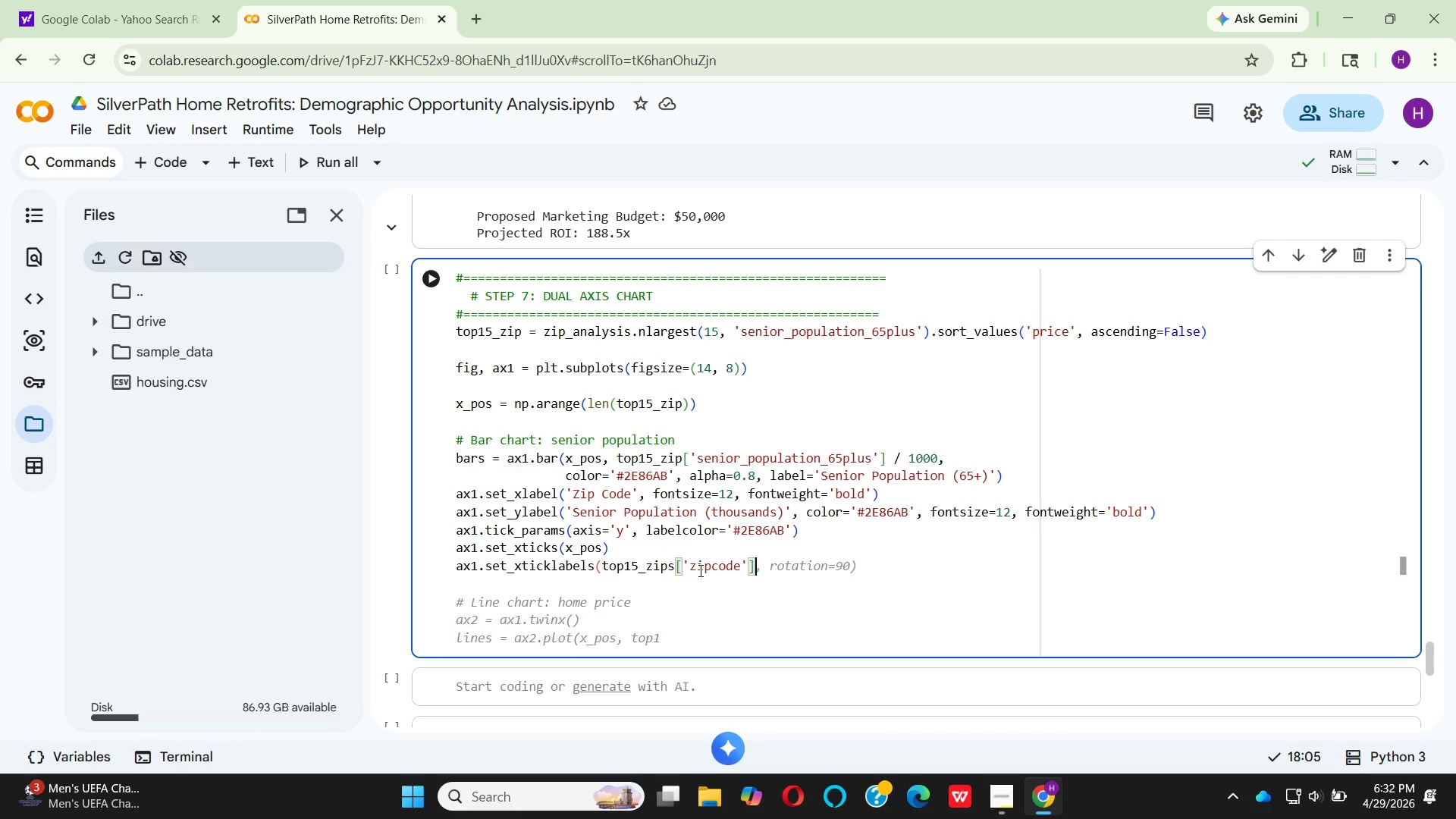 
wait(21.44)
 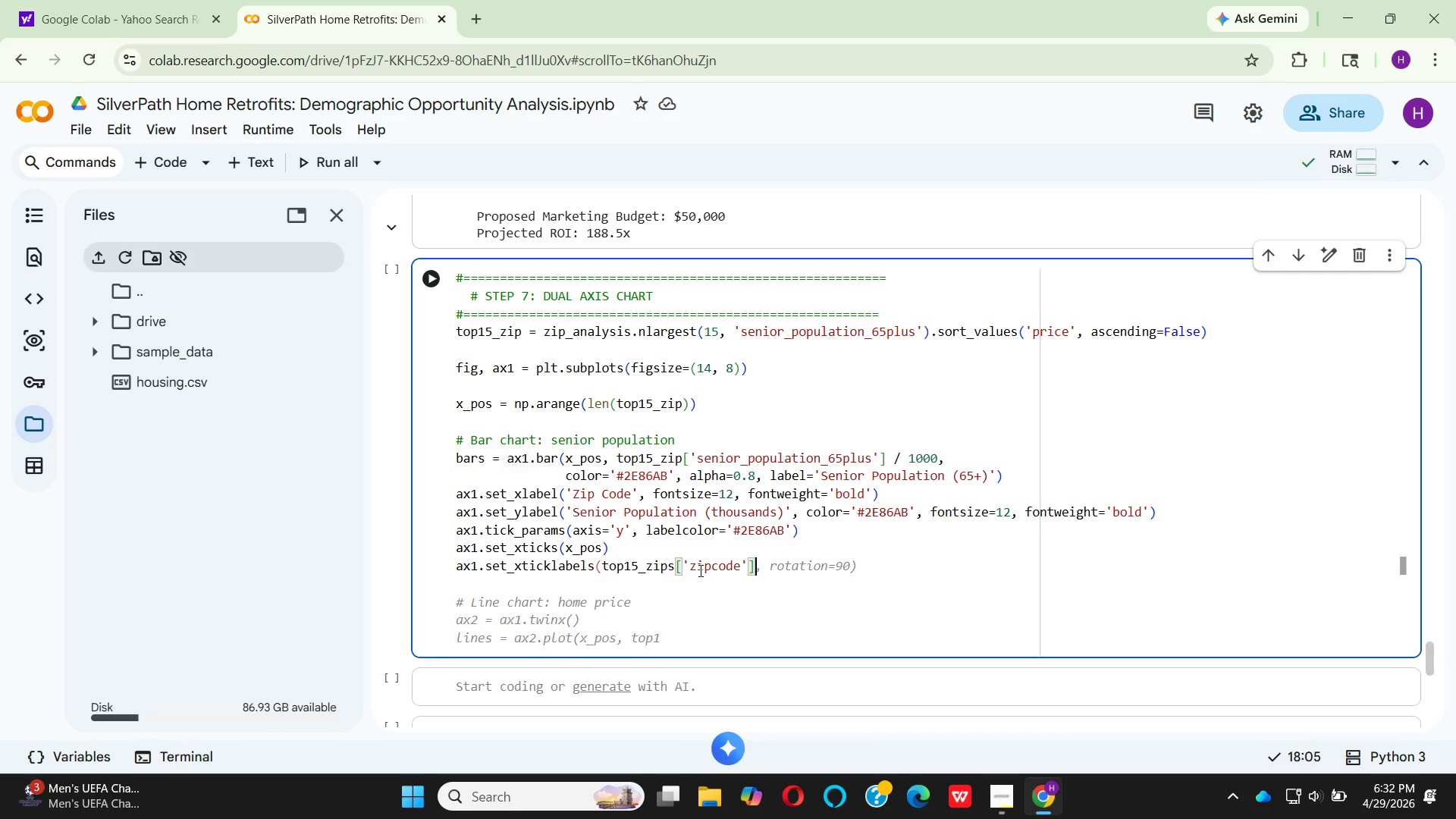 
key(Comma)
 